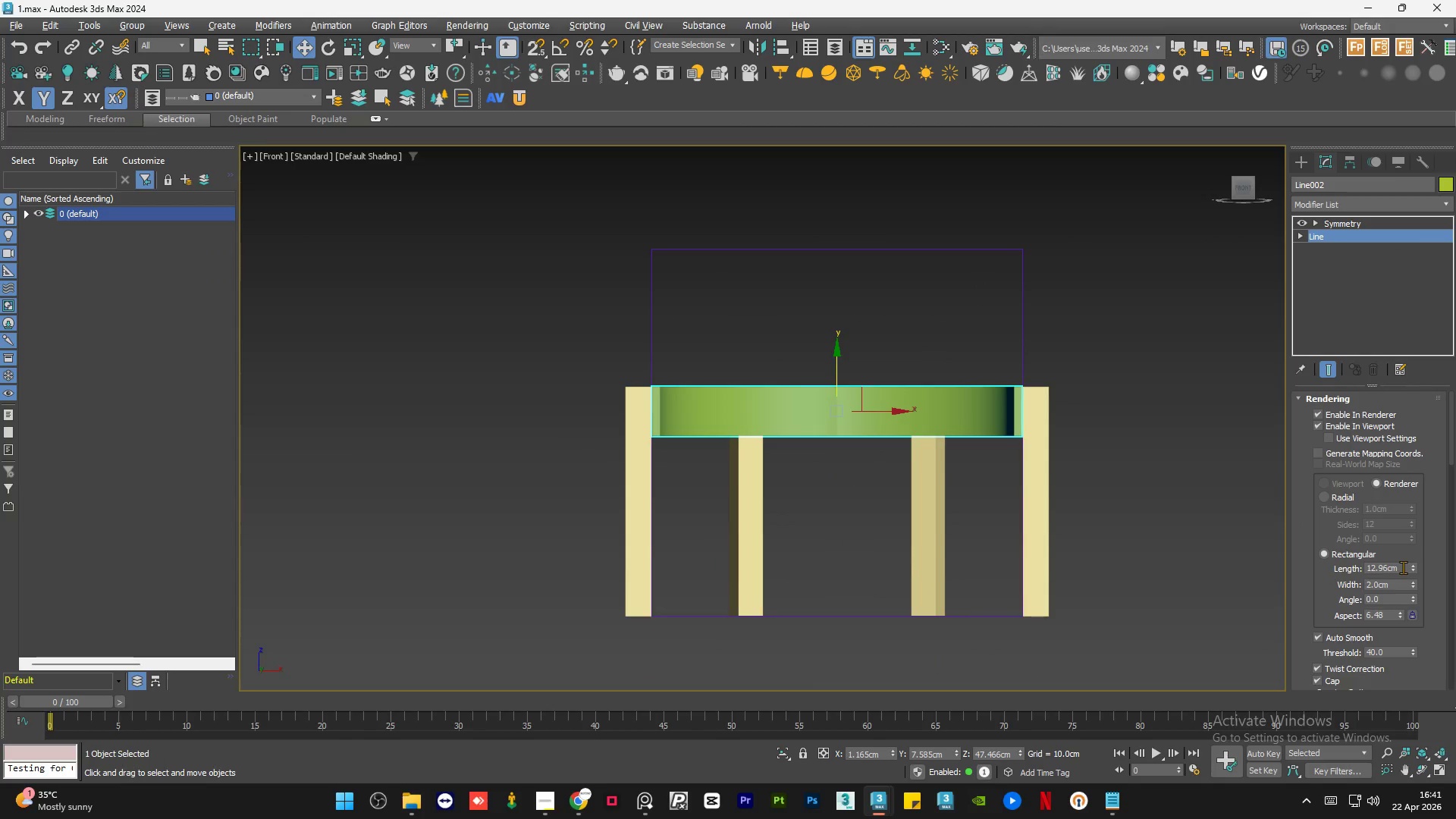 
left_click_drag(start_coordinate=[1414, 566], to_coordinate=[1374, 328])
 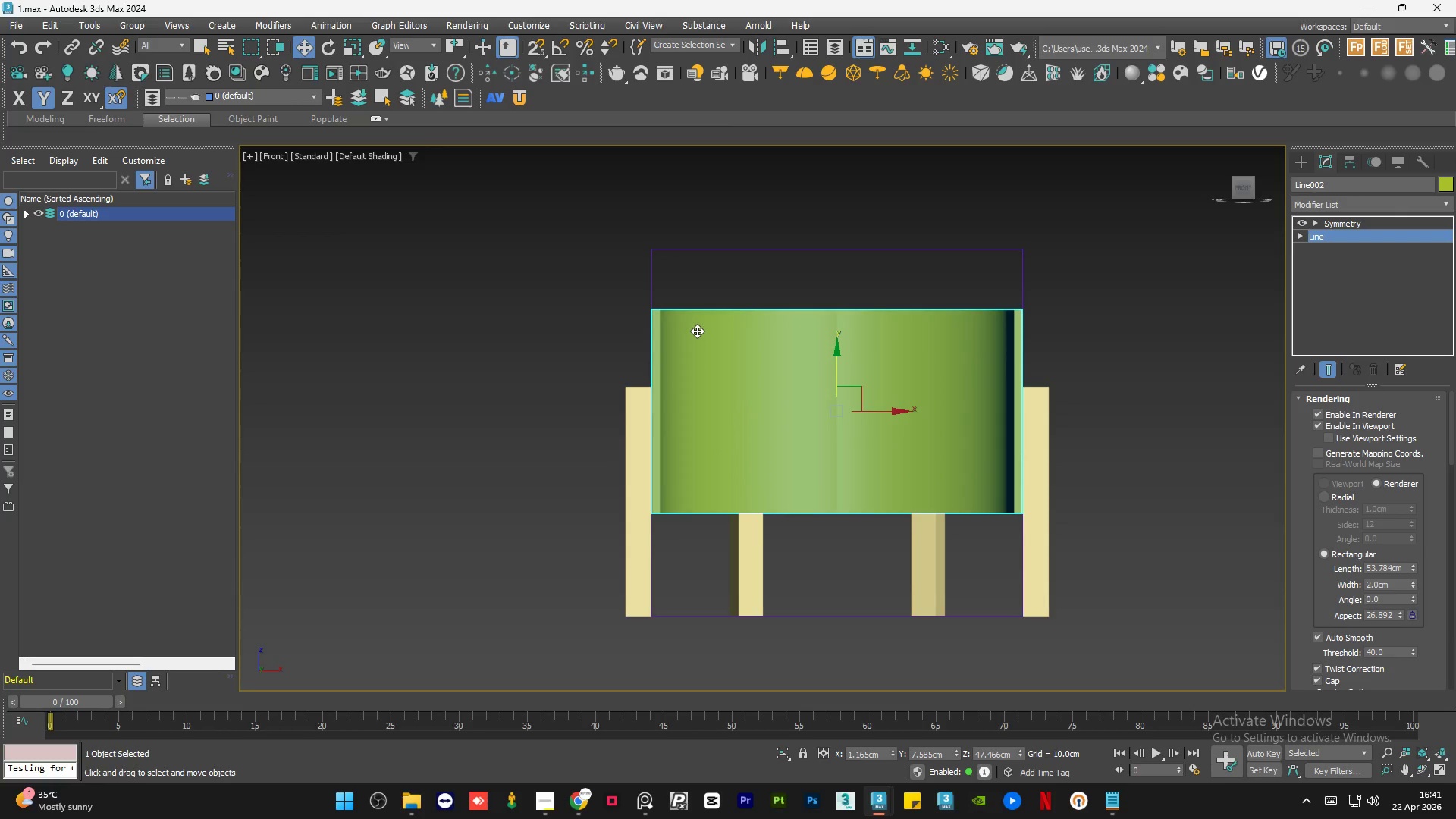 
key(S)
 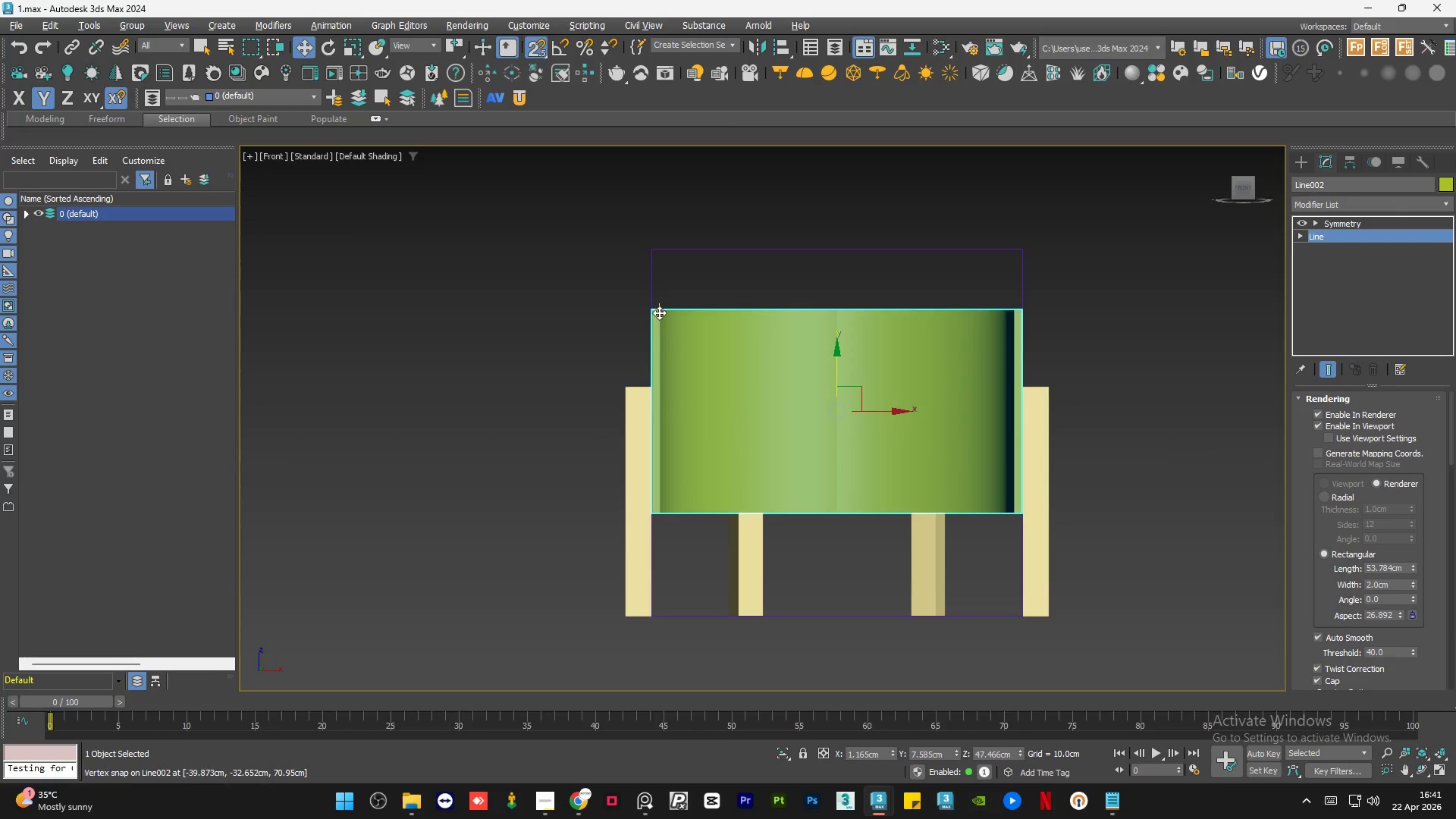 
left_click_drag(start_coordinate=[660, 312], to_coordinate=[629, 389])
 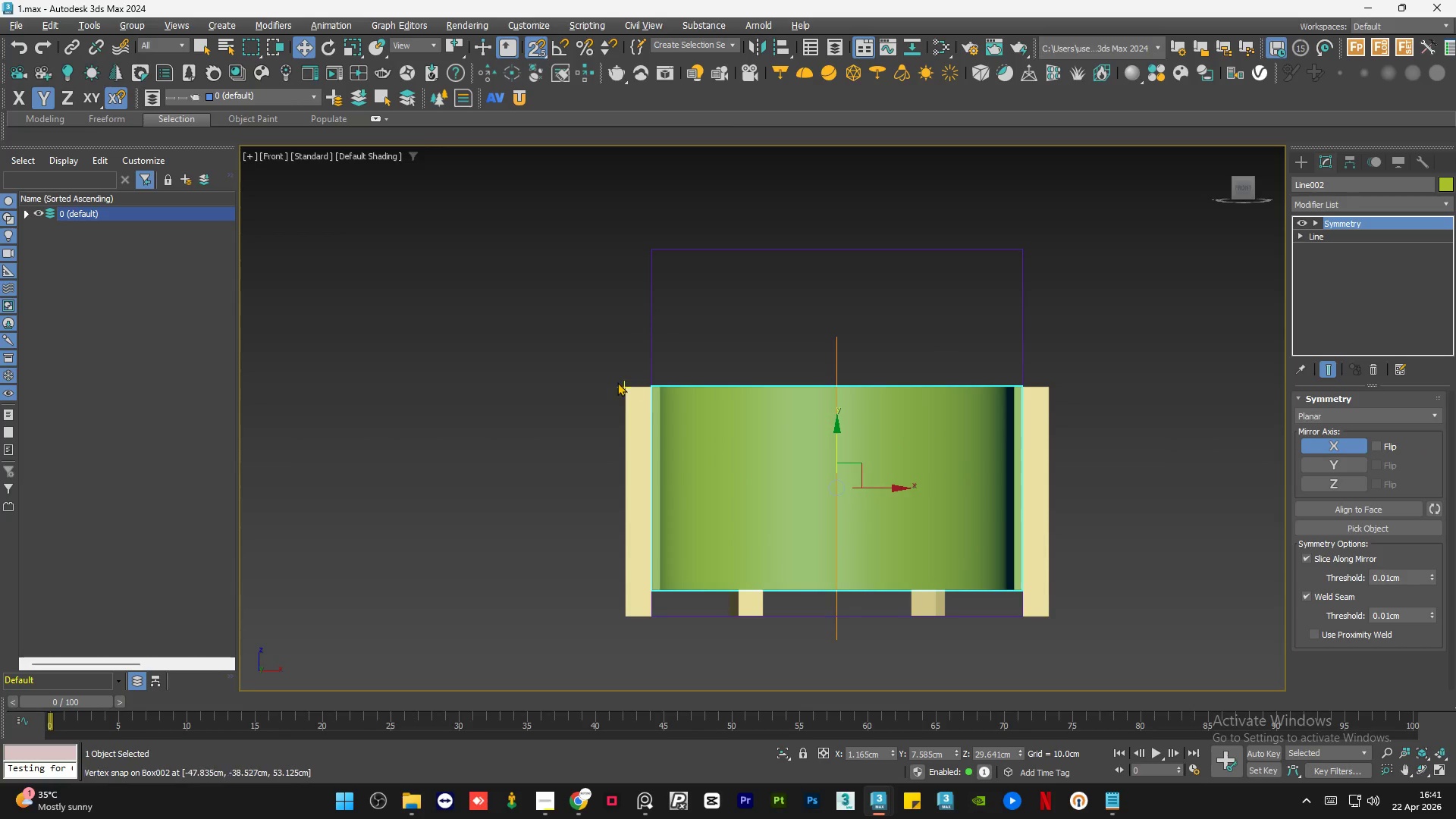 
left_click([617, 382])
 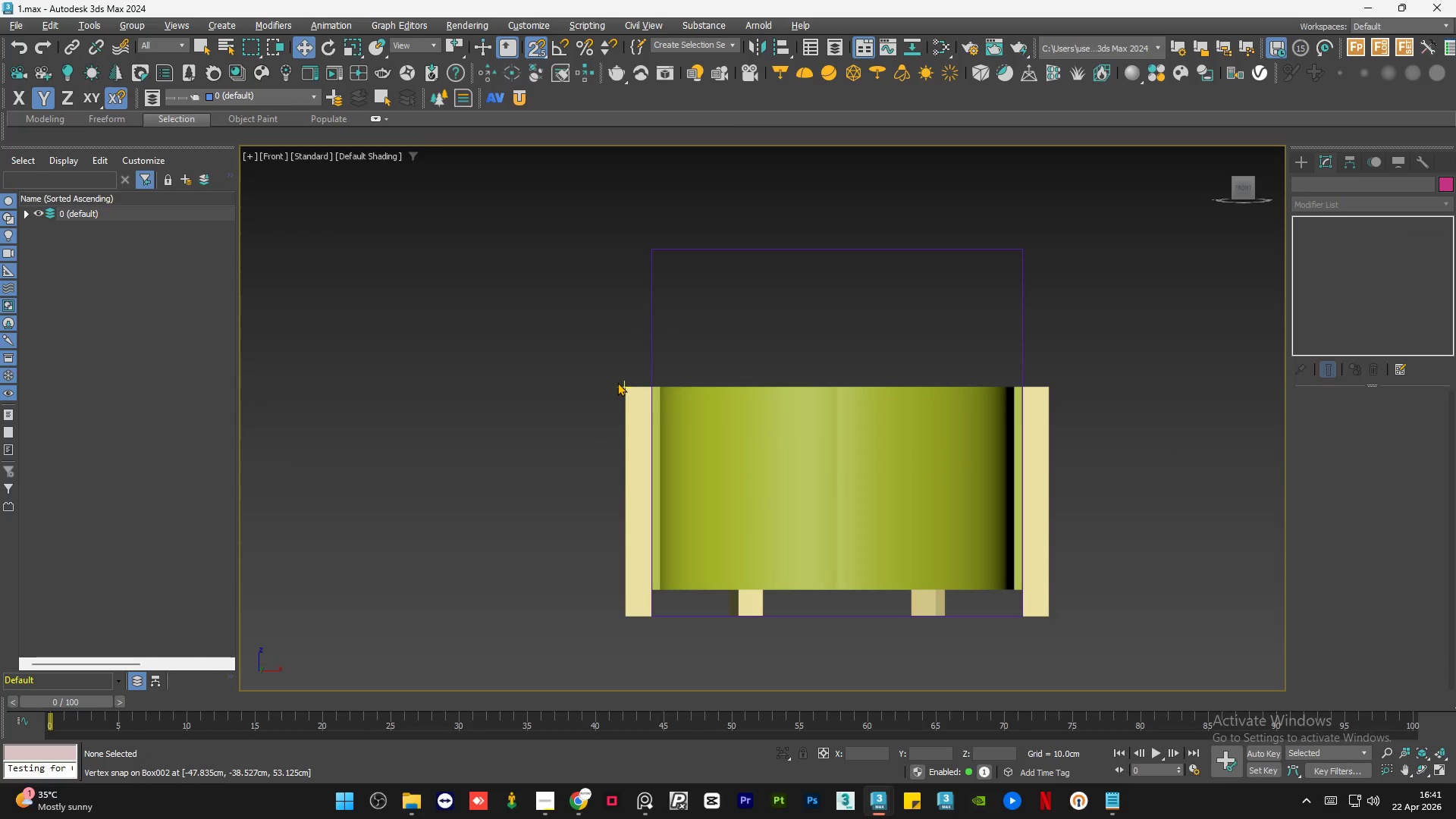 
key(S)
 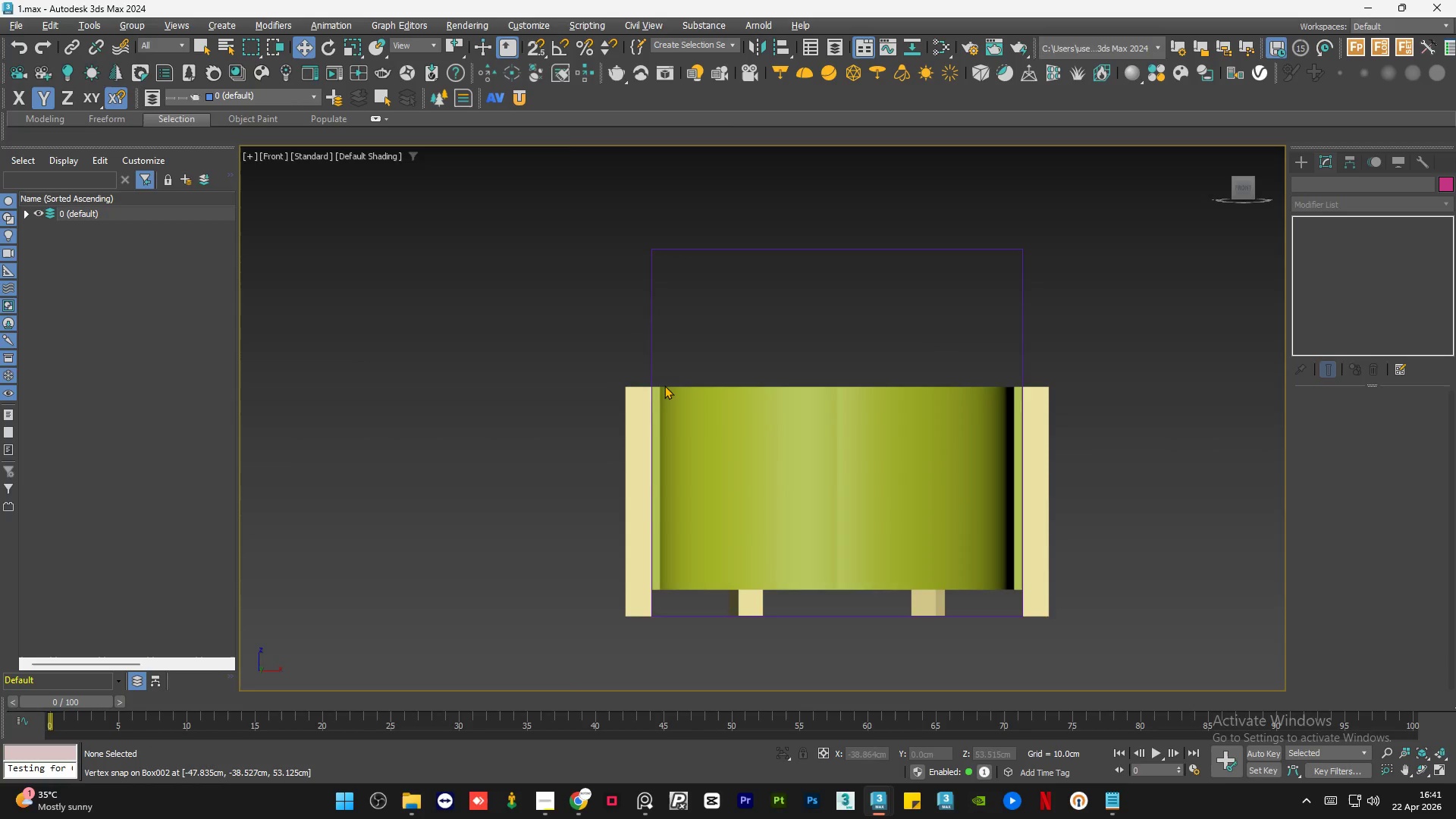 
hold_key(key=AltLeft, duration=2.25)
 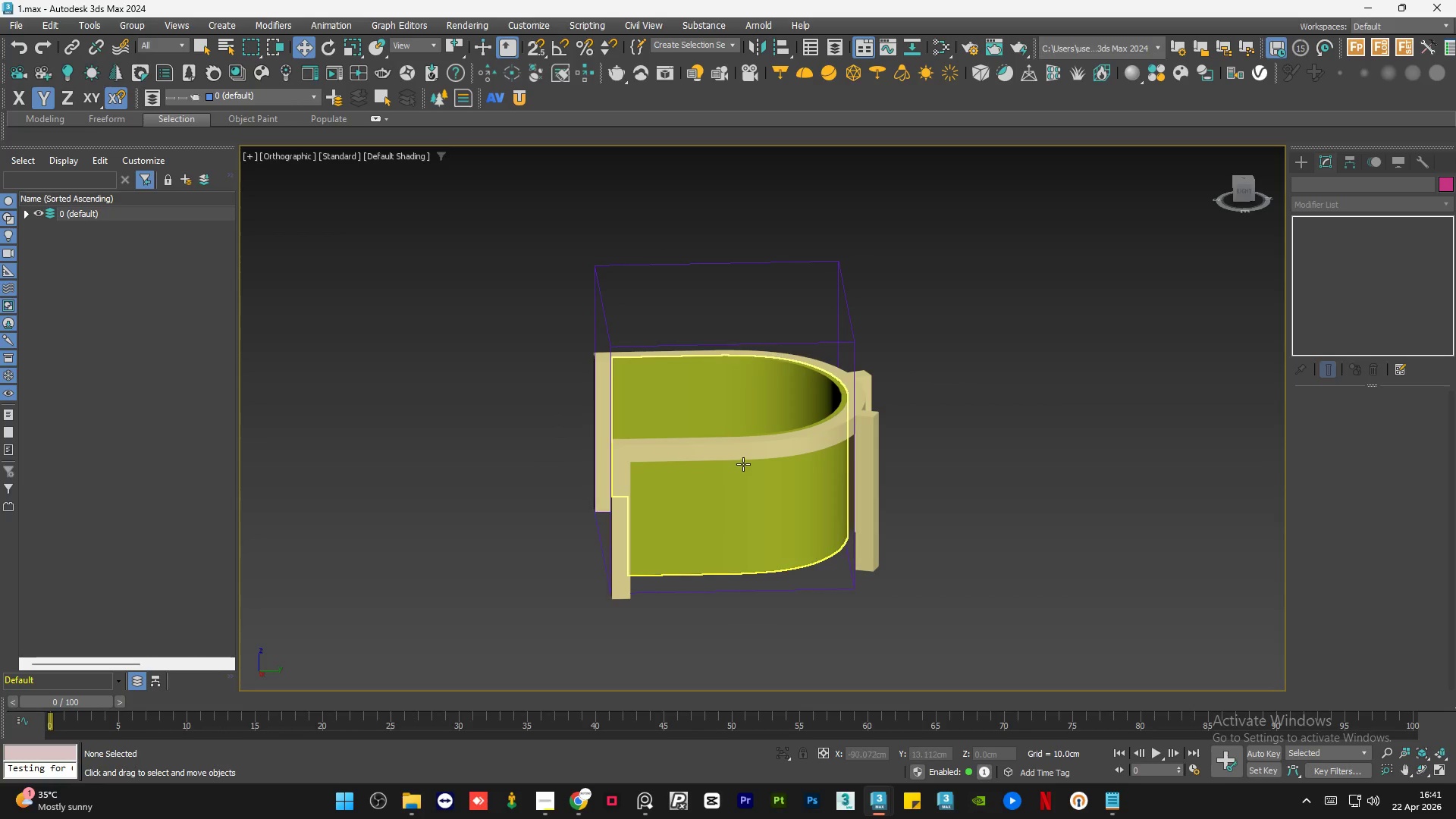 
scroll: coordinate [661, 388], scroll_direction: down, amount: 1.0
 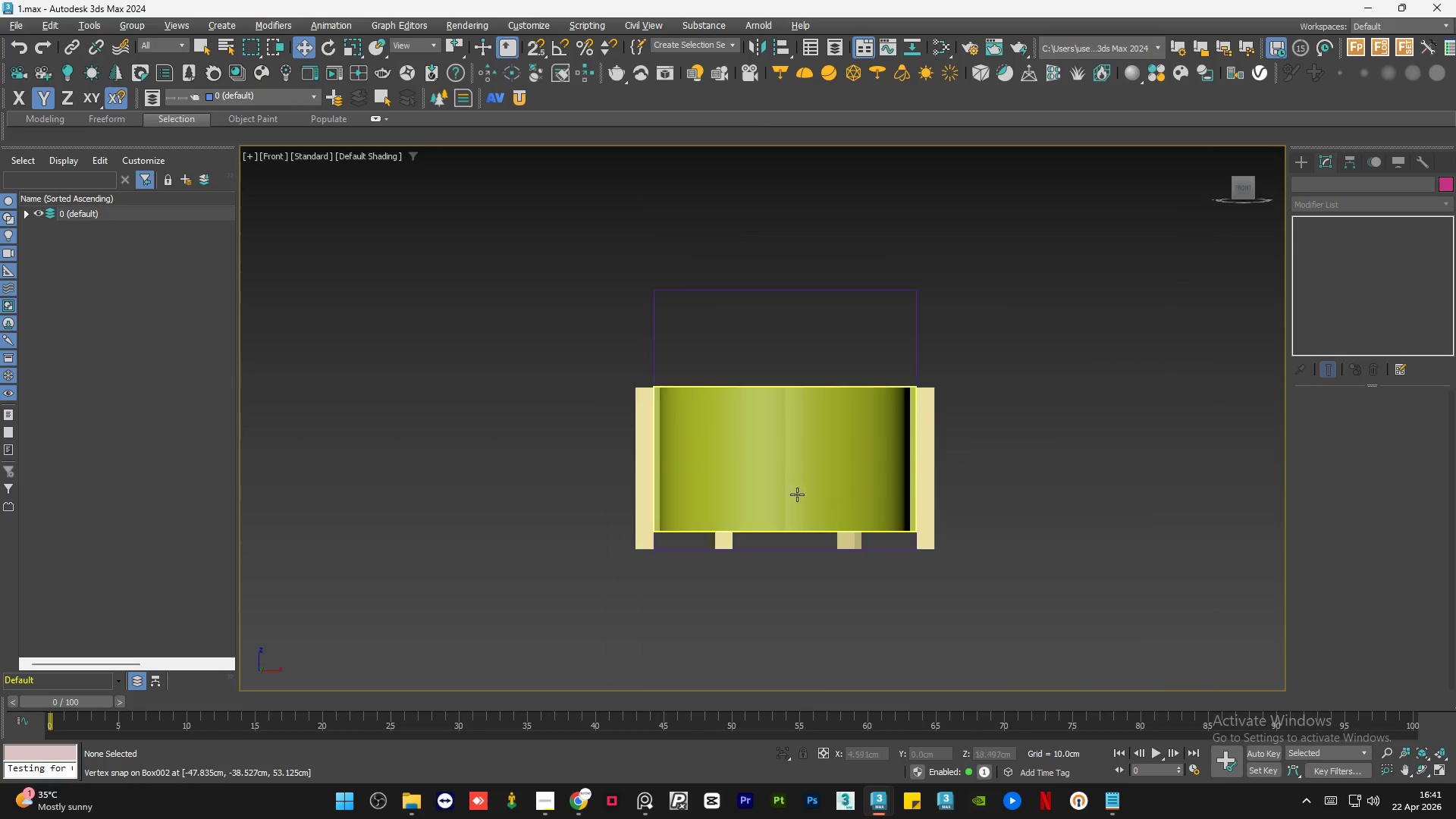 
hold_key(key=AltLeft, duration=0.8)
 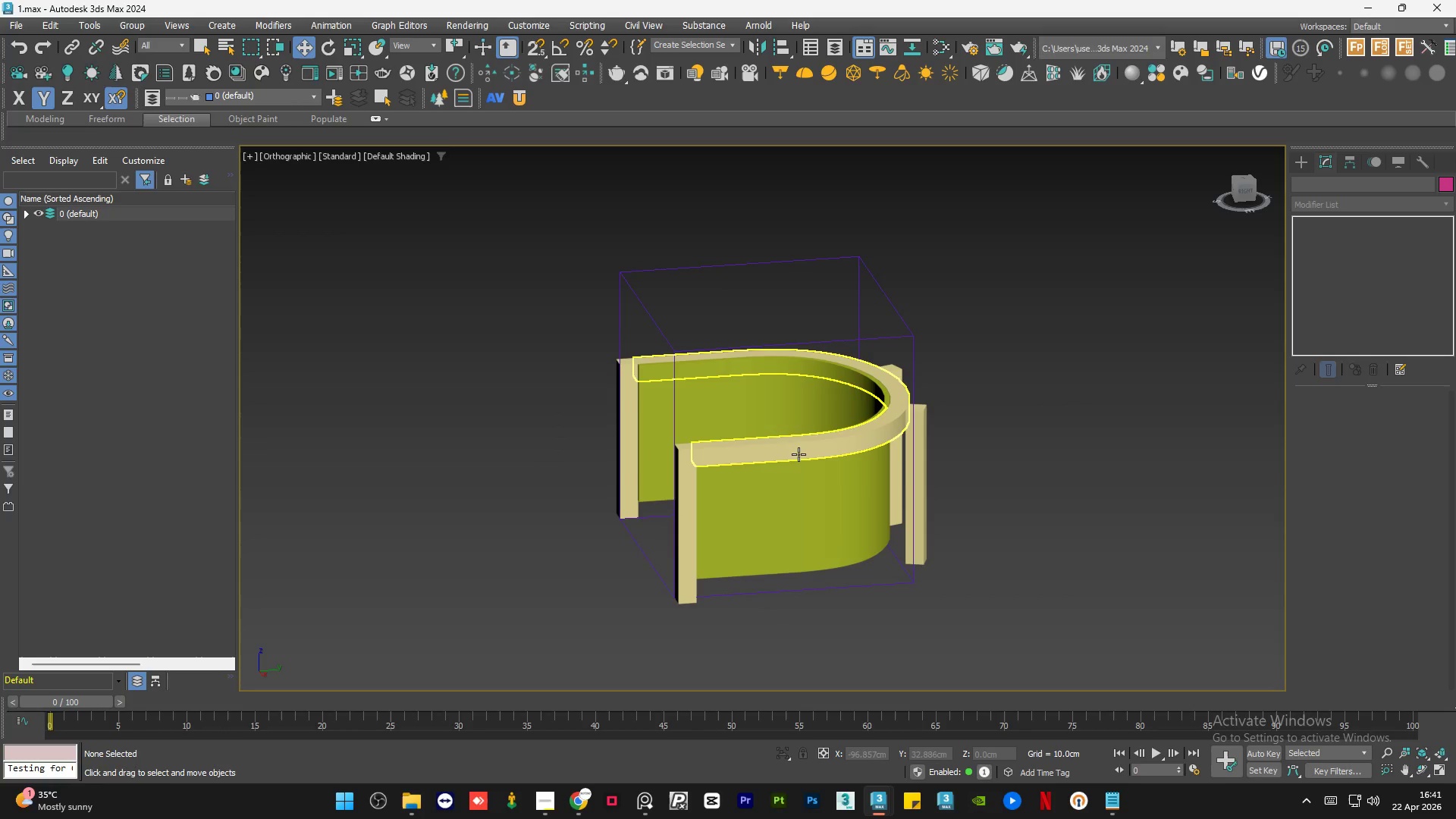 
hold_key(key=AltLeft, duration=0.72)
 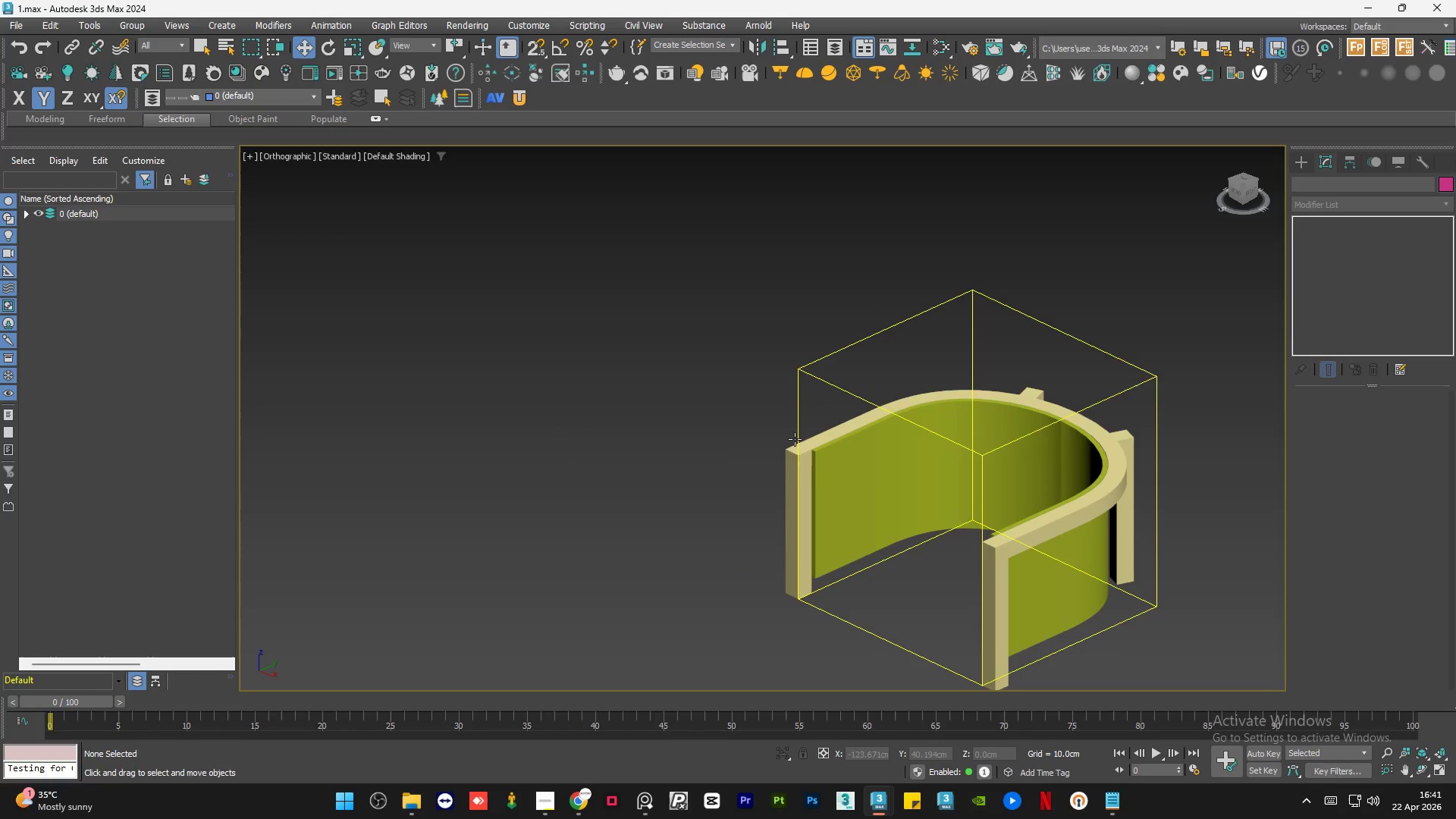 
hold_key(key=AltLeft, duration=0.83)
 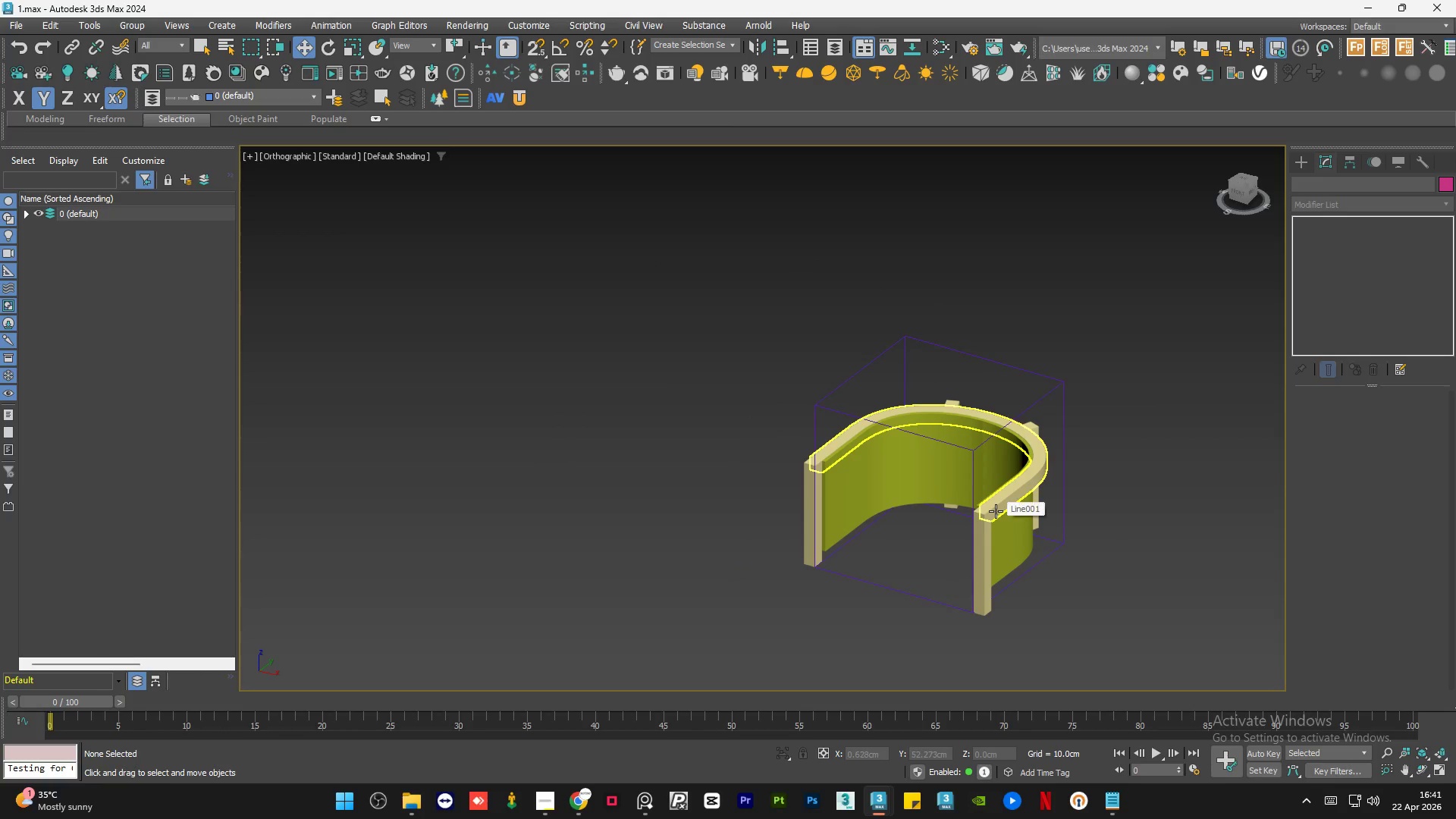 
scroll: coordinate [795, 447], scroll_direction: down, amount: 1.0
 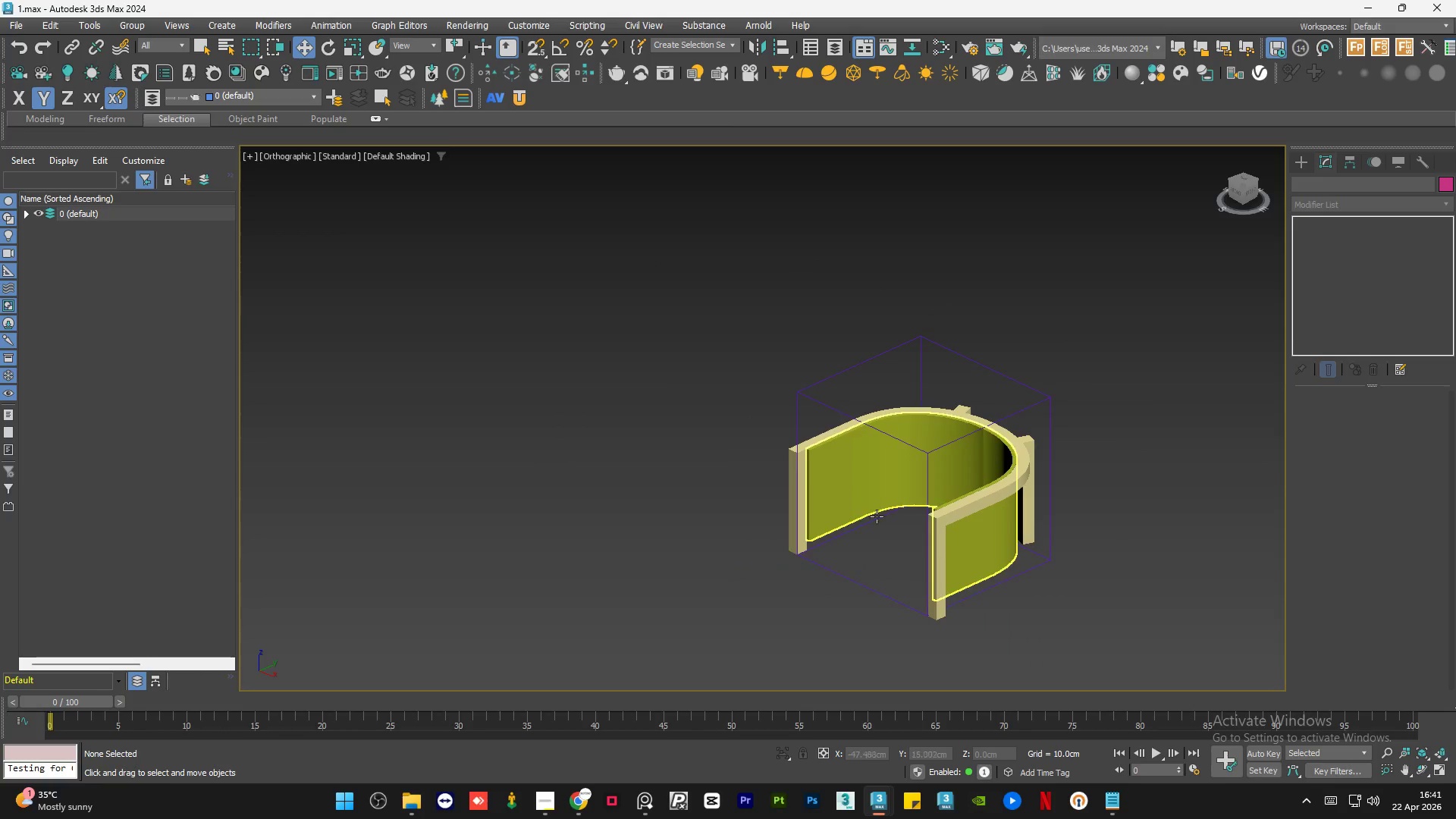 
scroll: coordinate [989, 504], scroll_direction: up, amount: 3.0
 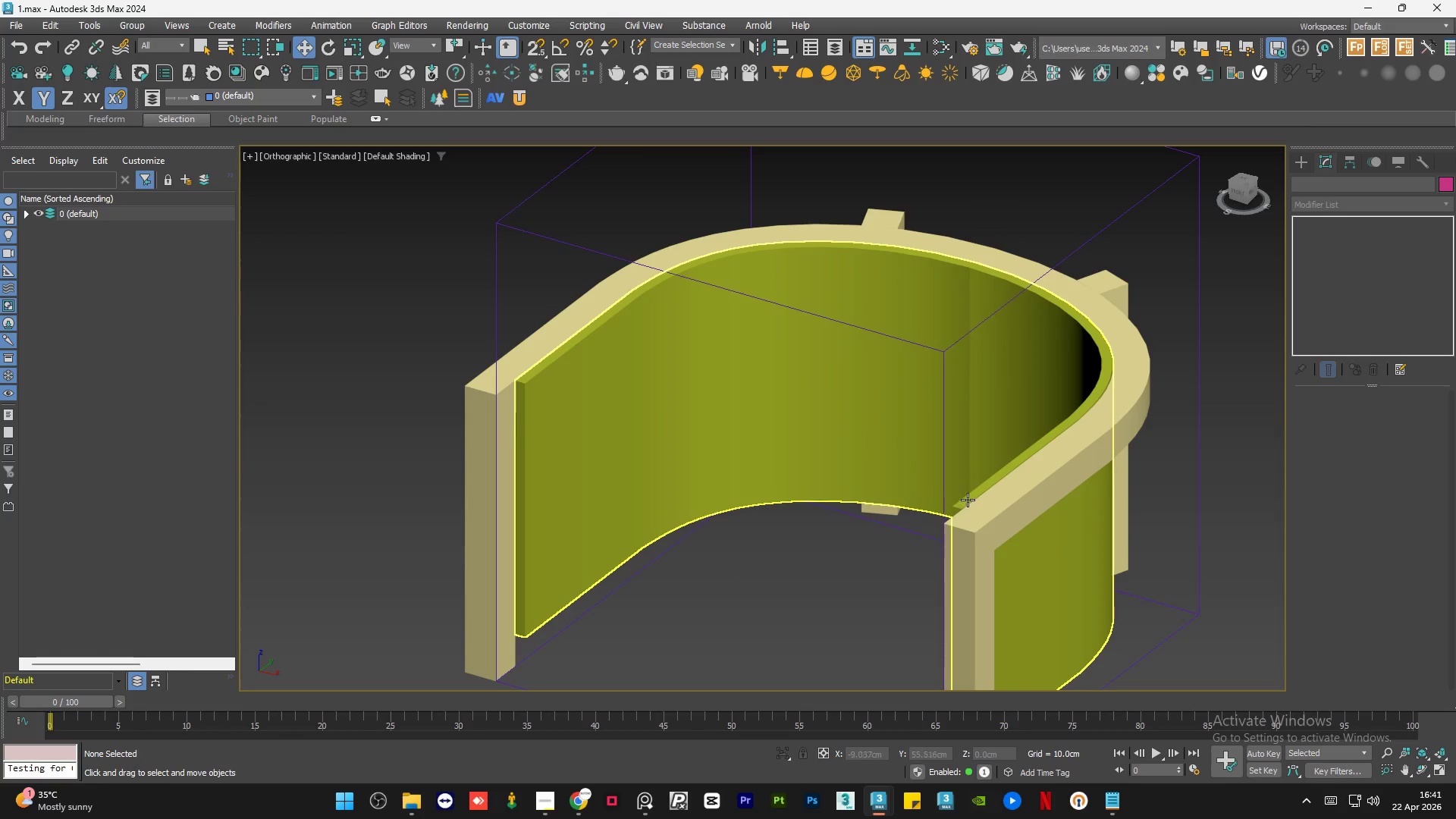 
left_click([968, 498])
 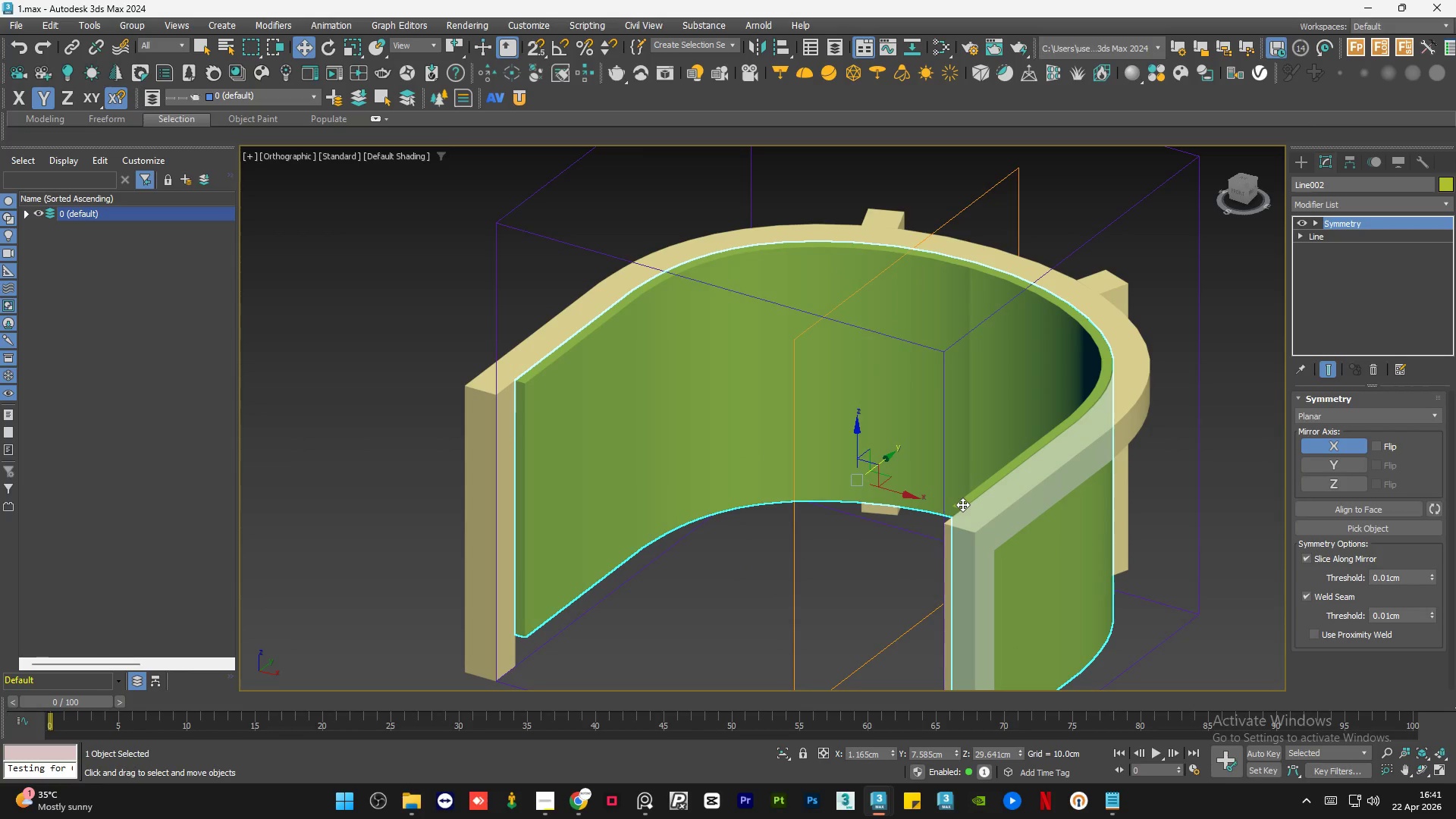 
scroll: coordinate [963, 504], scroll_direction: down, amount: 2.0
 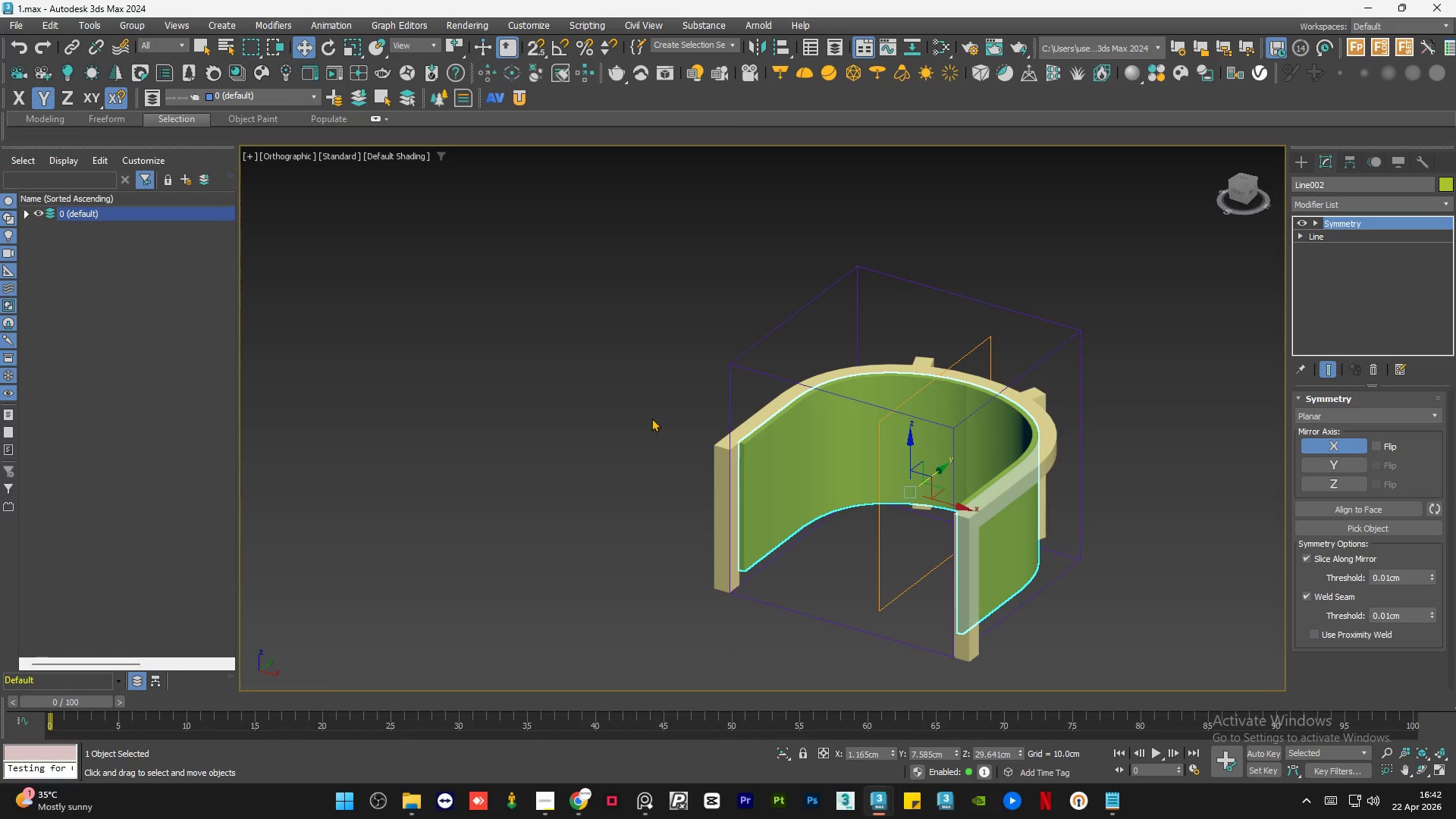 
left_click([1006, 563])
 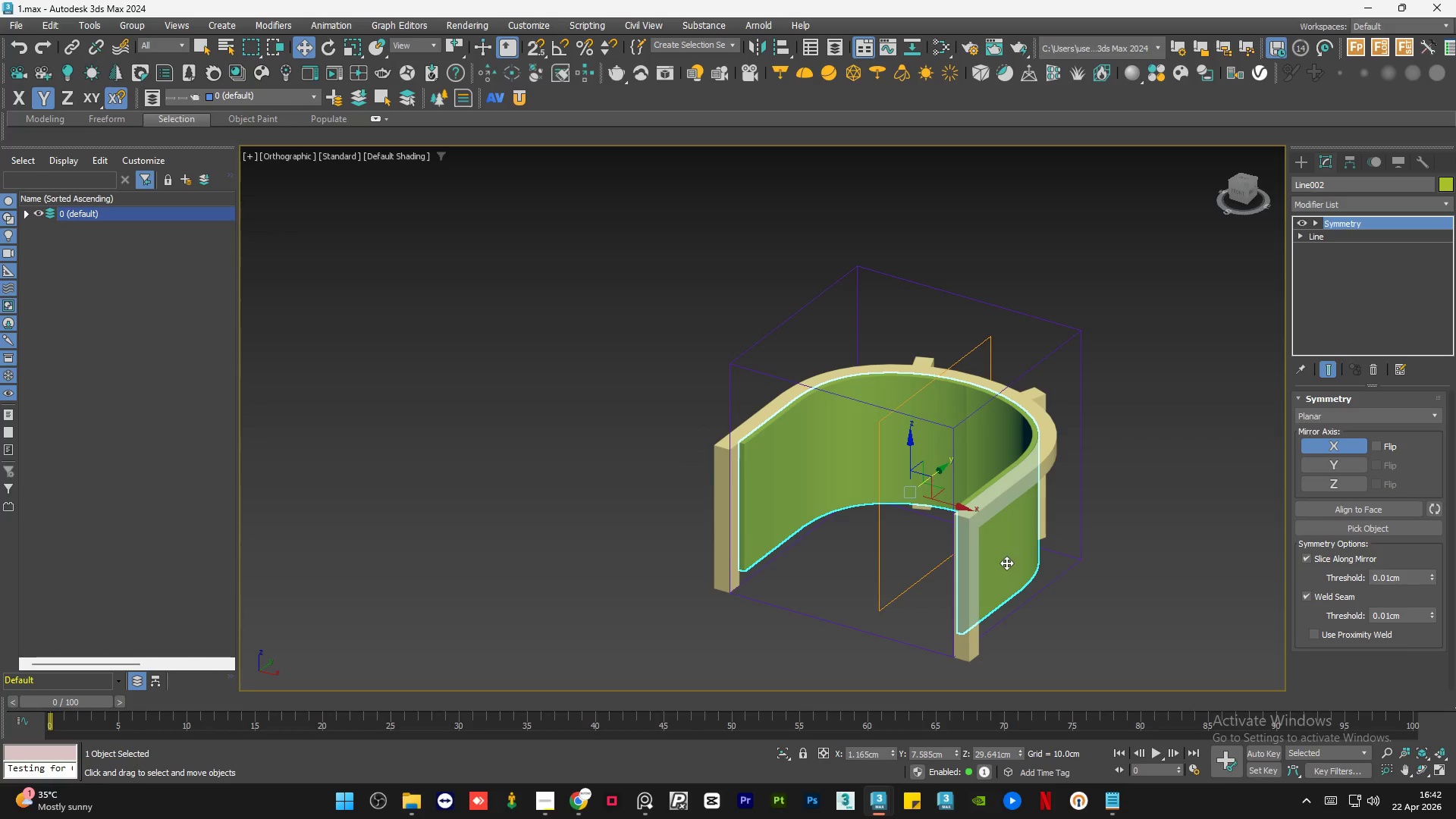 
wait(15.19)
 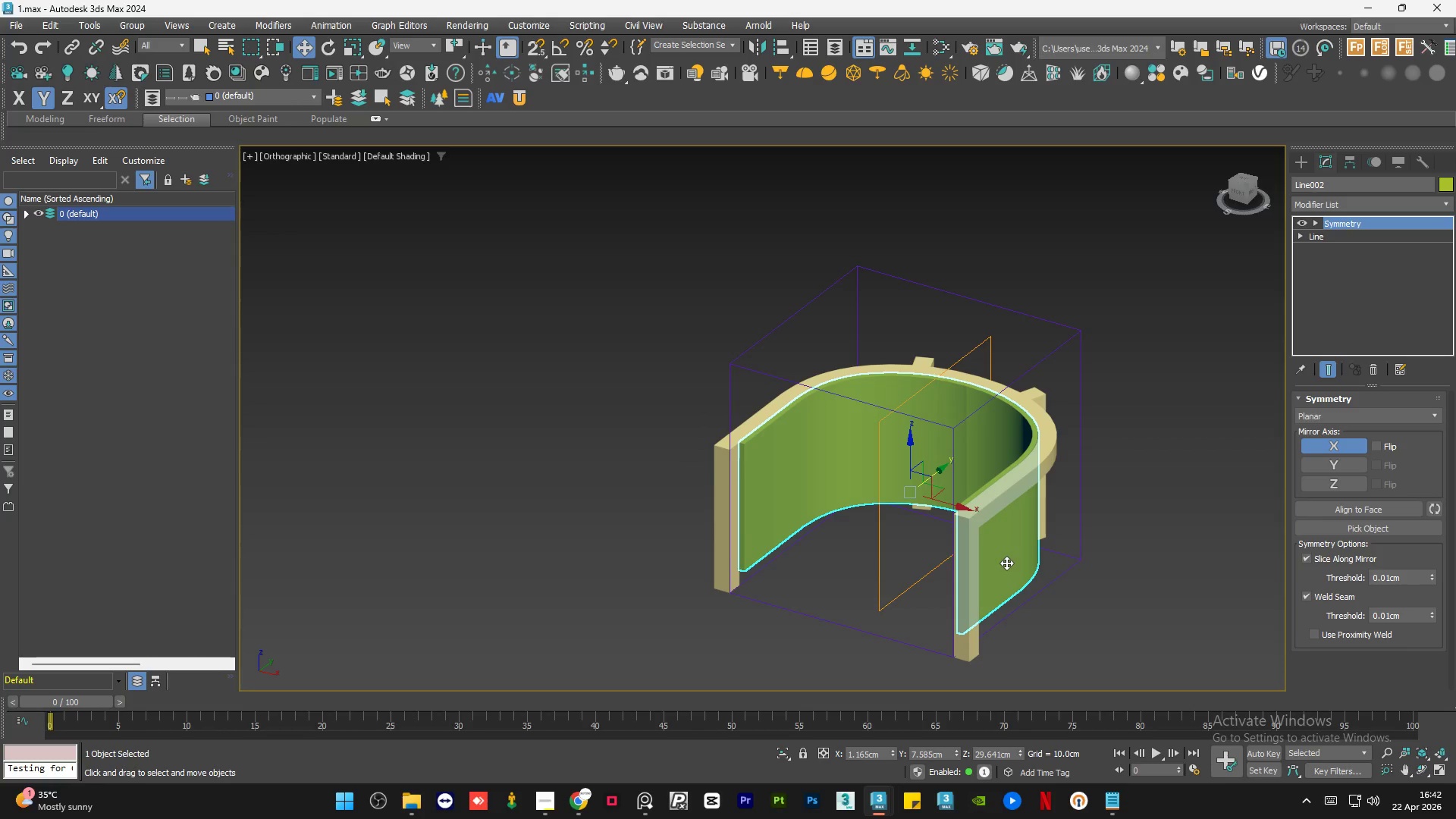 
left_click([1240, 178])
 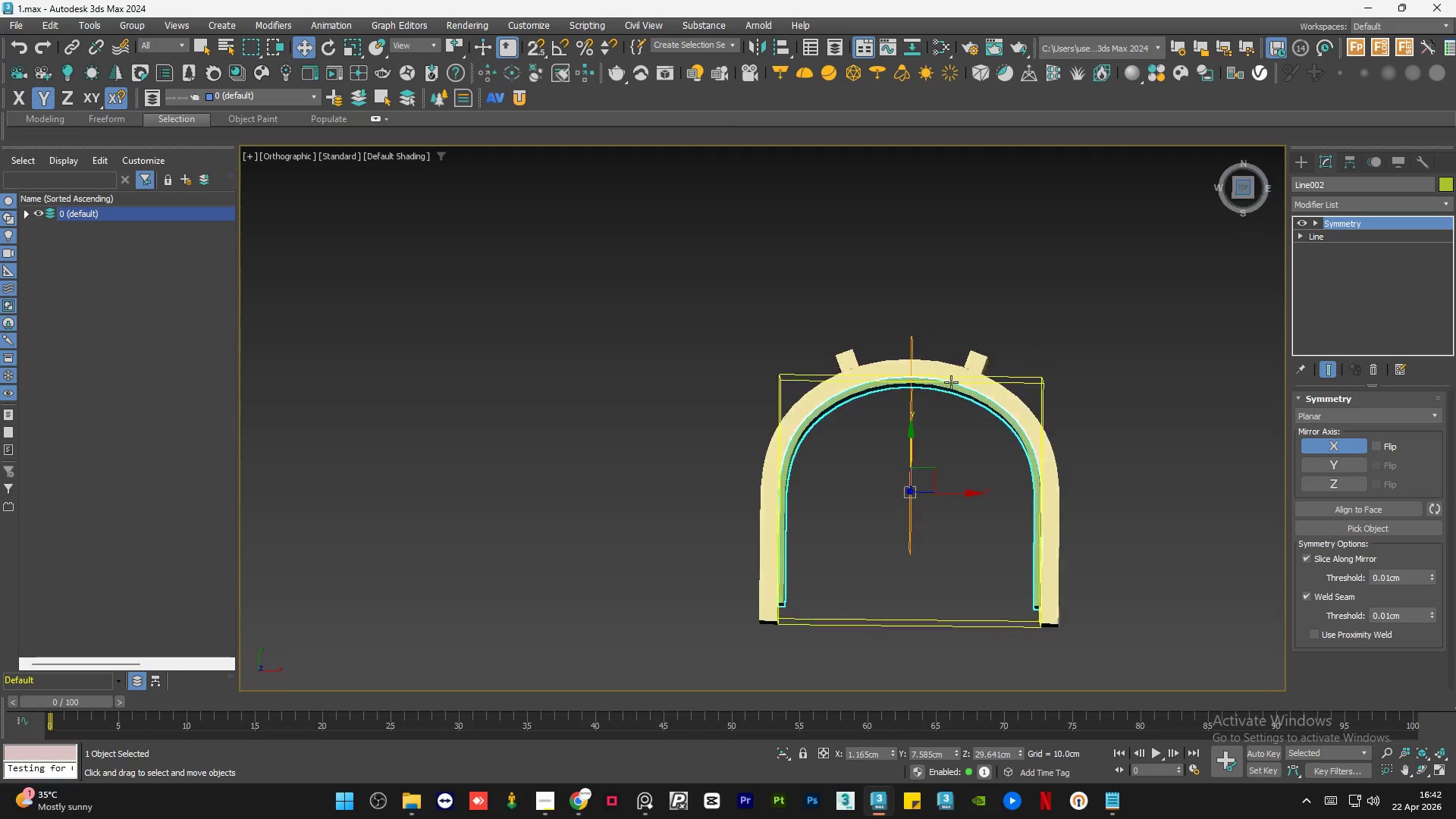 
scroll: coordinate [958, 486], scroll_direction: none, amount: 0.0
 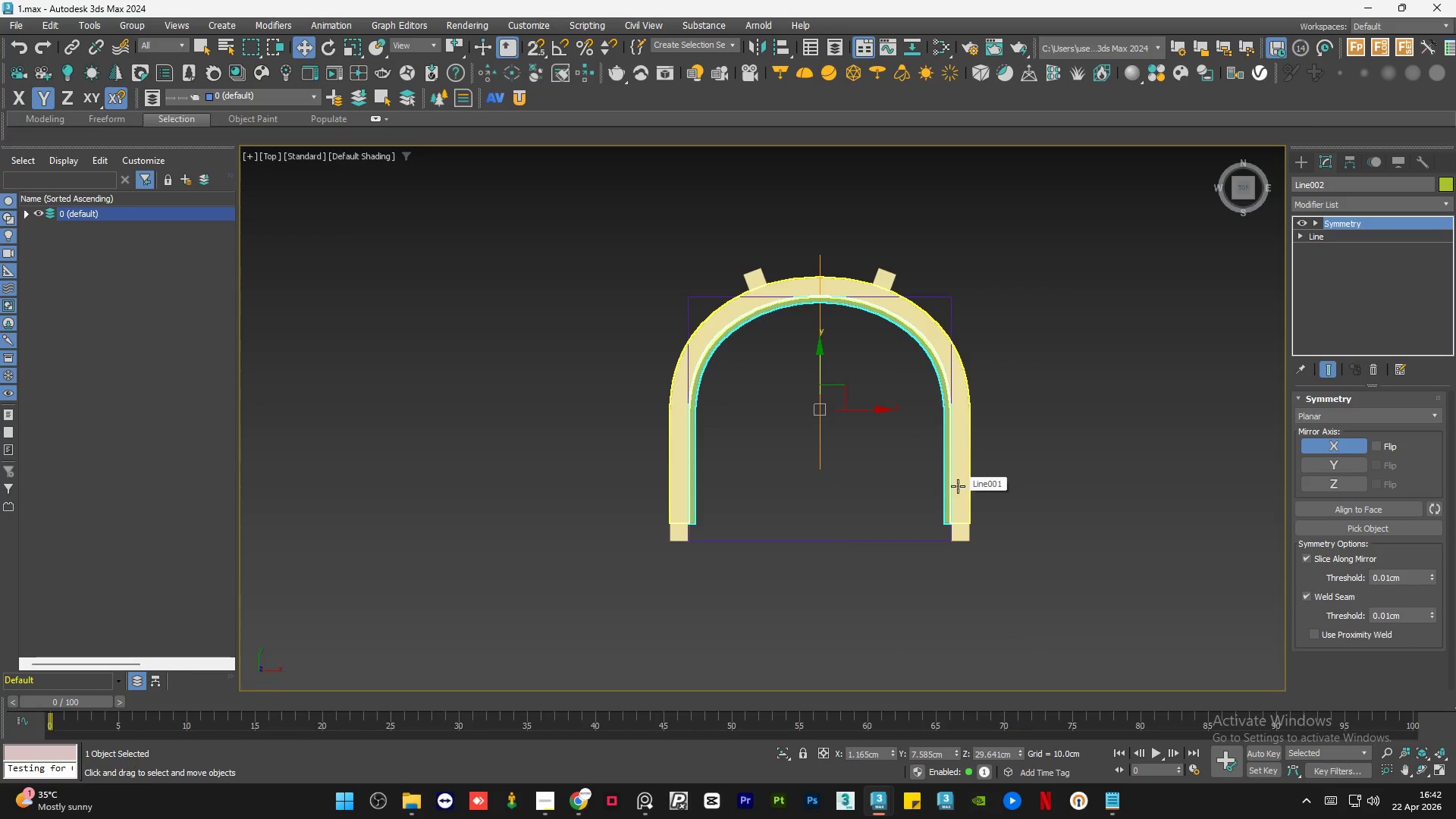 
key(F3)
 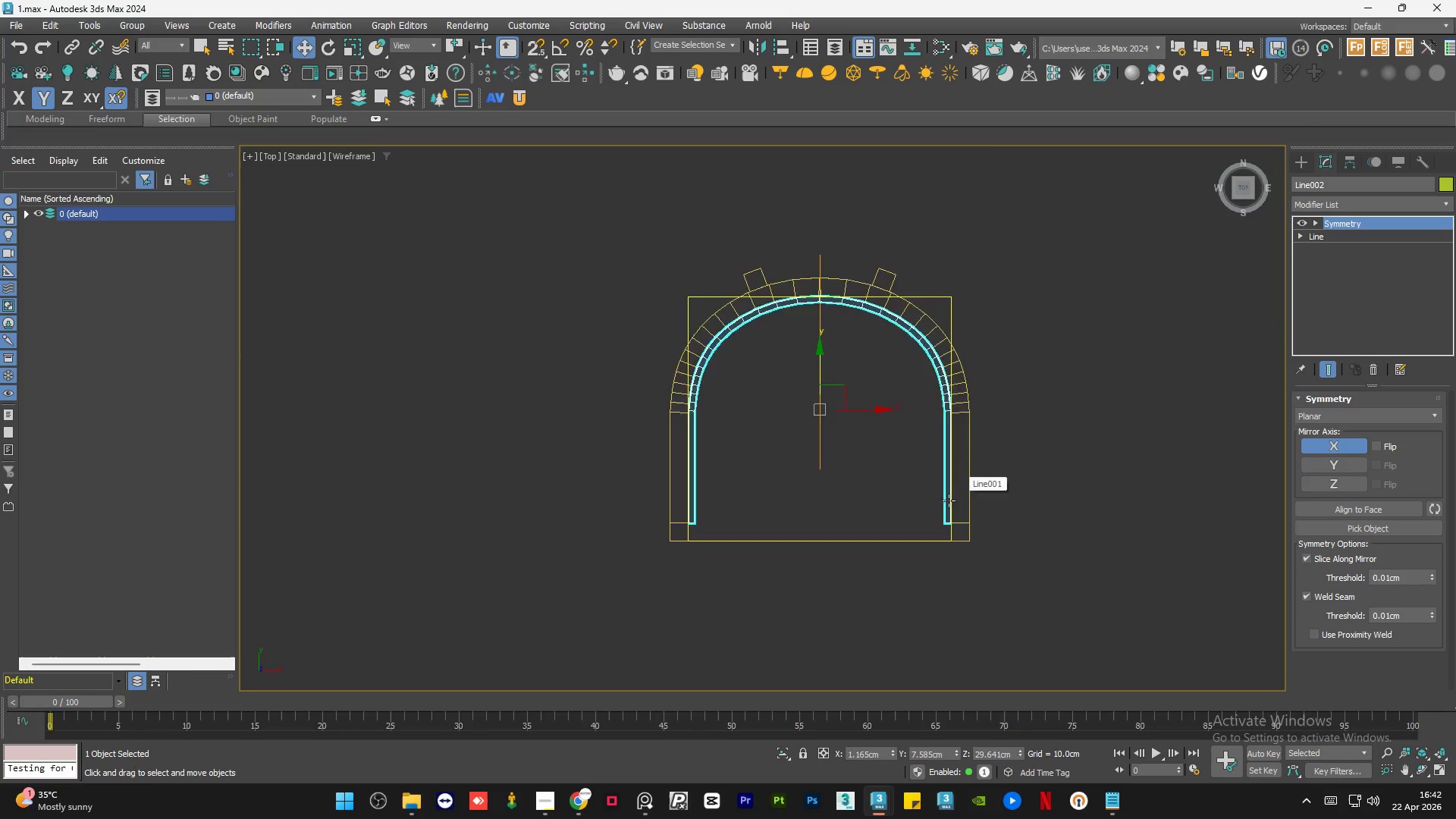 
scroll: coordinate [947, 505], scroll_direction: up, amount: 3.0
 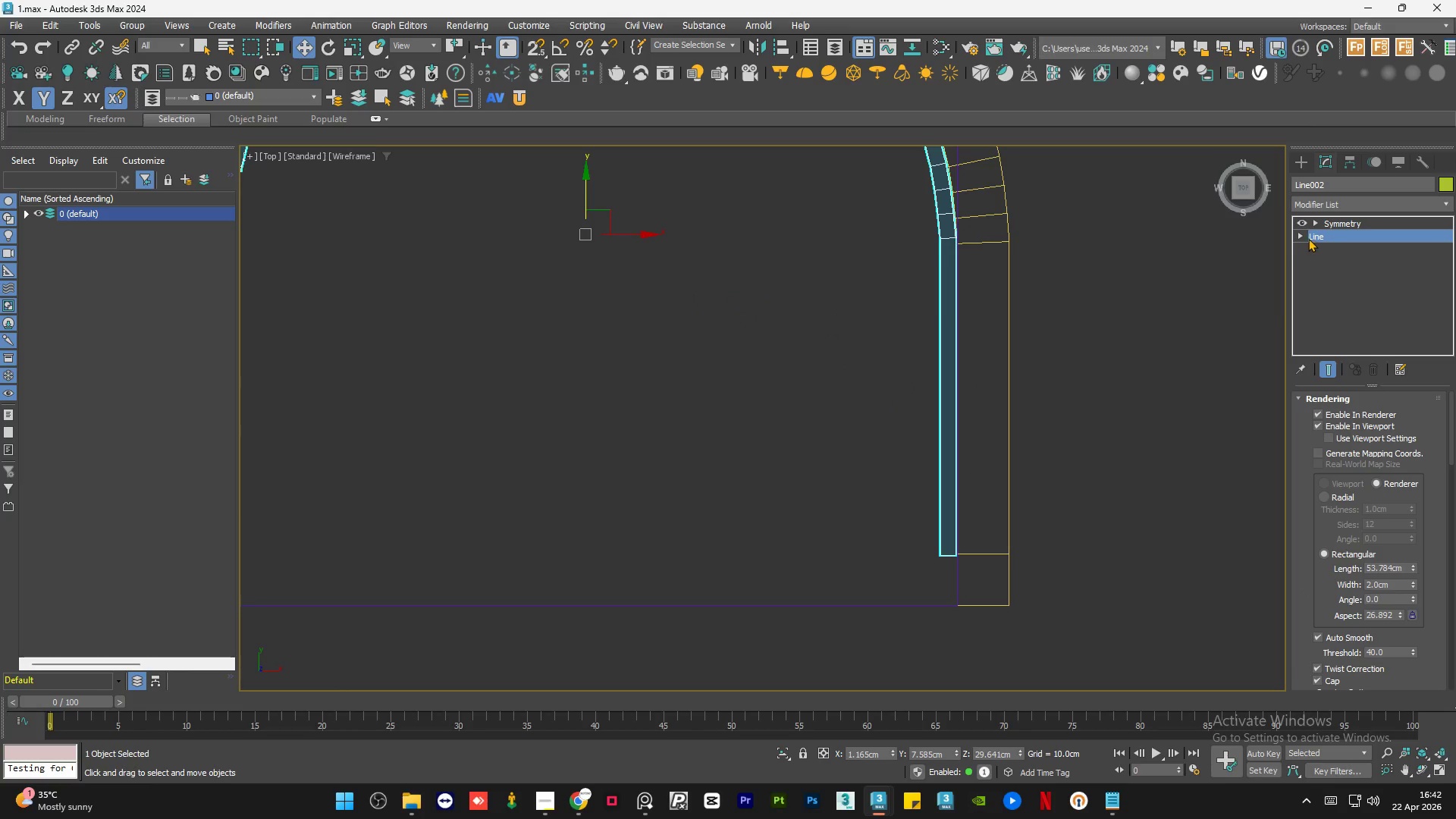 
left_click([1298, 237])
 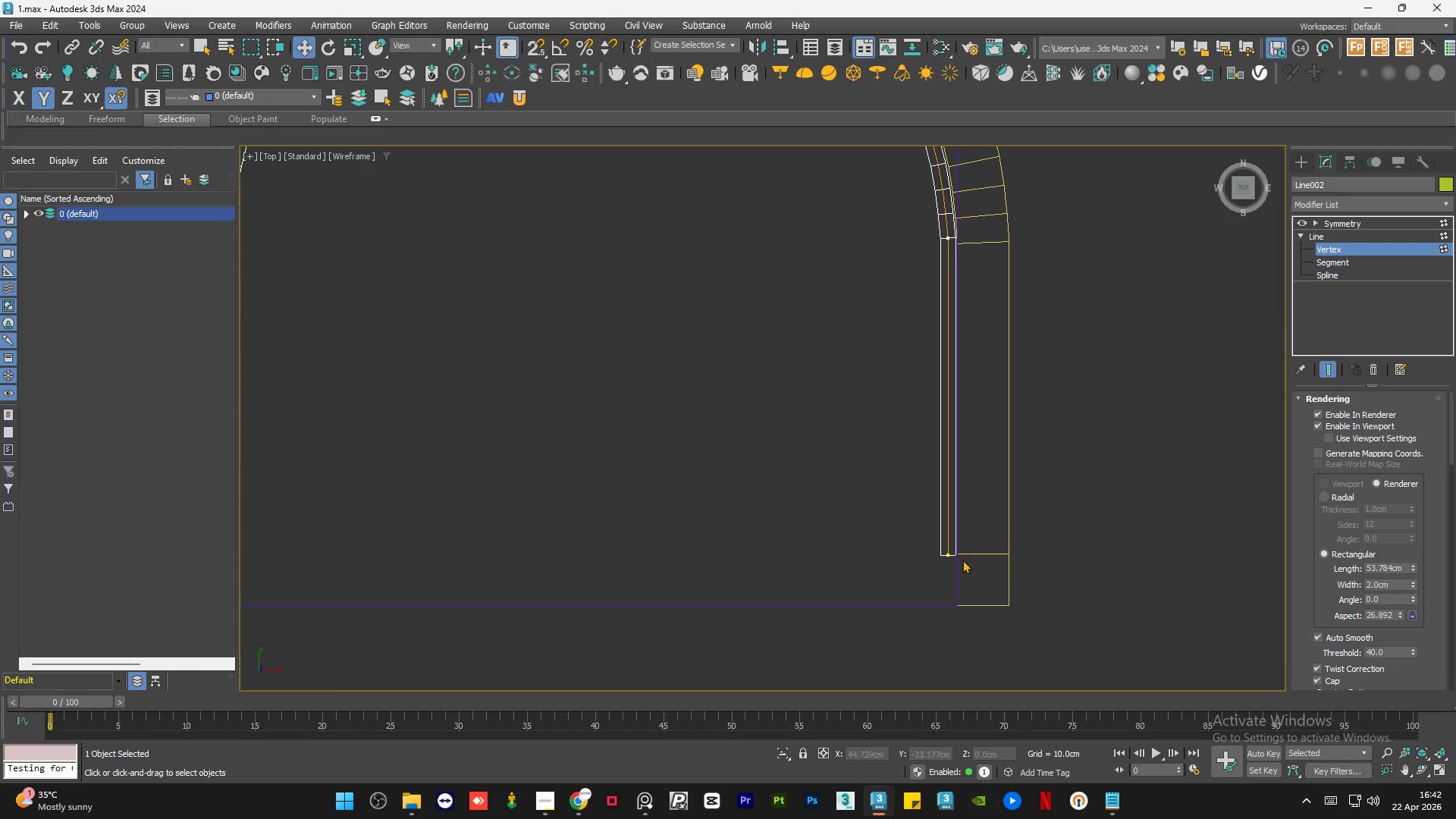 
left_click_drag(start_coordinate=[972, 543], to_coordinate=[901, 582])
 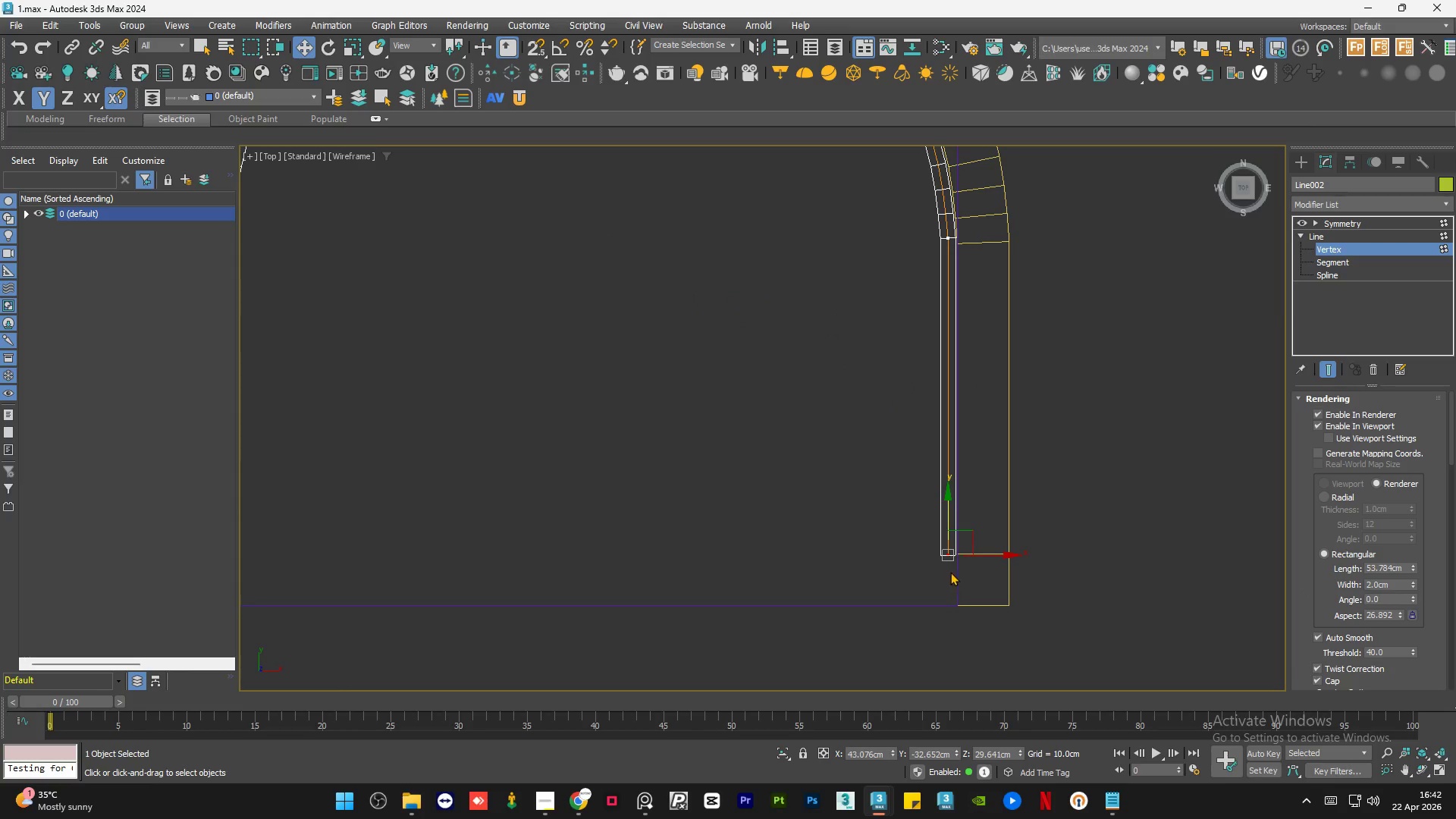 
scroll: coordinate [950, 570], scroll_direction: up, amount: 2.0
 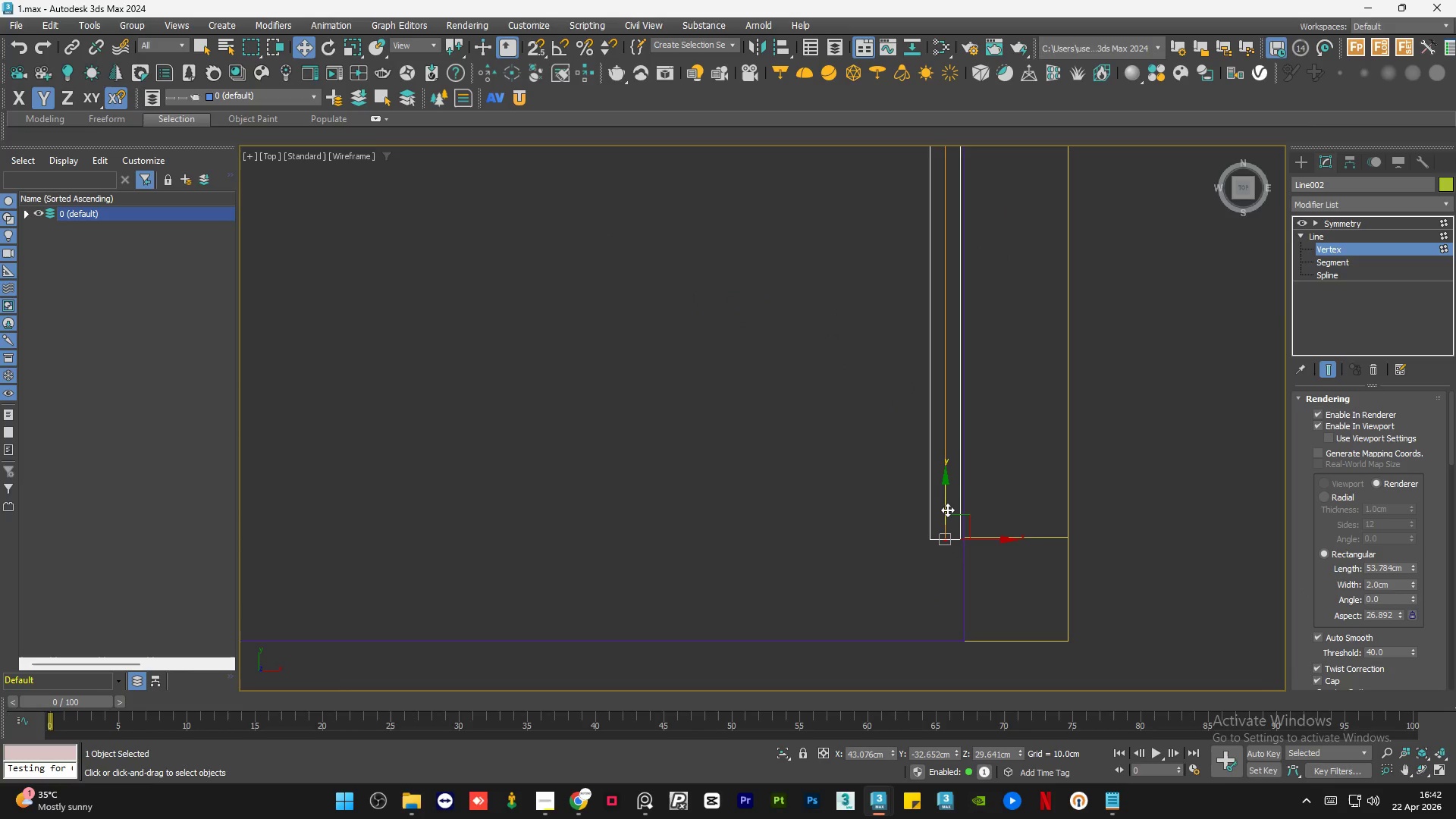 
key(S)
 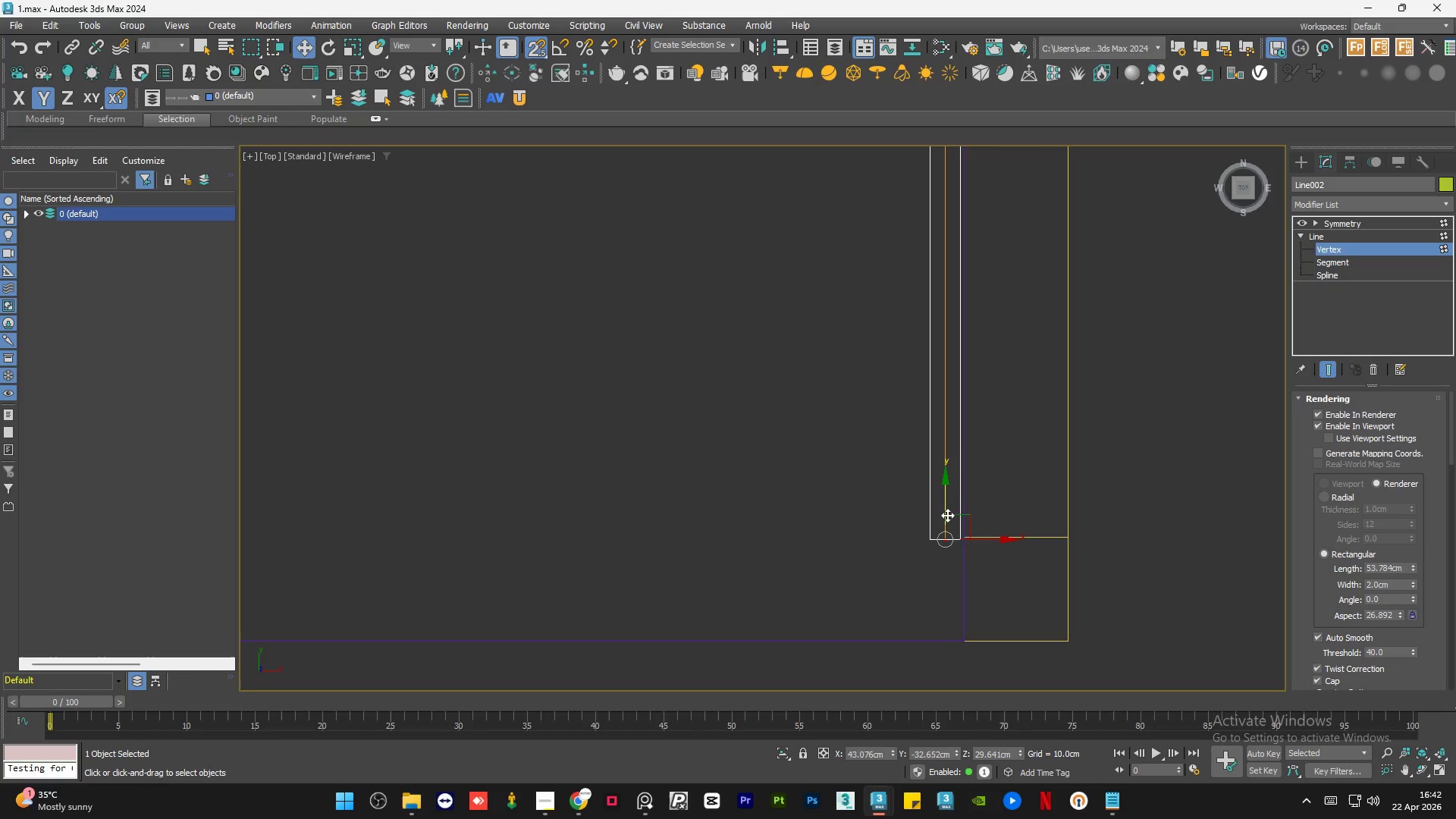 
left_click_drag(start_coordinate=[947, 510], to_coordinate=[965, 640])
 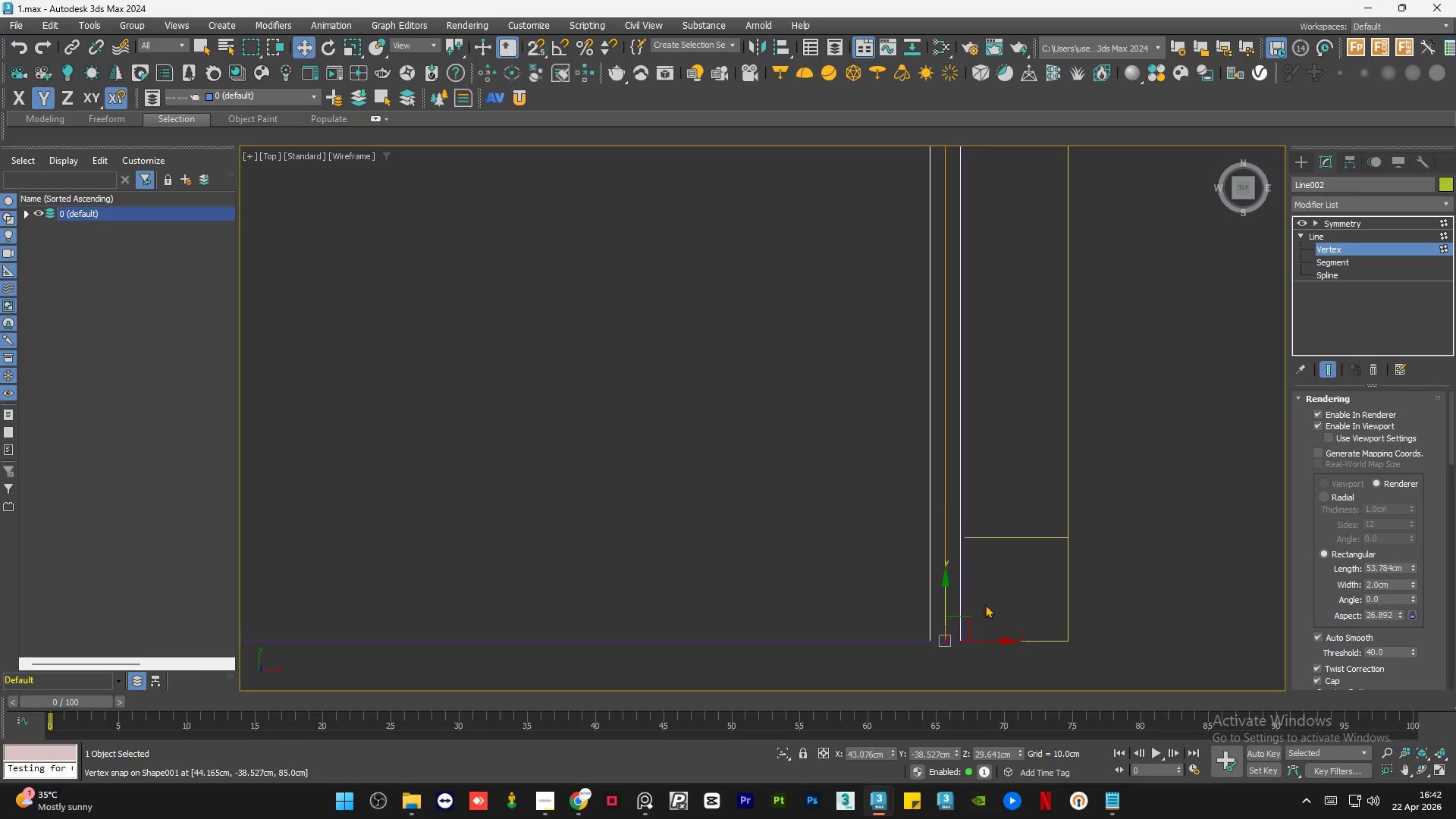 
key(S)
 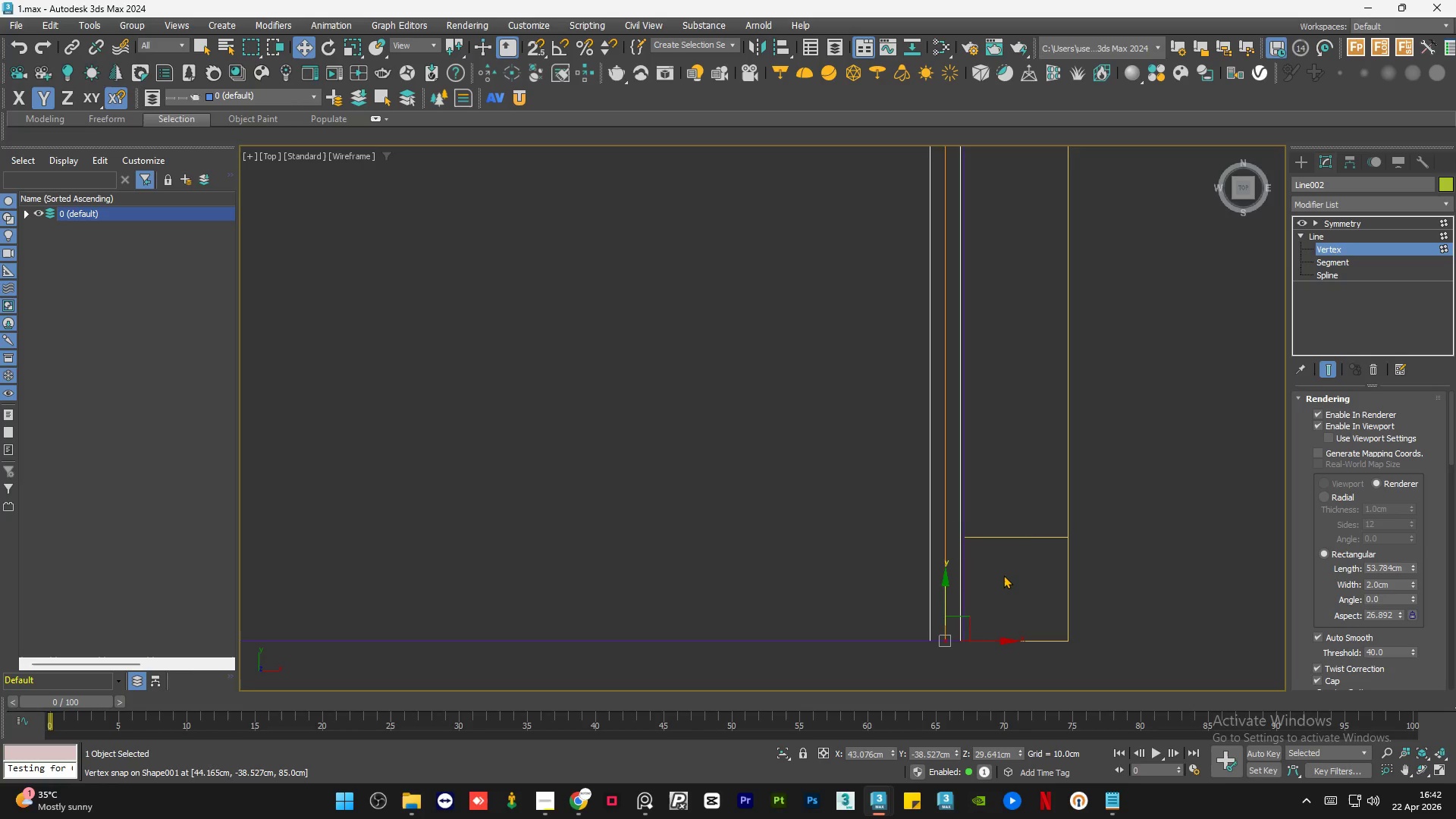 
scroll: coordinate [1007, 570], scroll_direction: down, amount: 3.0
 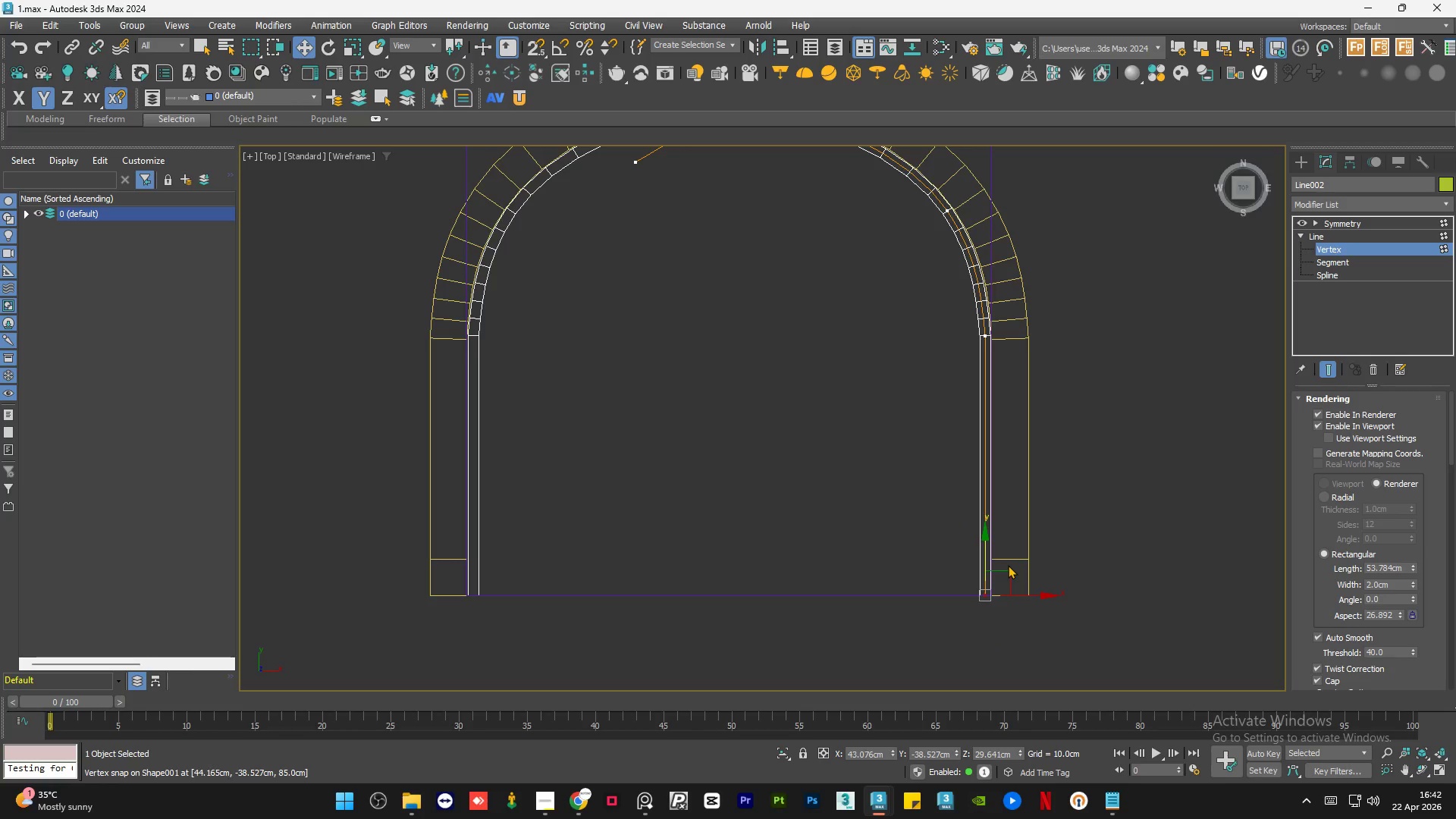 
key(F3)
 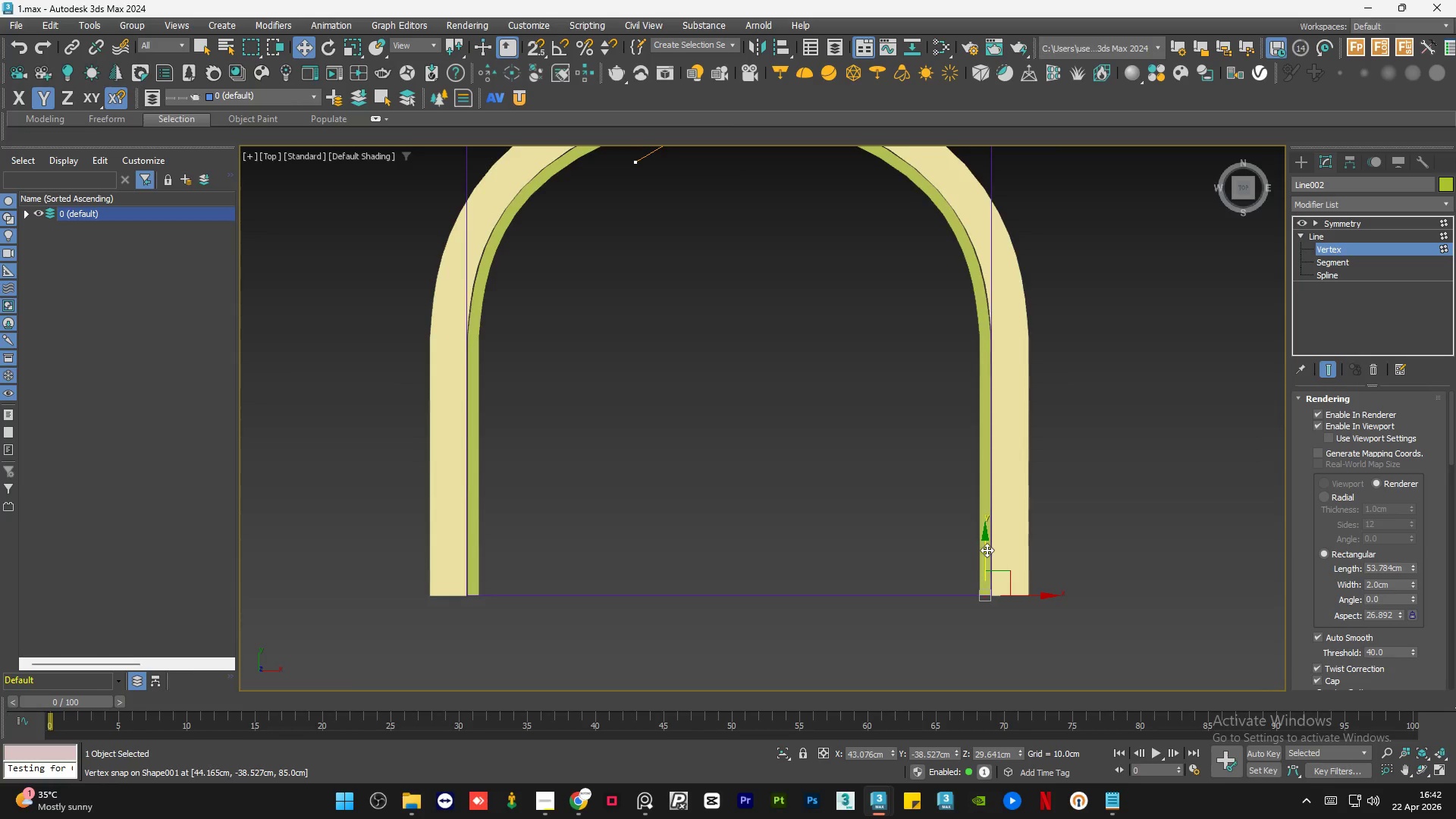 
scroll: coordinate [987, 550], scroll_direction: down, amount: 1.0
 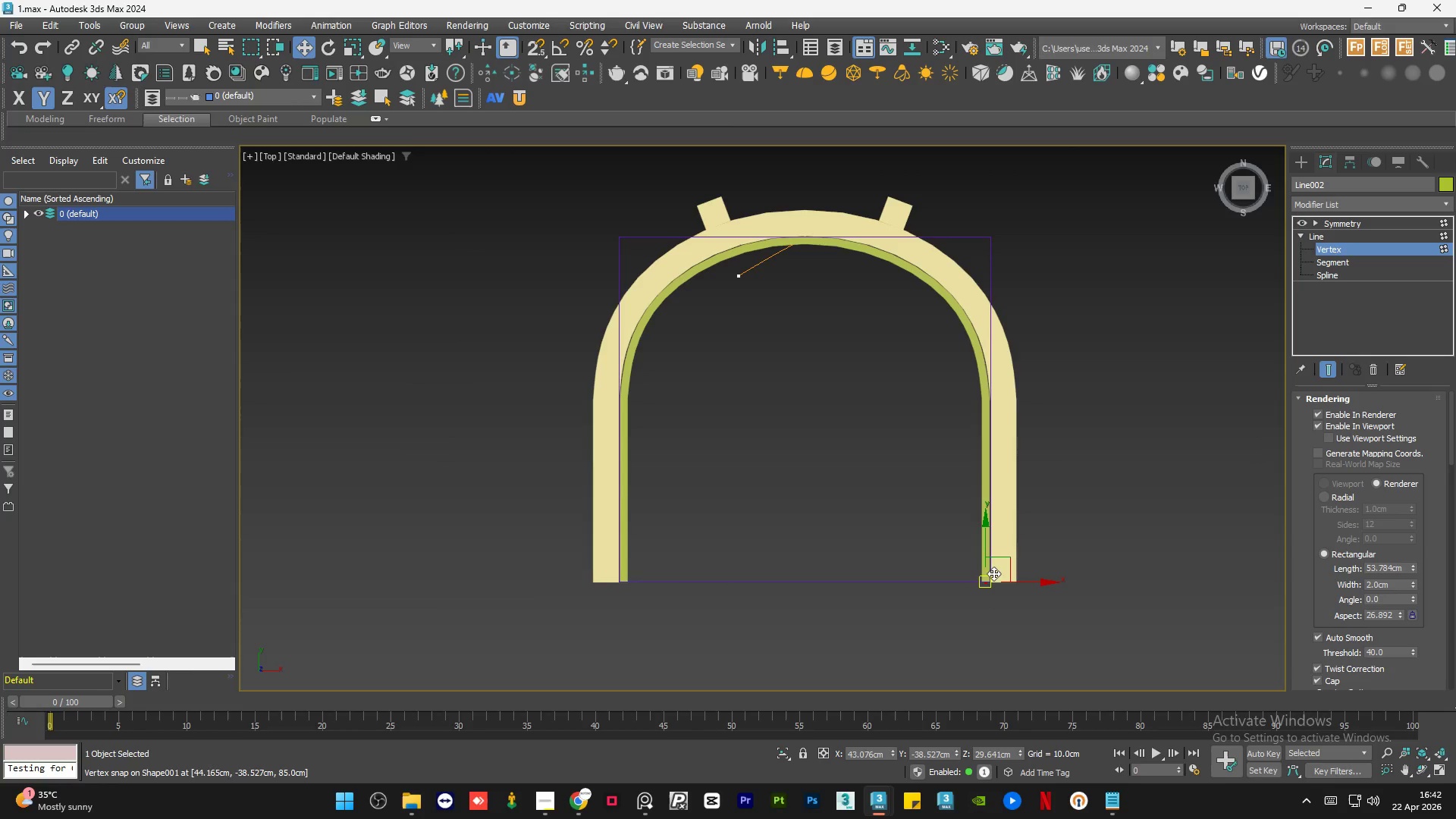 
hold_key(key=AltLeft, duration=2.41)
 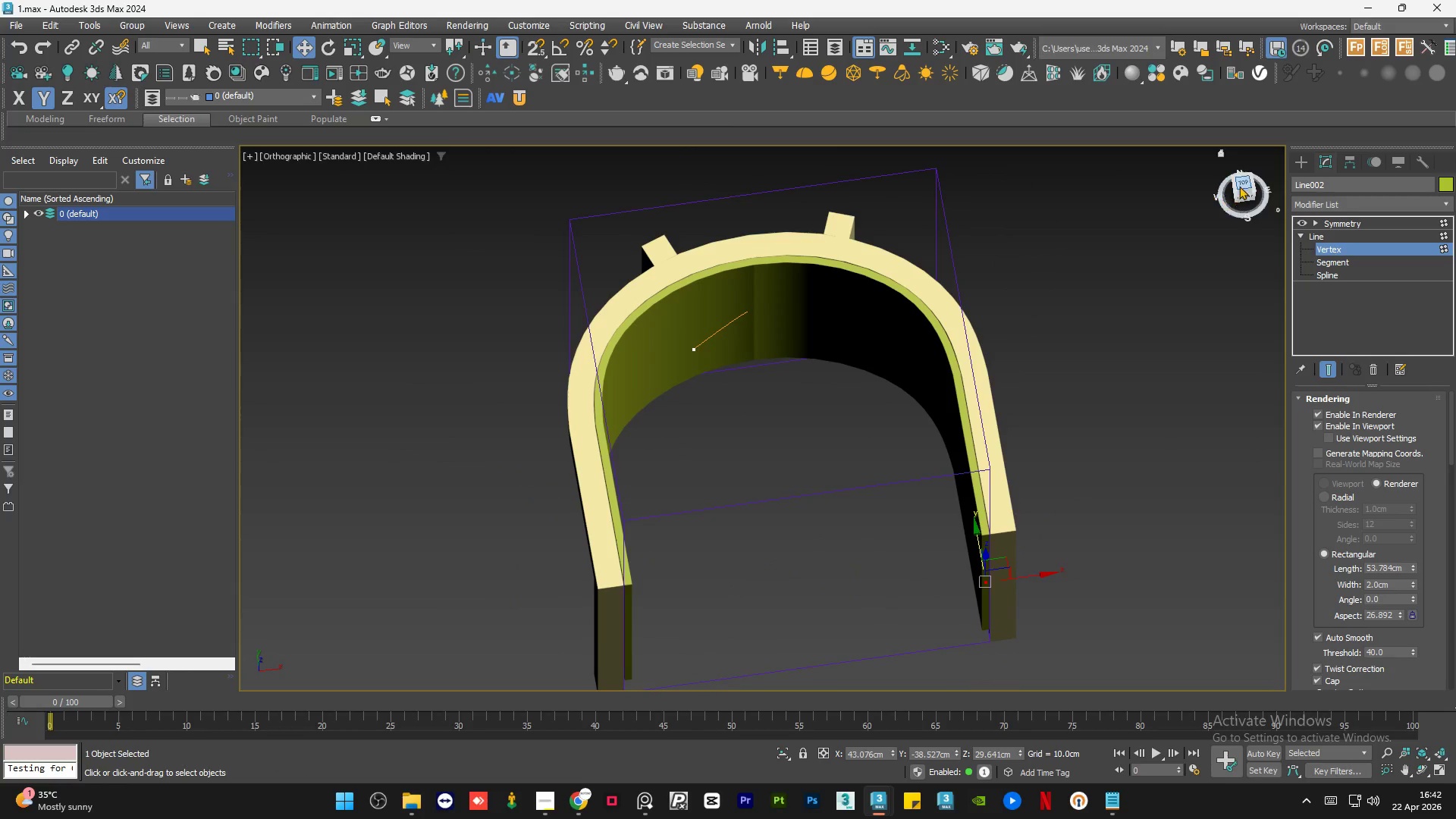 
left_click([1243, 181])
 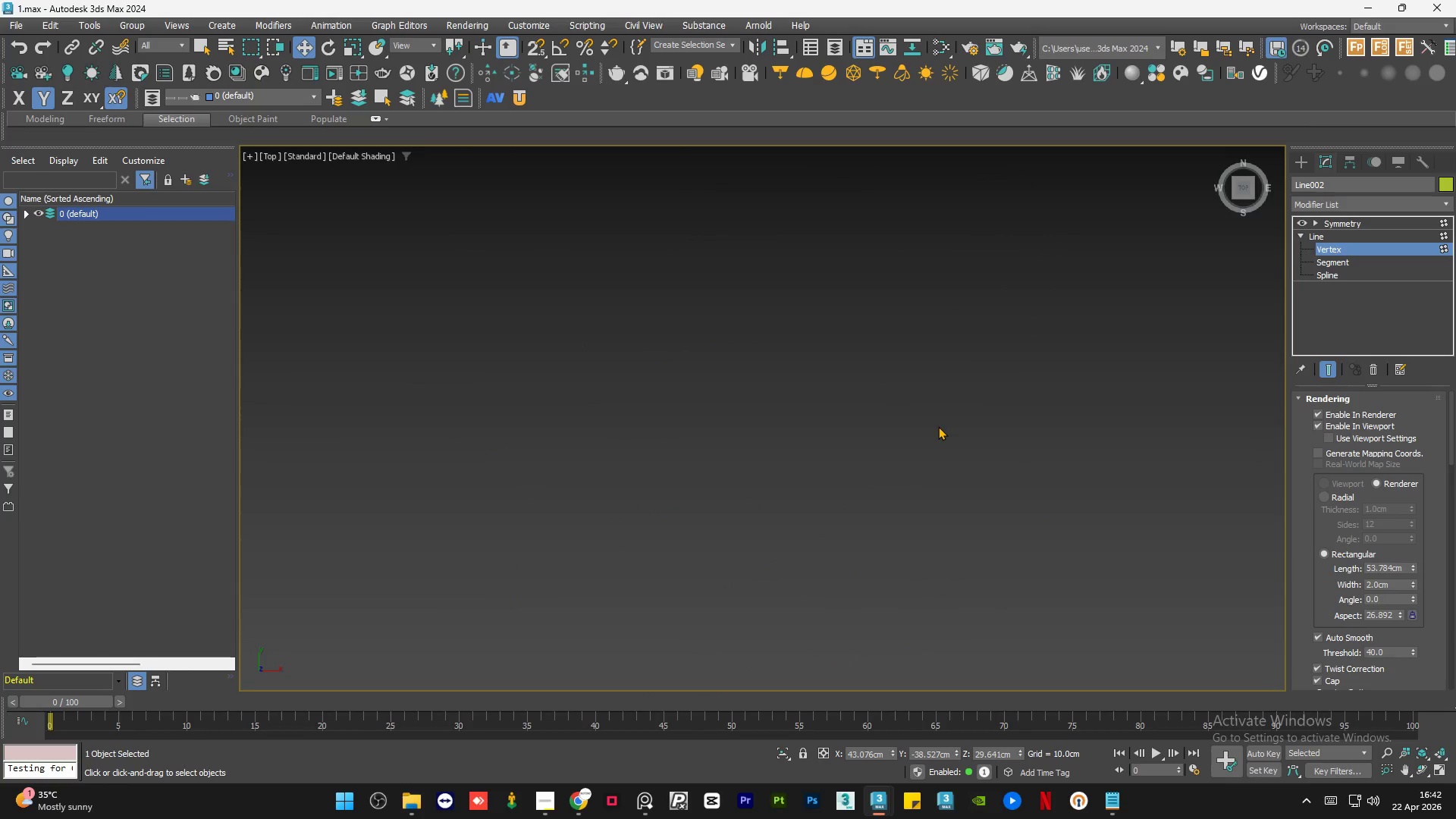 
key(Z)
 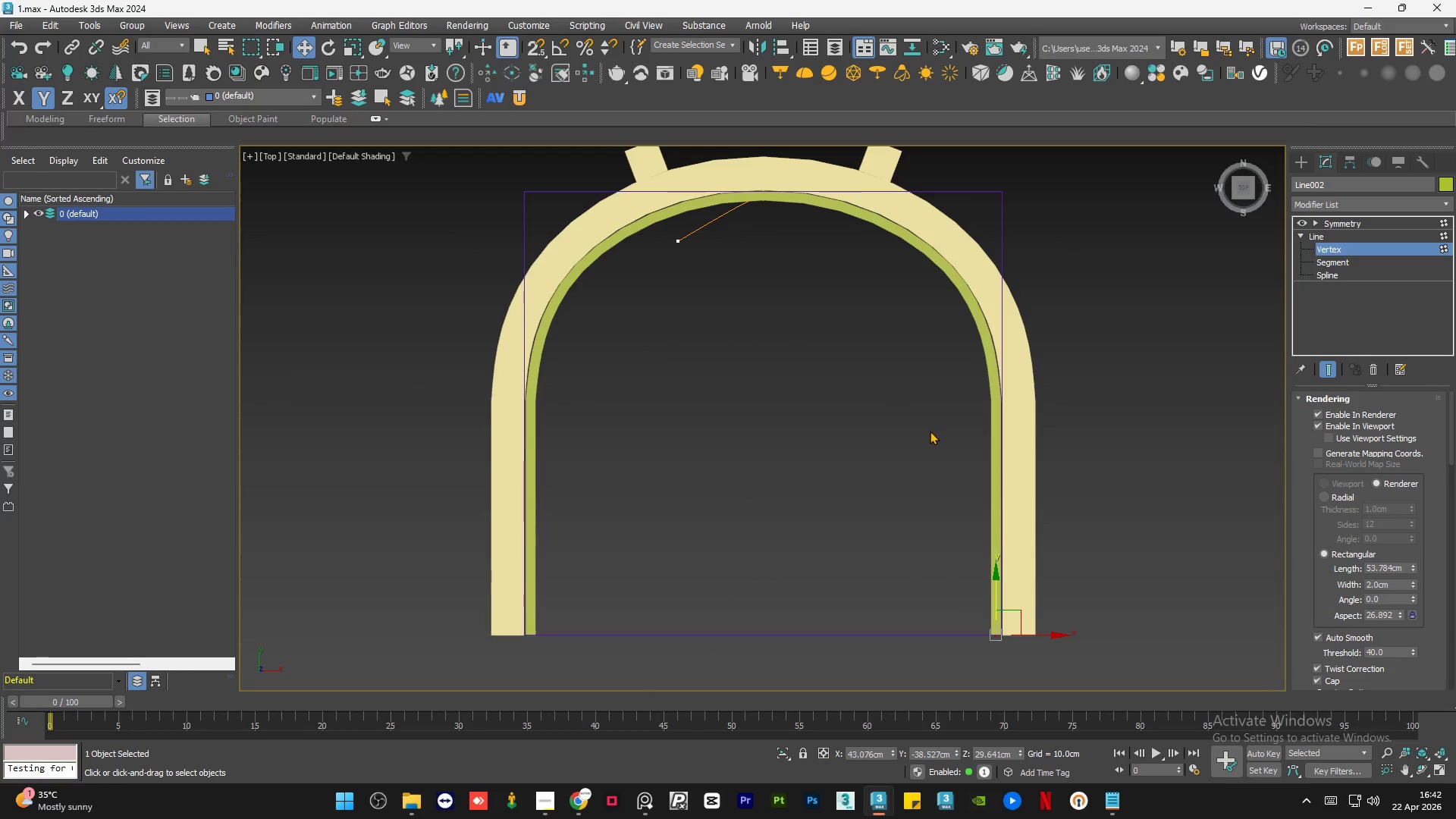 
scroll: coordinate [916, 433], scroll_direction: down, amount: 1.0
 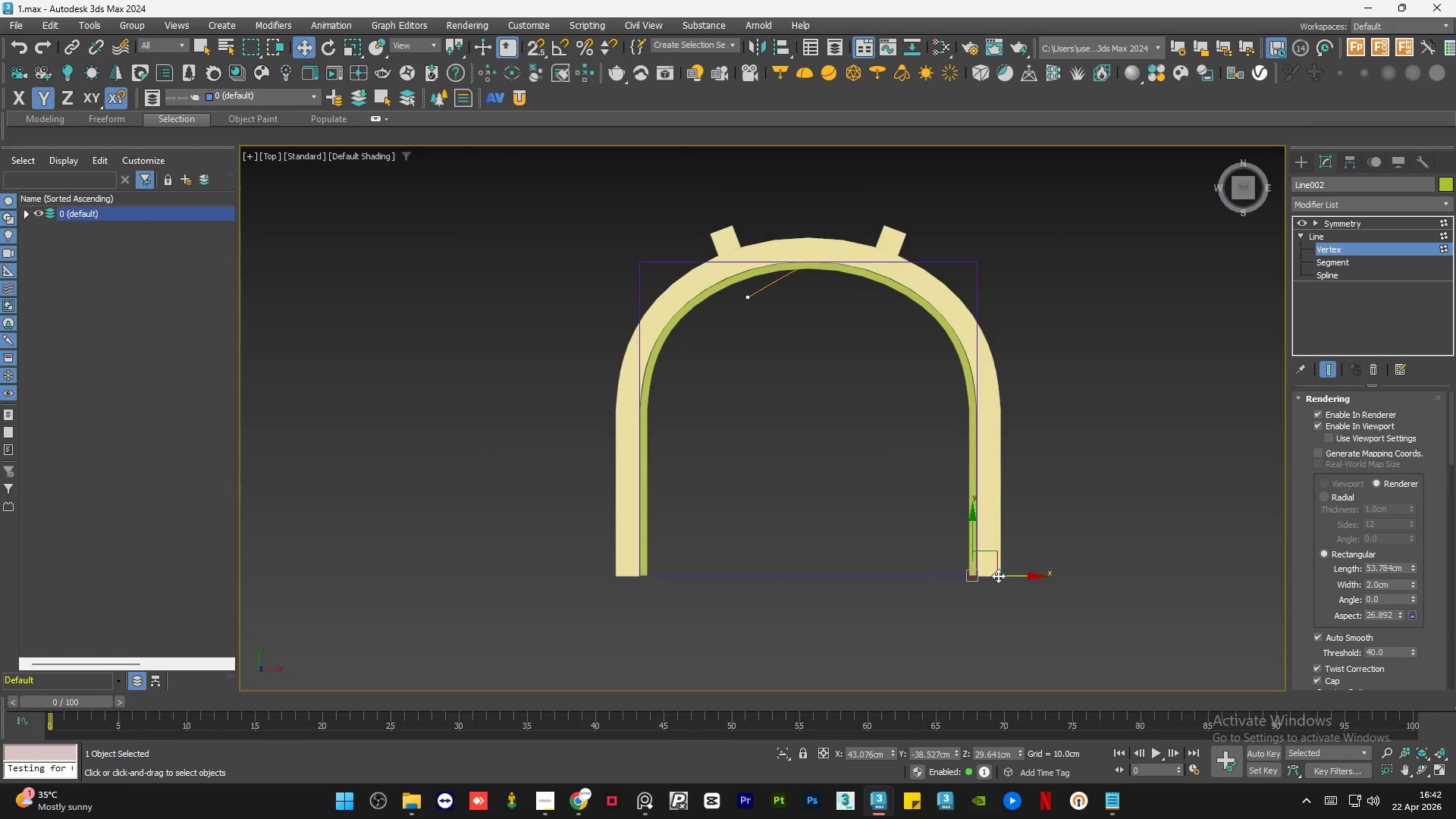 
scroll: coordinate [970, 585], scroll_direction: up, amount: 4.0
 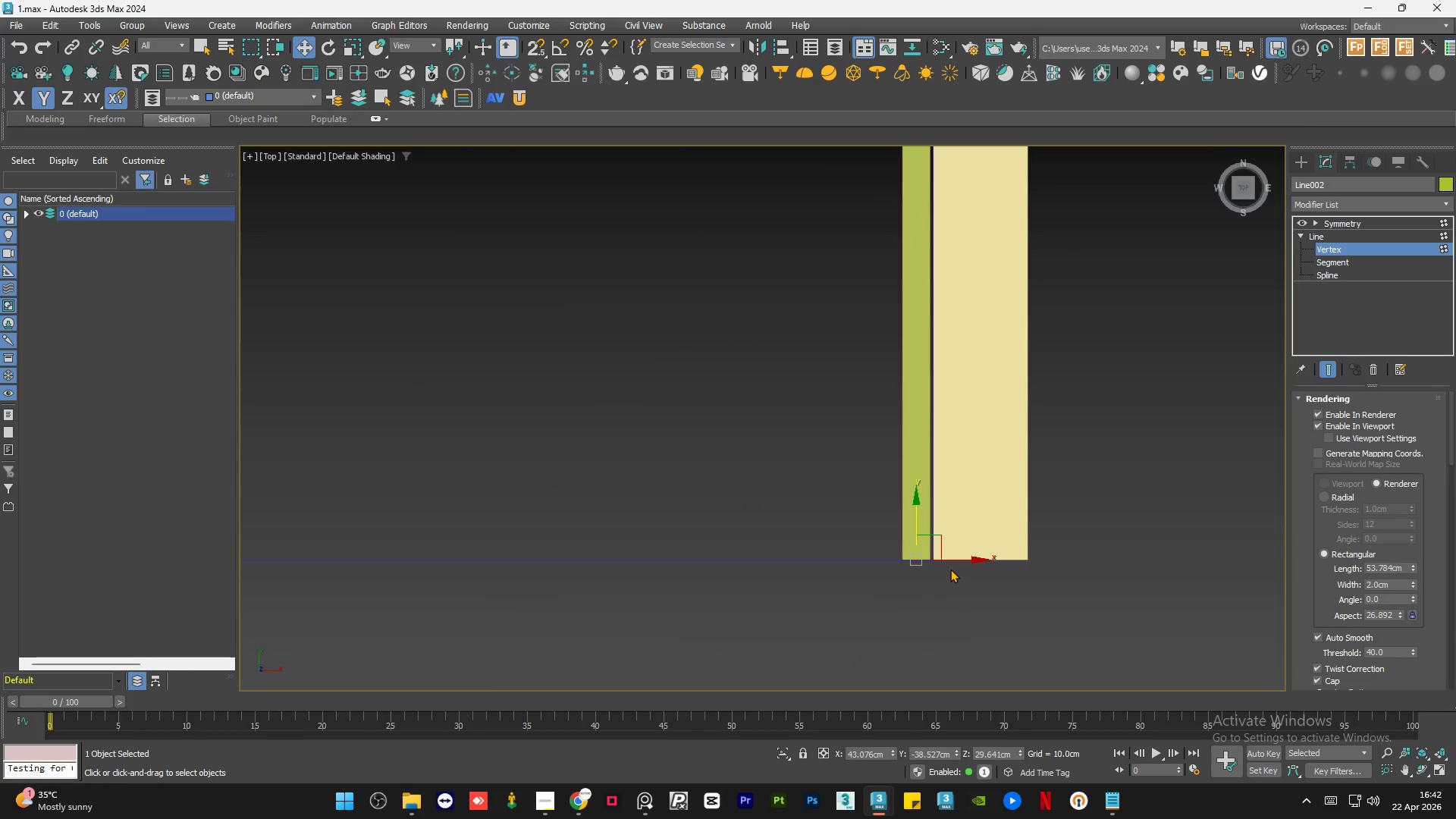 
key(F3)
 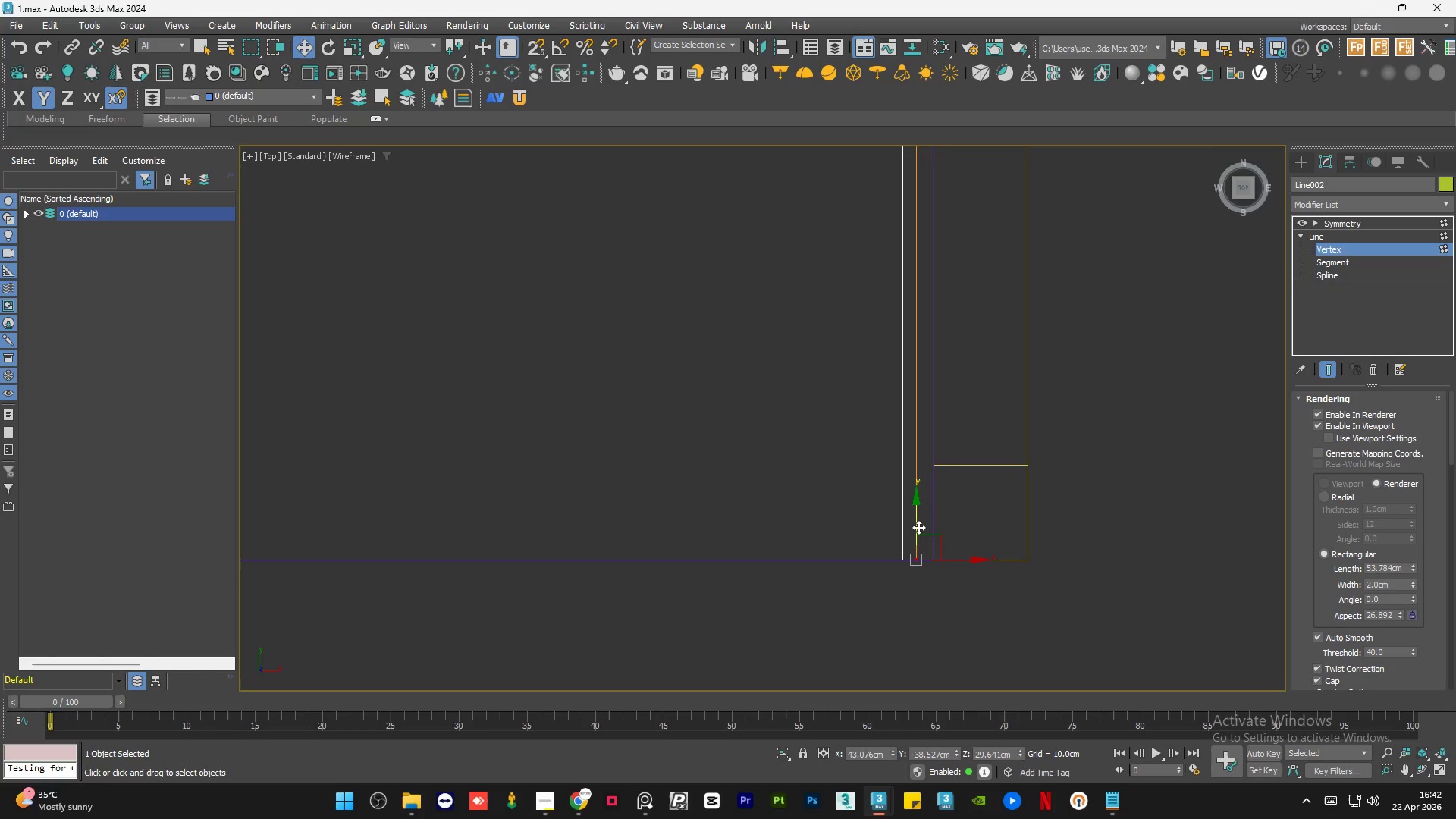 
hold_key(key=ShiftLeft, duration=1.2)
 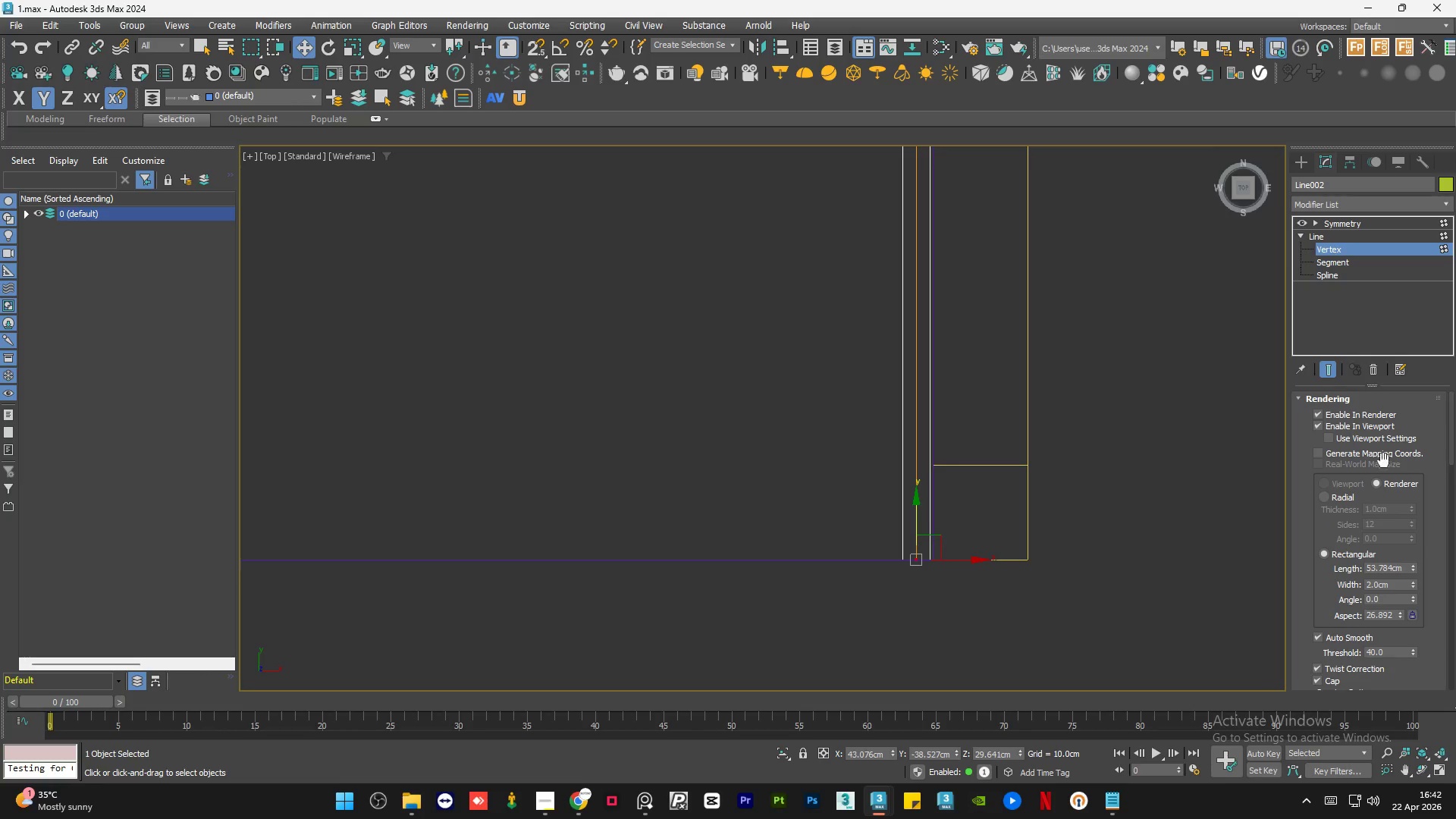 
hold_key(key=ControlLeft, duration=1.41)
left_click_drag(start_coordinate=[914, 516], to_coordinate=[921, 544])
 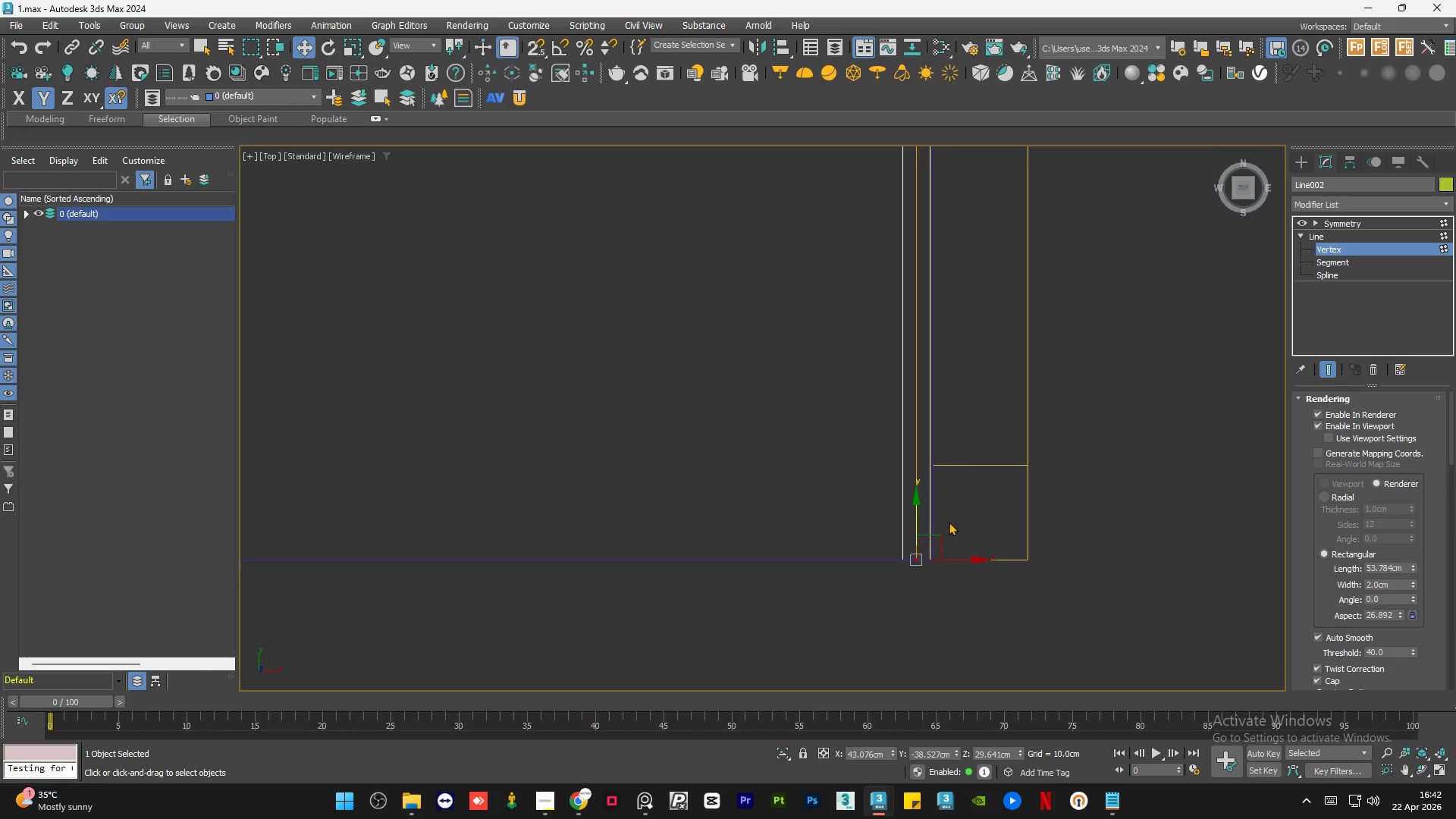 
left_click_drag(start_coordinate=[949, 522], to_coordinate=[846, 614])
 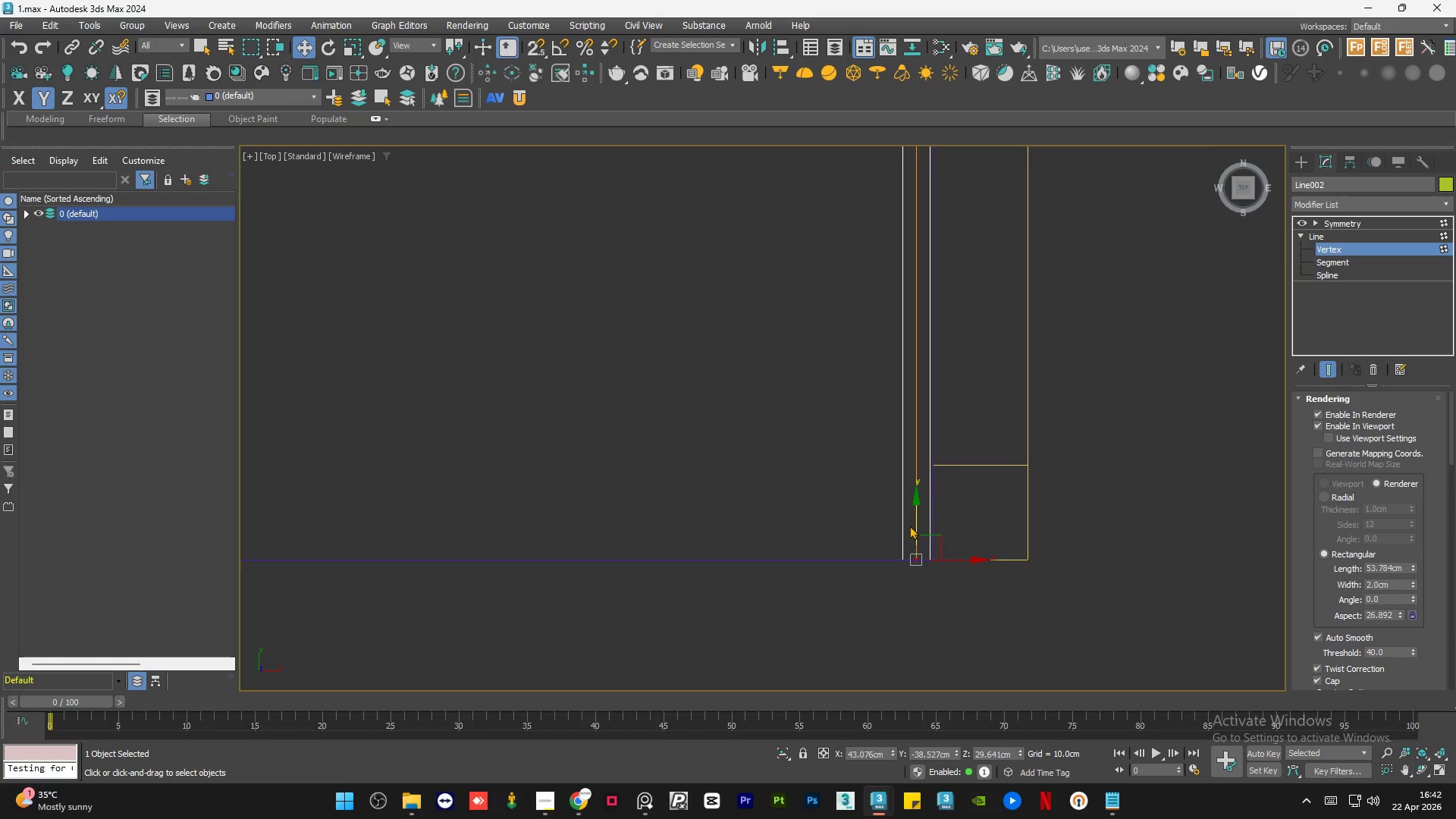 
hold_key(key=ShiftLeft, duration=1.76)
left_click_drag(start_coordinate=[916, 510], to_coordinate=[919, 564])
 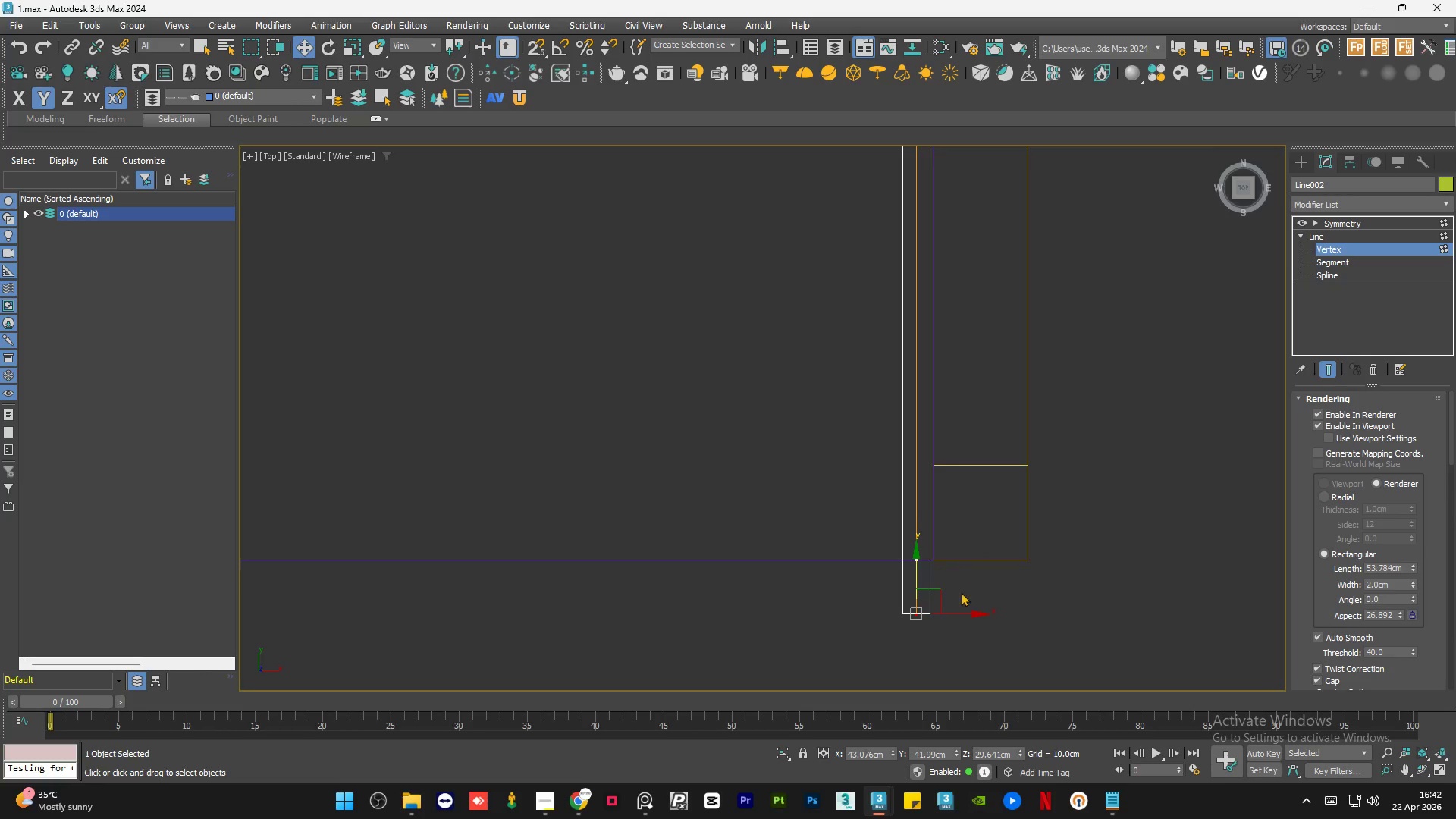 
left_click([969, 592])
 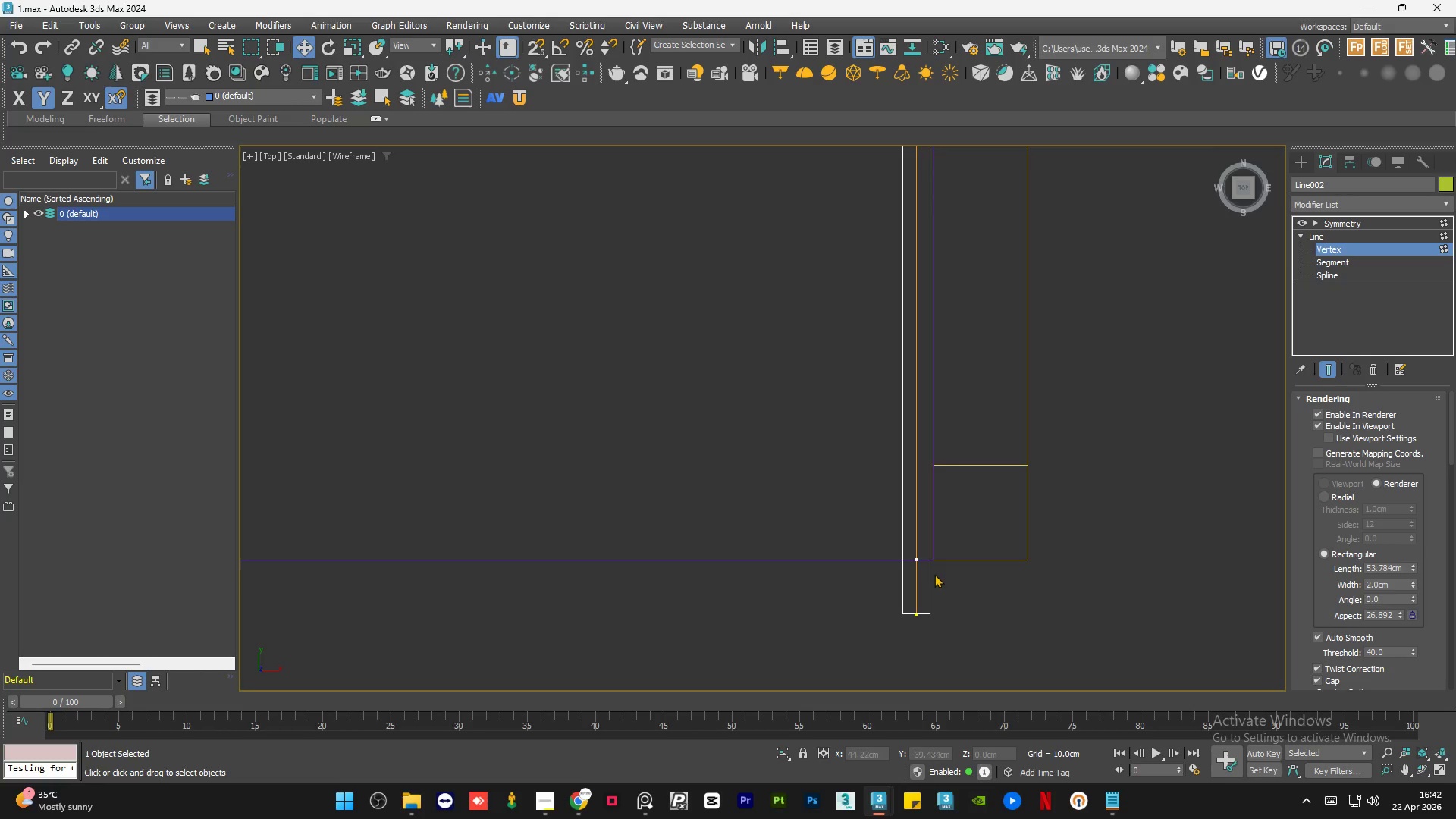 
left_click_drag(start_coordinate=[943, 501], to_coordinate=[880, 556])
 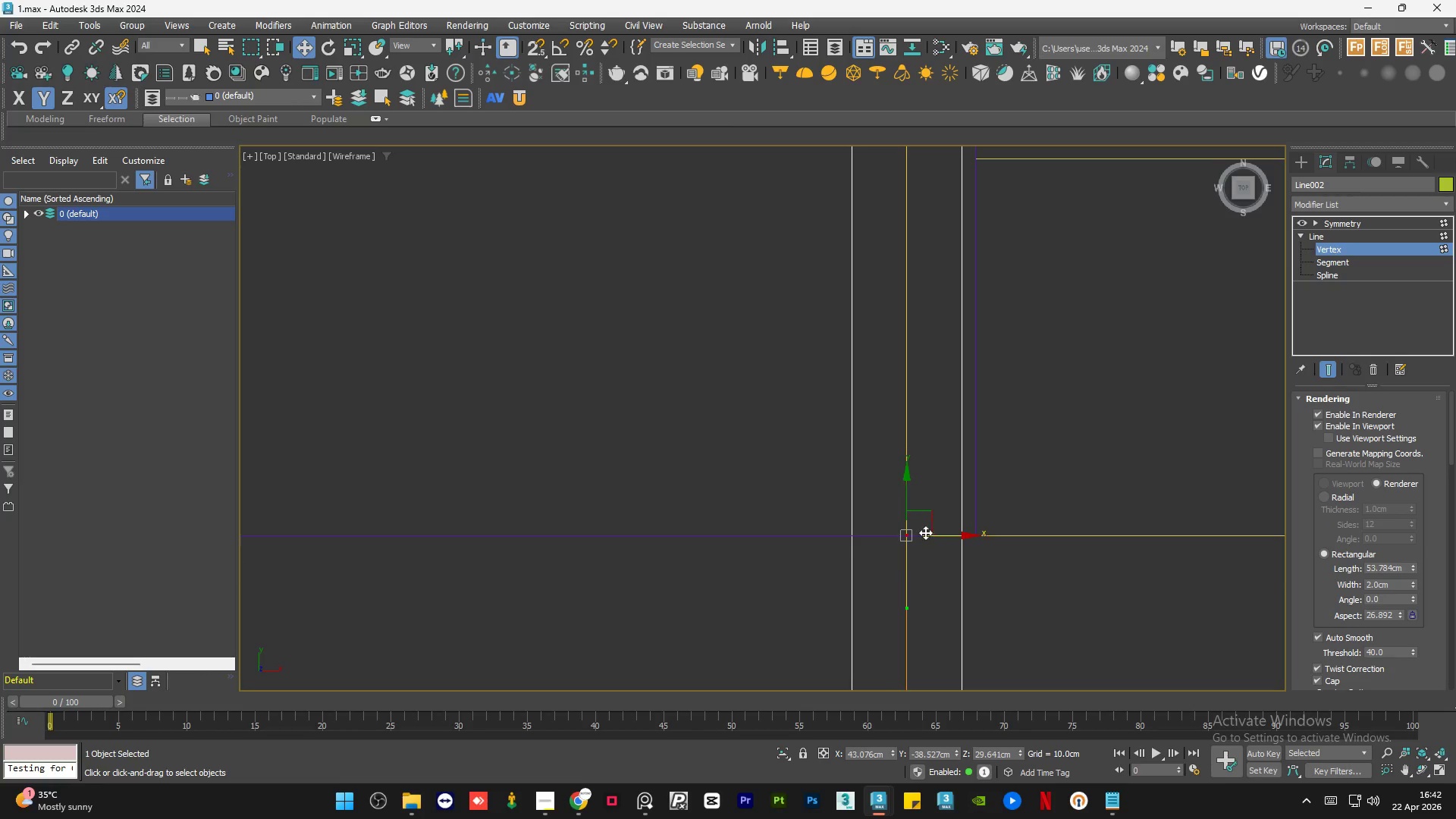 
scroll: coordinate [913, 566], scroll_direction: up, amount: 4.0
 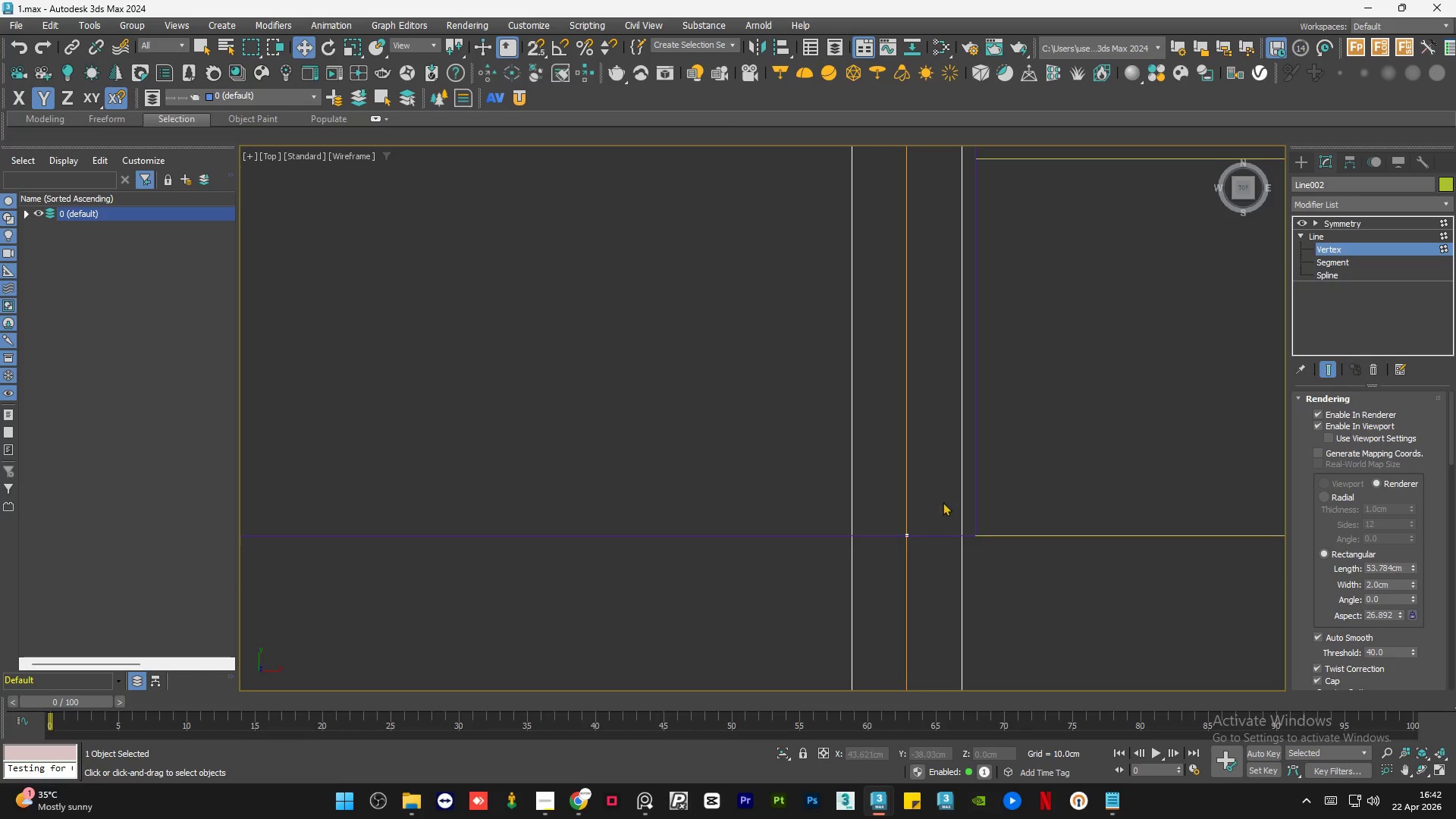 
left_click_drag(start_coordinate=[950, 532], to_coordinate=[927, 532])
 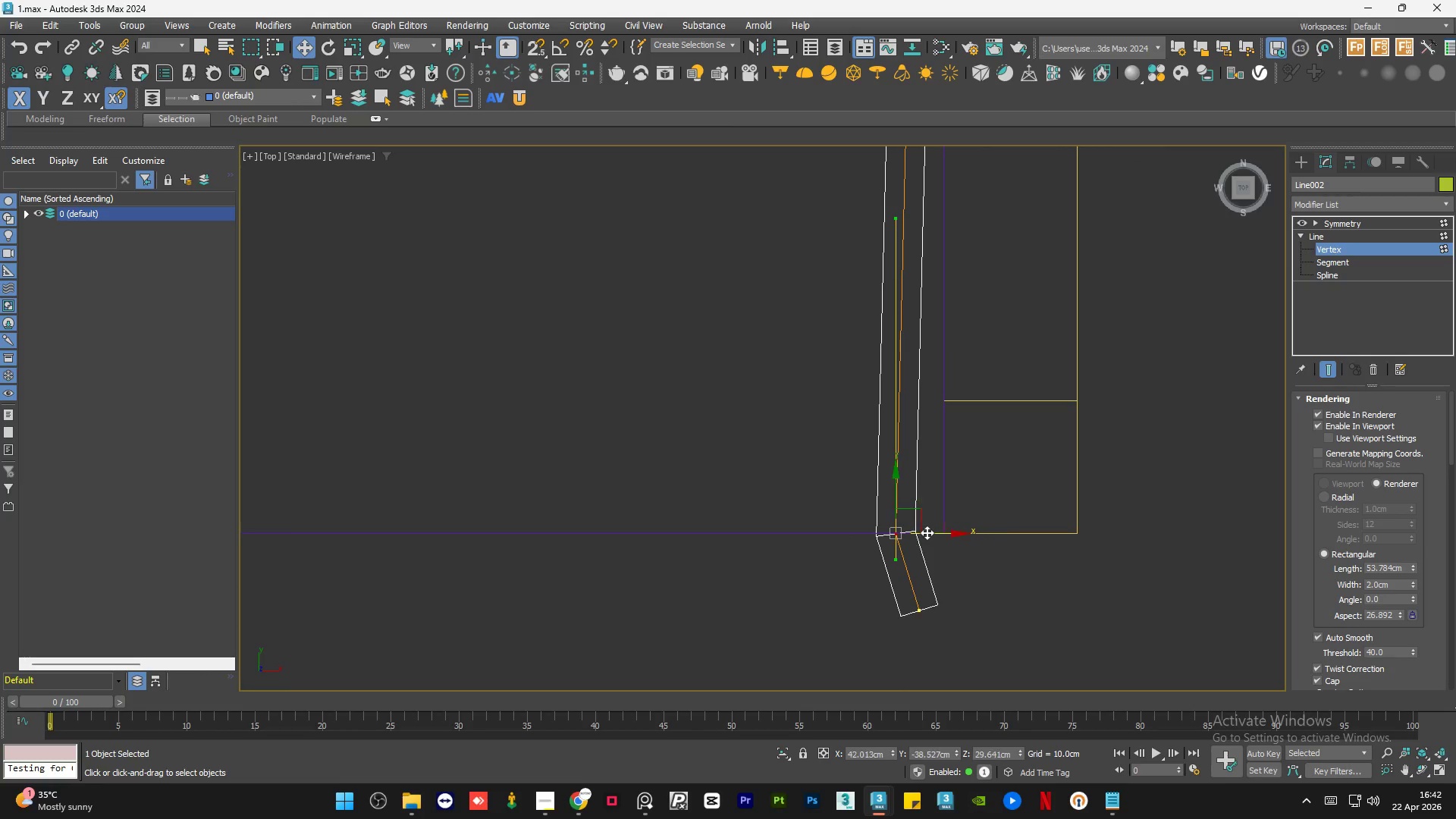 
scroll: coordinate [926, 532], scroll_direction: down, amount: 3.0
 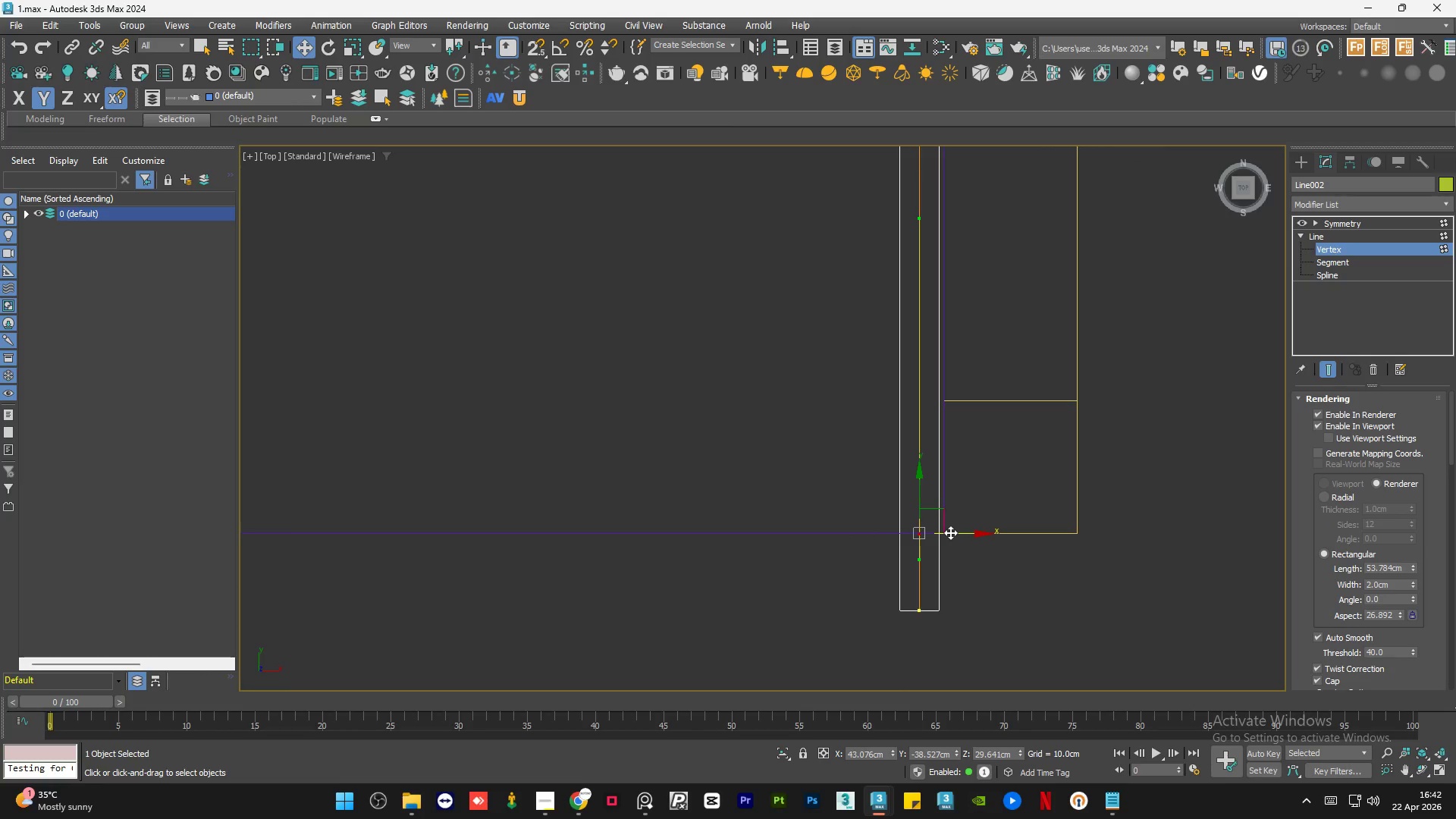 
key(Control+Z)
 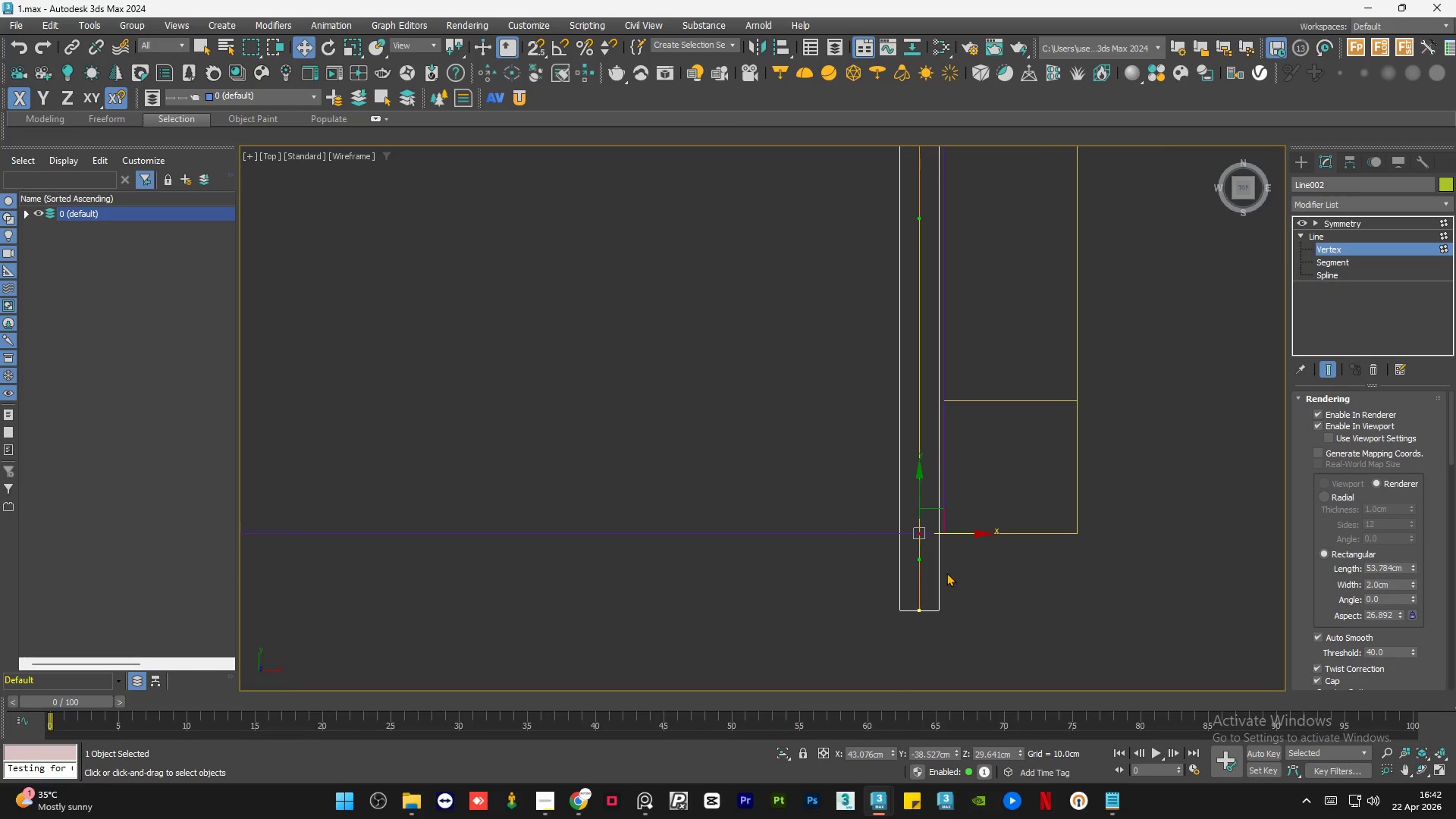 
left_click_drag(start_coordinate=[934, 547], to_coordinate=[845, 631])
 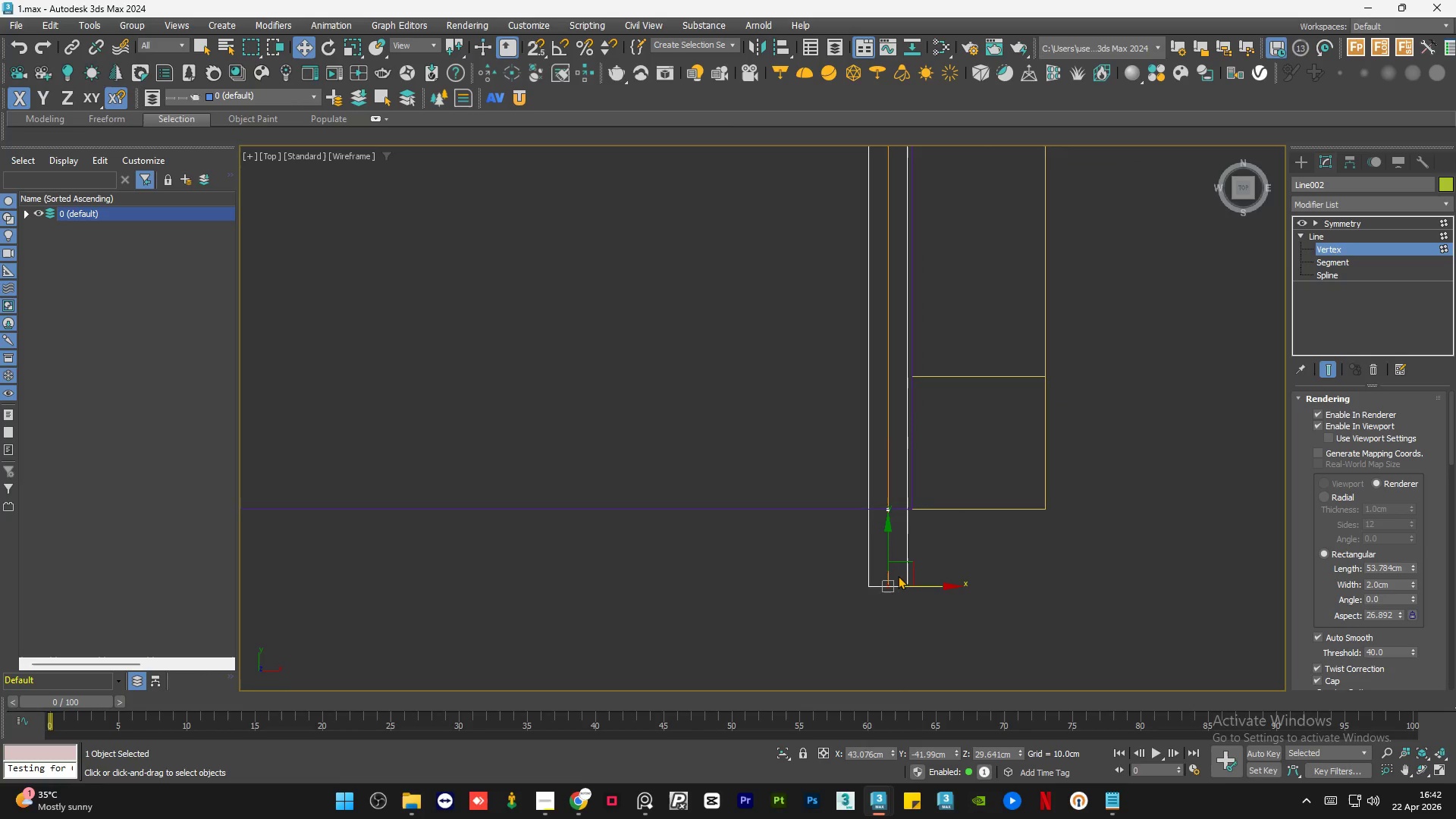 
scroll: coordinate [918, 555], scroll_direction: none, amount: 0.0
 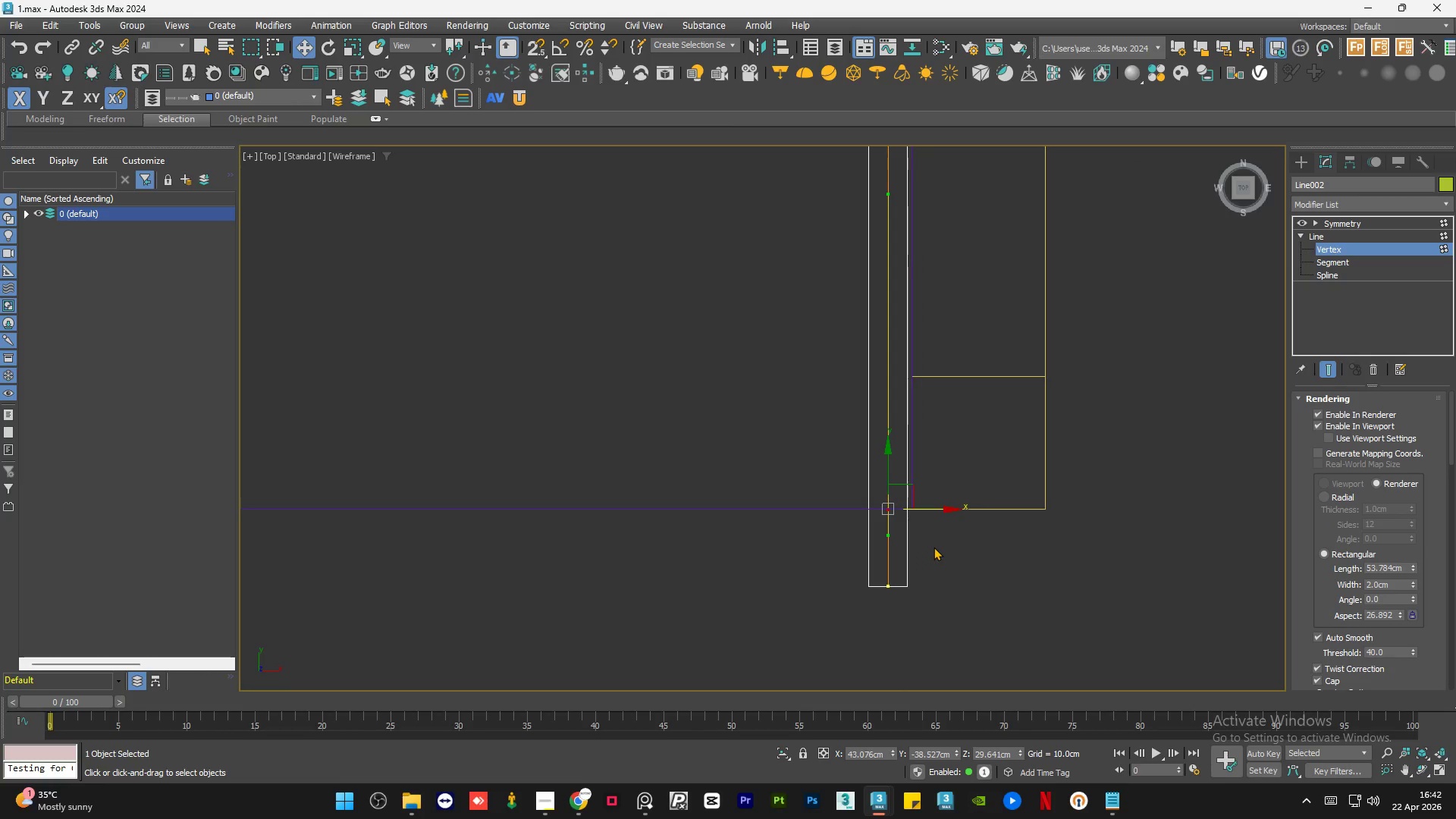 
scroll: coordinate [901, 573], scroll_direction: up, amount: 2.0
 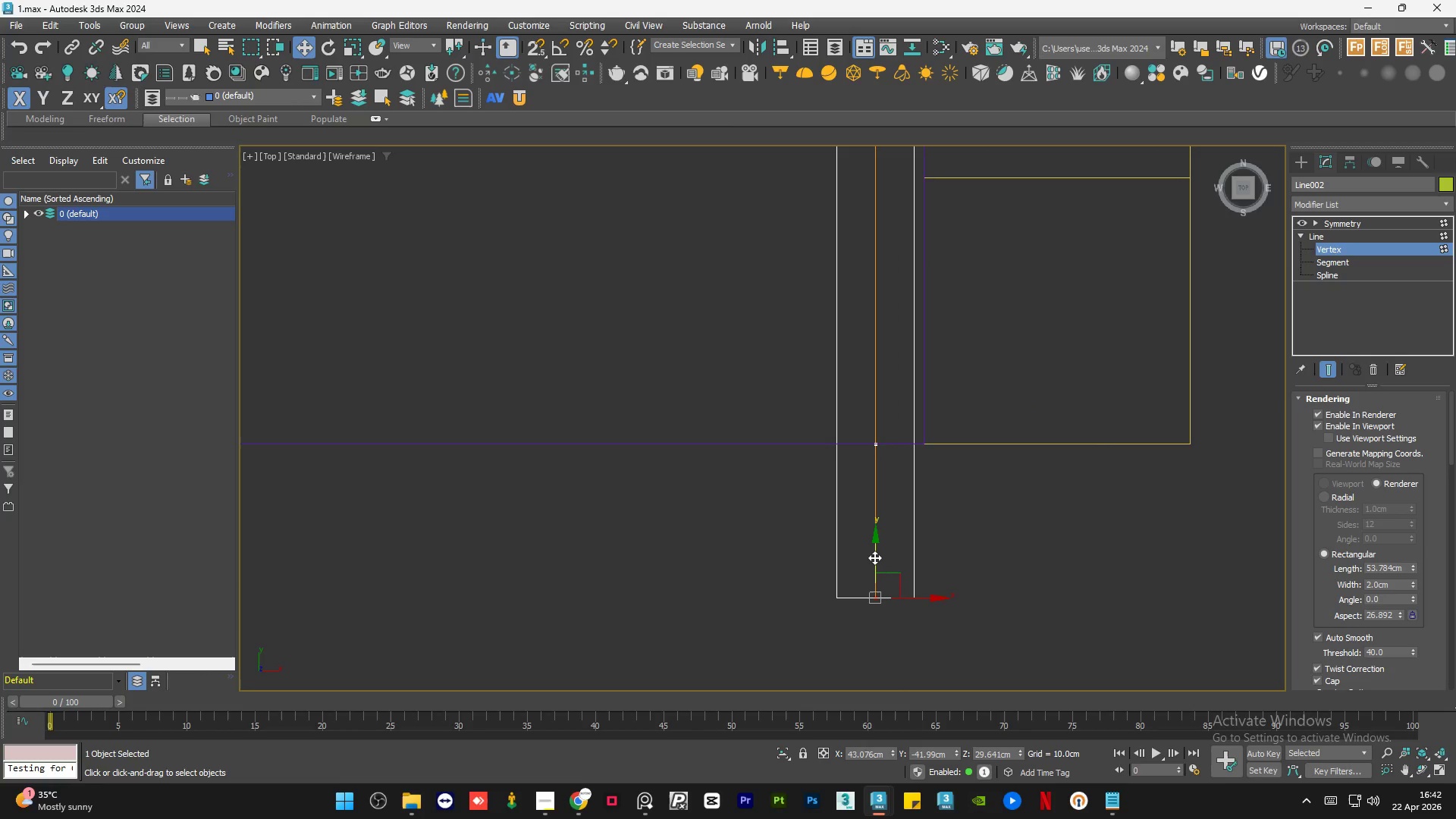 
left_click_drag(start_coordinate=[874, 557], to_coordinate=[890, 453])
 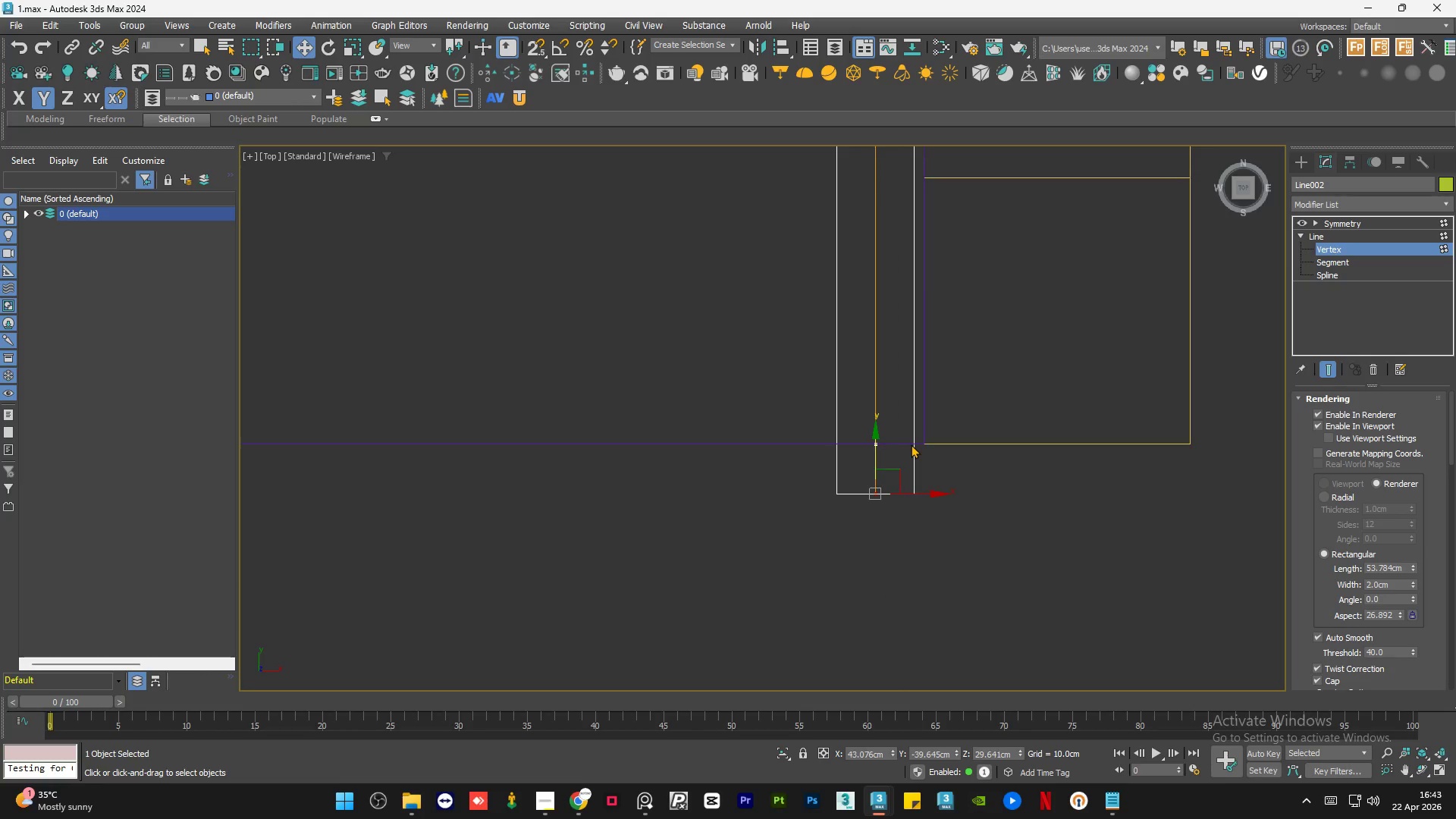 
scroll: coordinate [911, 444], scroll_direction: up, amount: 1.0
 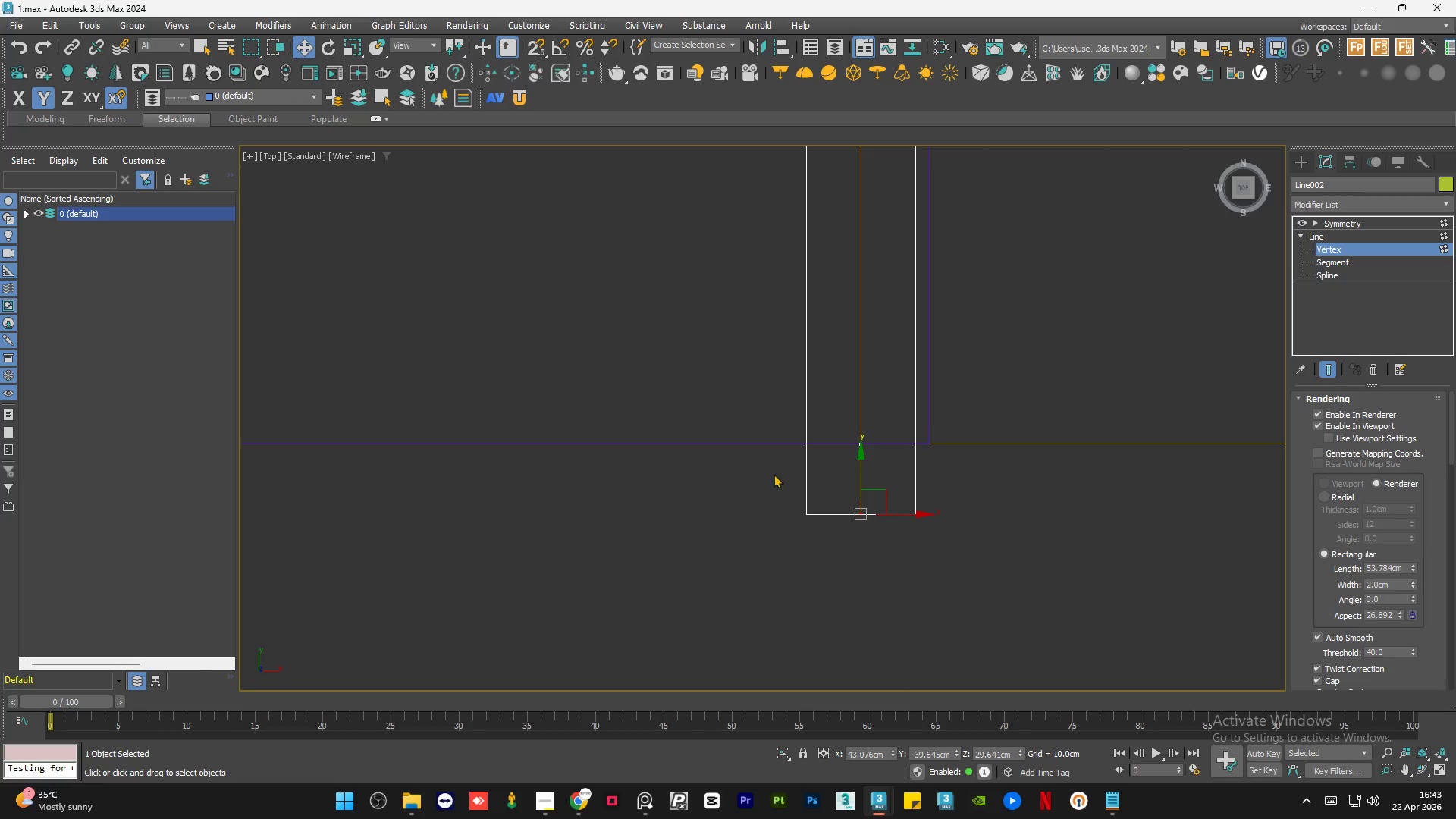 
scroll: coordinate [767, 475], scroll_direction: down, amount: 1.0
 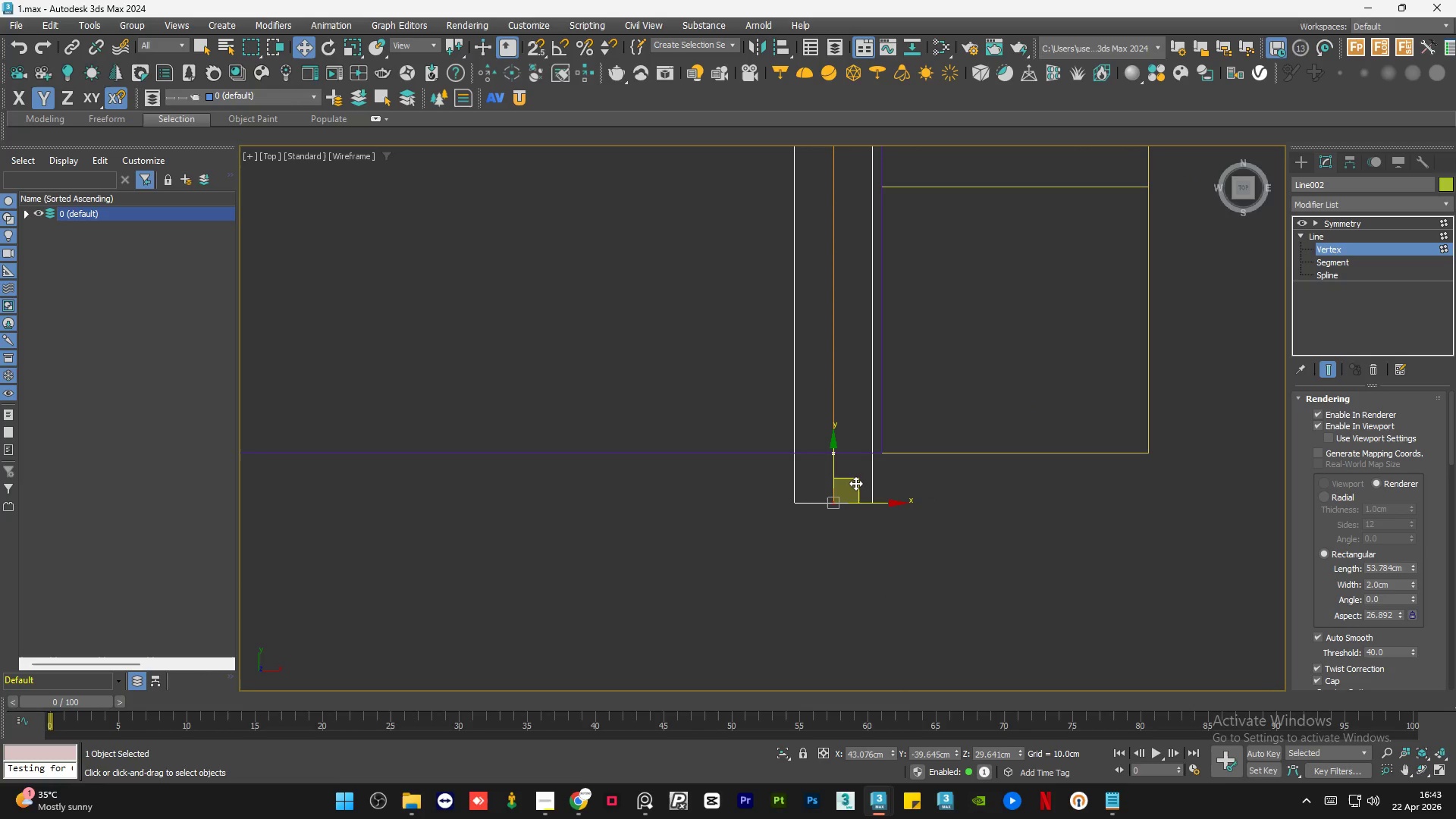 
left_click_drag(start_coordinate=[855, 483], to_coordinate=[877, 479])
 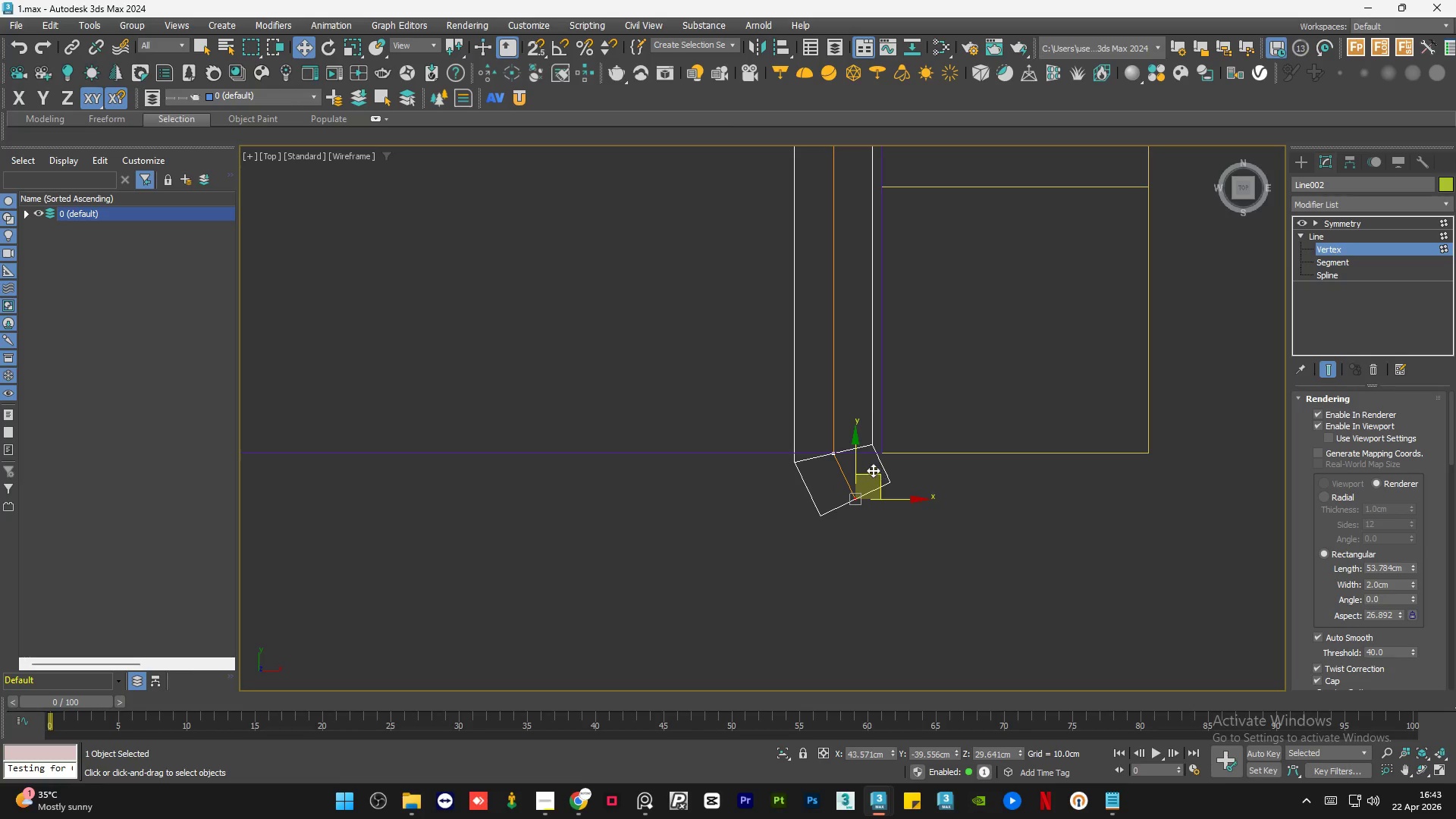 
scroll: coordinate [873, 470], scroll_direction: up, amount: 2.0
 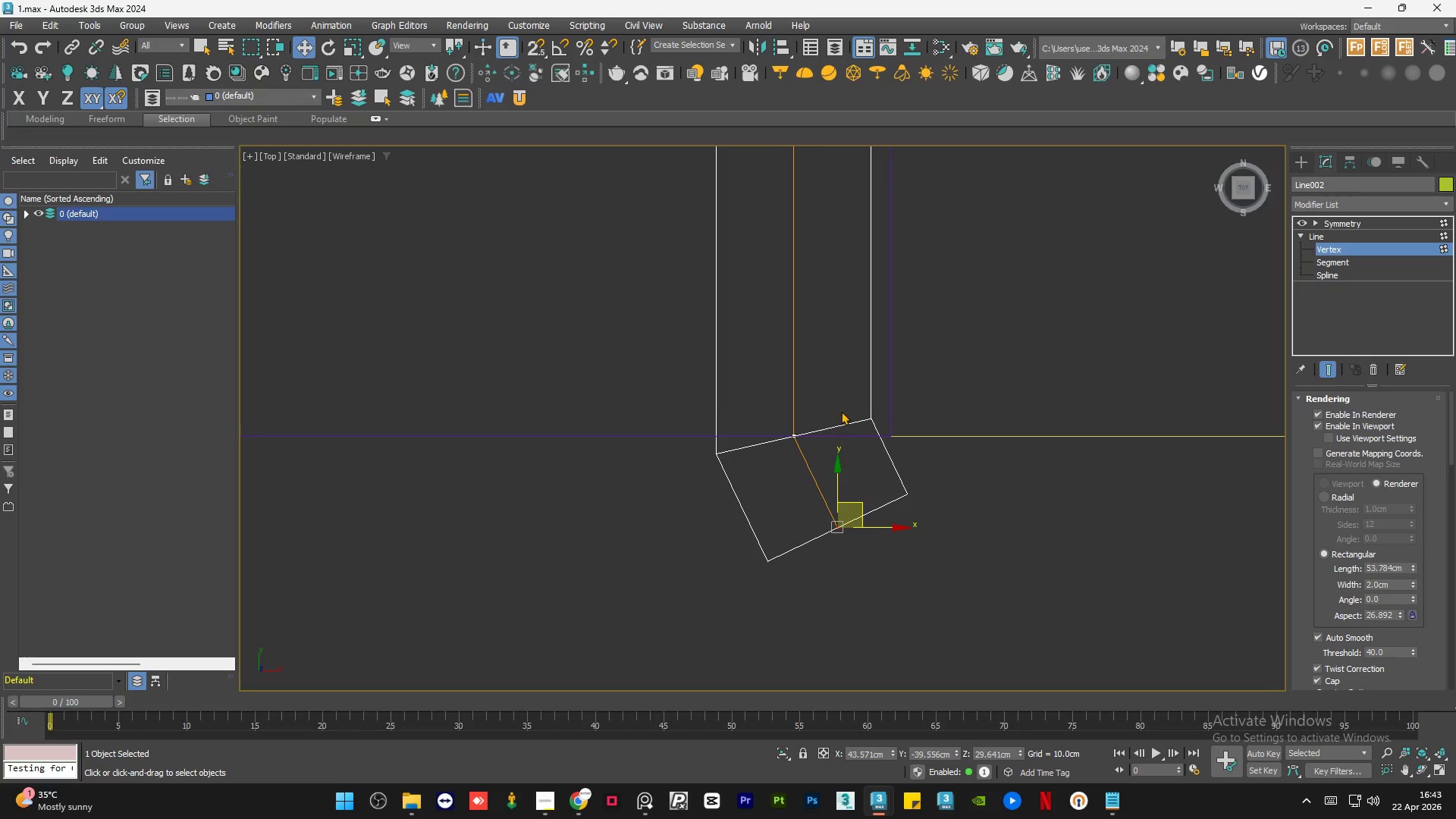 
left_click_drag(start_coordinate=[836, 399], to_coordinate=[755, 478])
 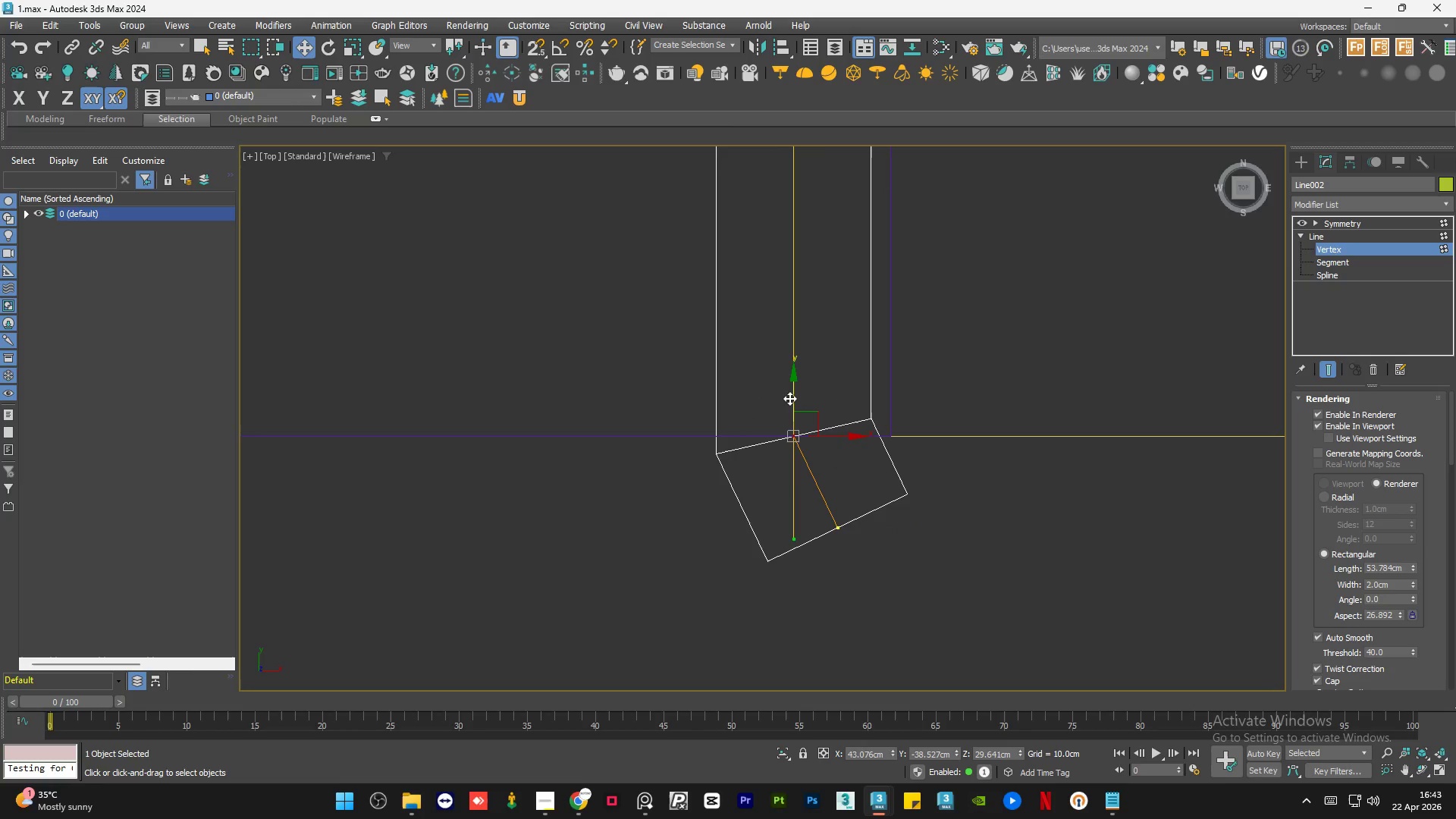 
left_click_drag(start_coordinate=[789, 397], to_coordinate=[801, 421])
 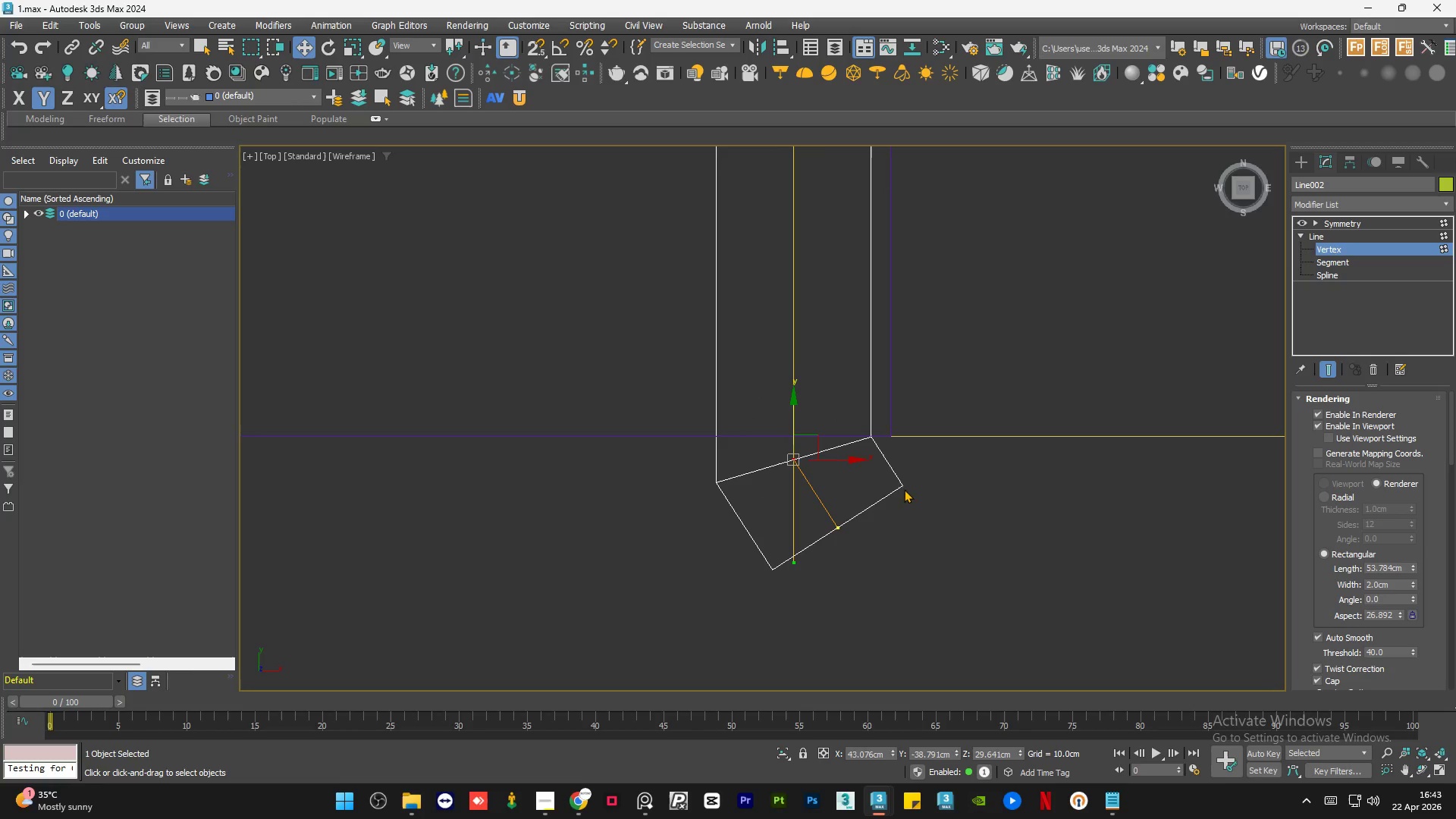 
left_click_drag(start_coordinate=[904, 491], to_coordinate=[812, 589])
 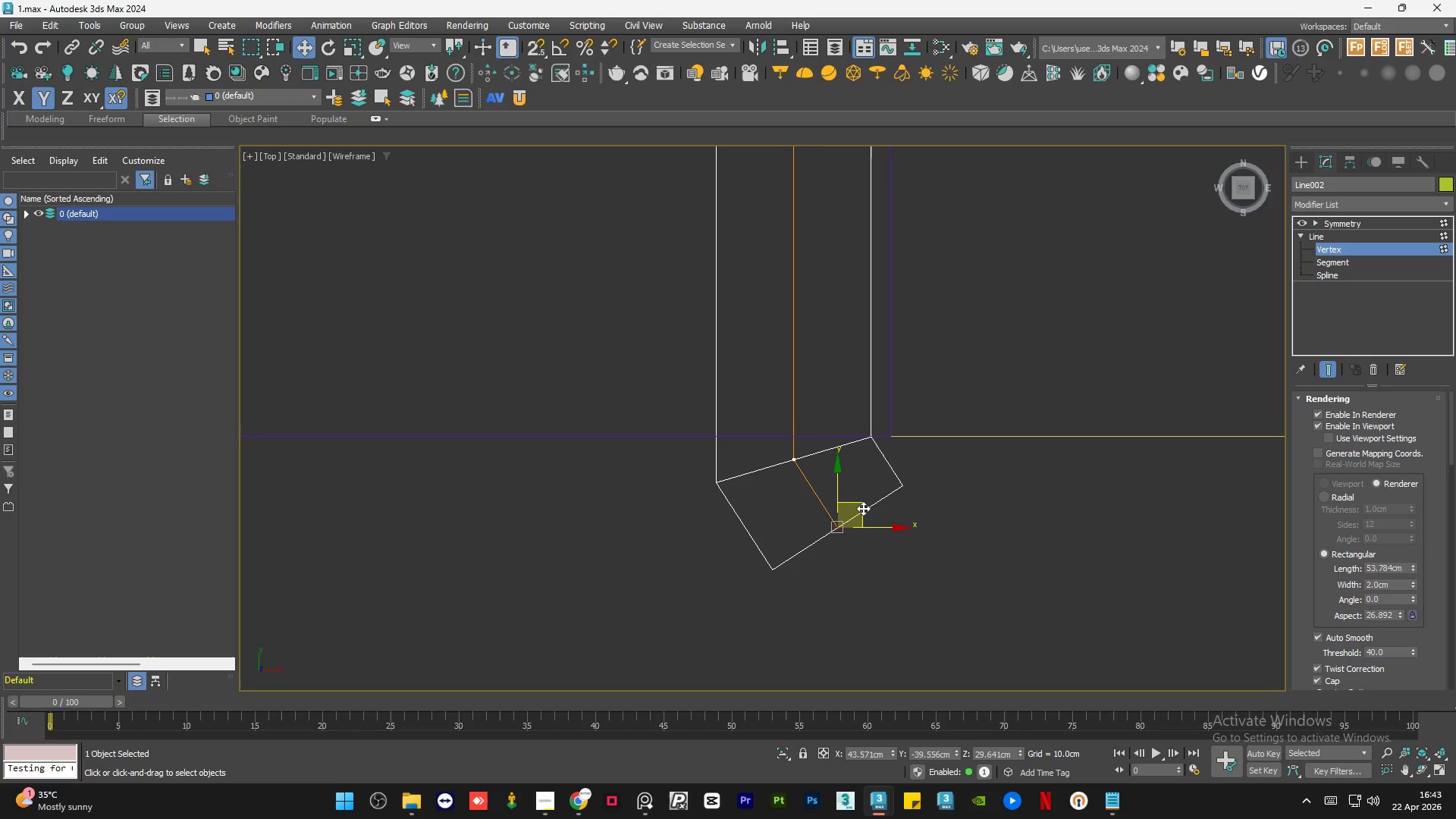 
left_click_drag(start_coordinate=[863, 507], to_coordinate=[883, 507])
 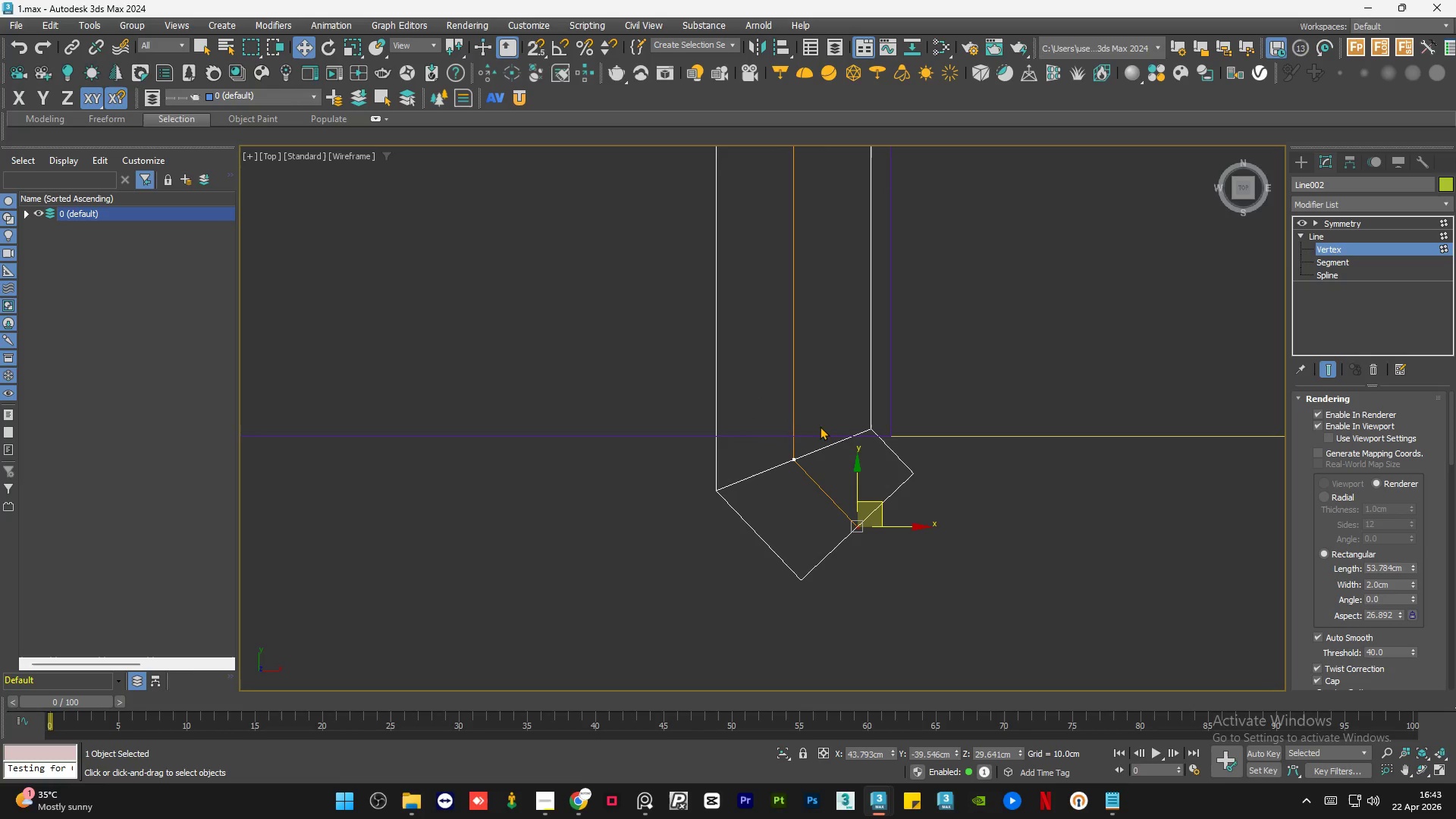 
left_click_drag(start_coordinate=[819, 426], to_coordinate=[773, 483])
 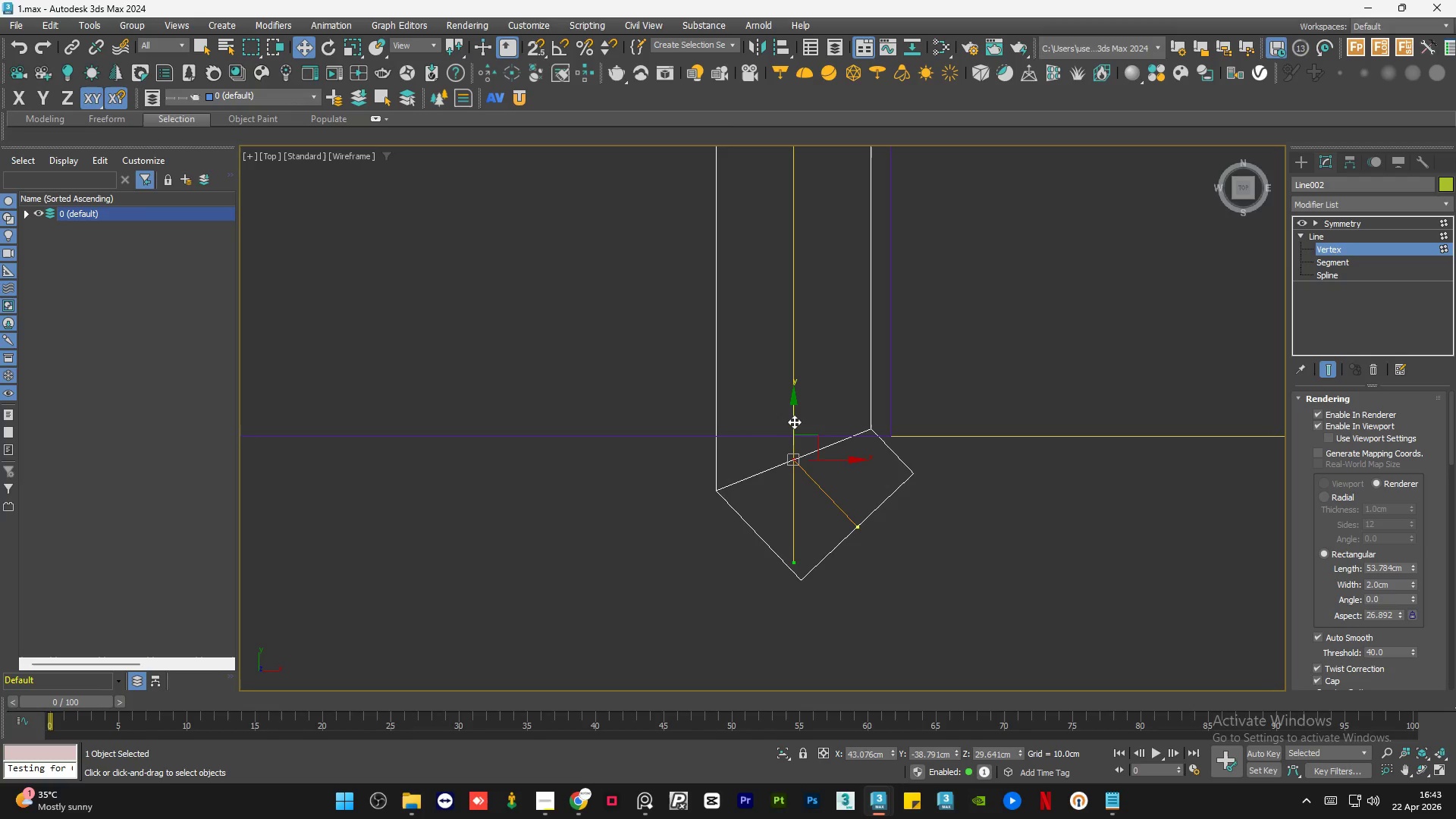 
left_click_drag(start_coordinate=[793, 419], to_coordinate=[795, 428])
 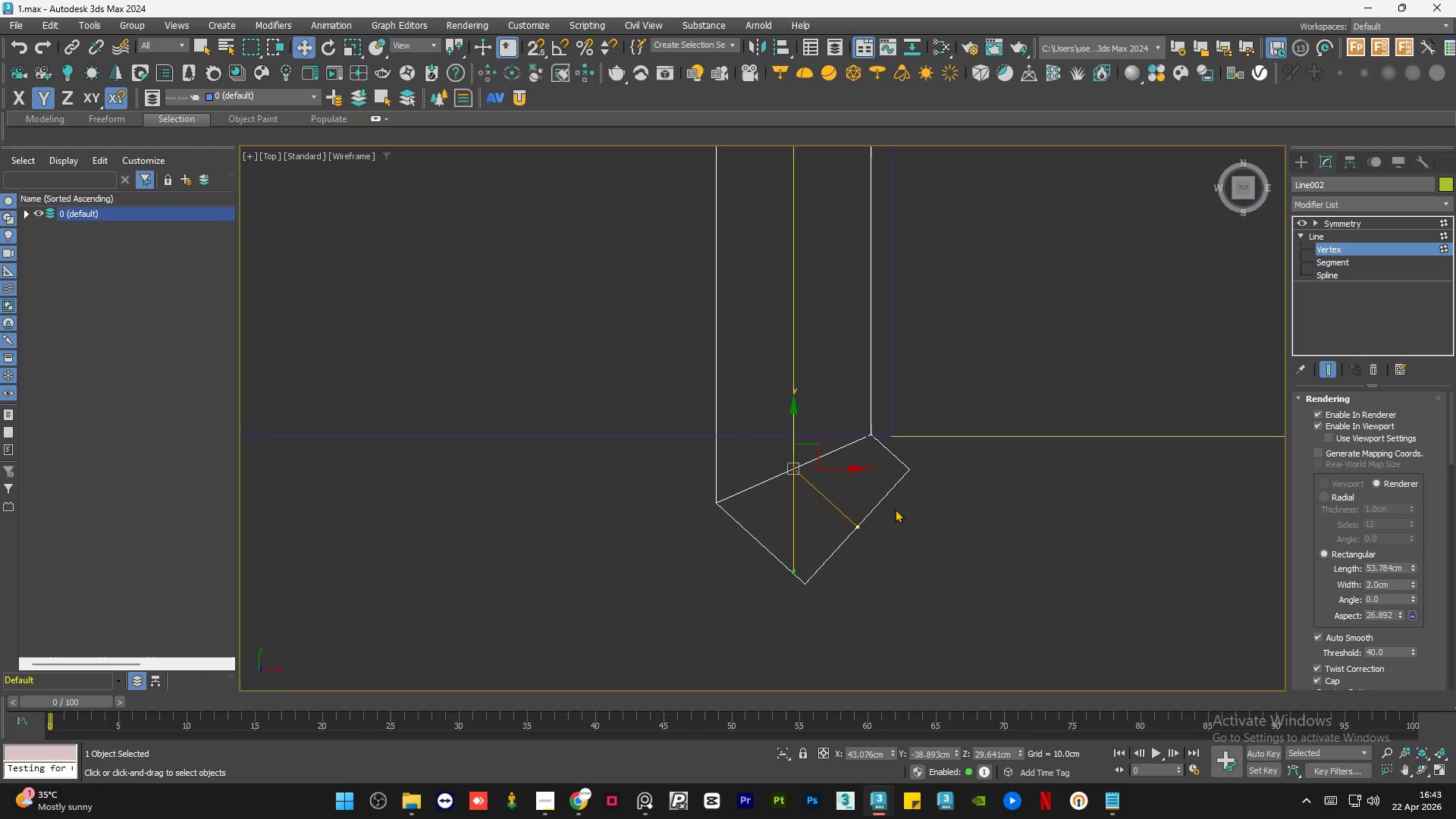 
left_click_drag(start_coordinate=[895, 509], to_coordinate=[836, 560])
 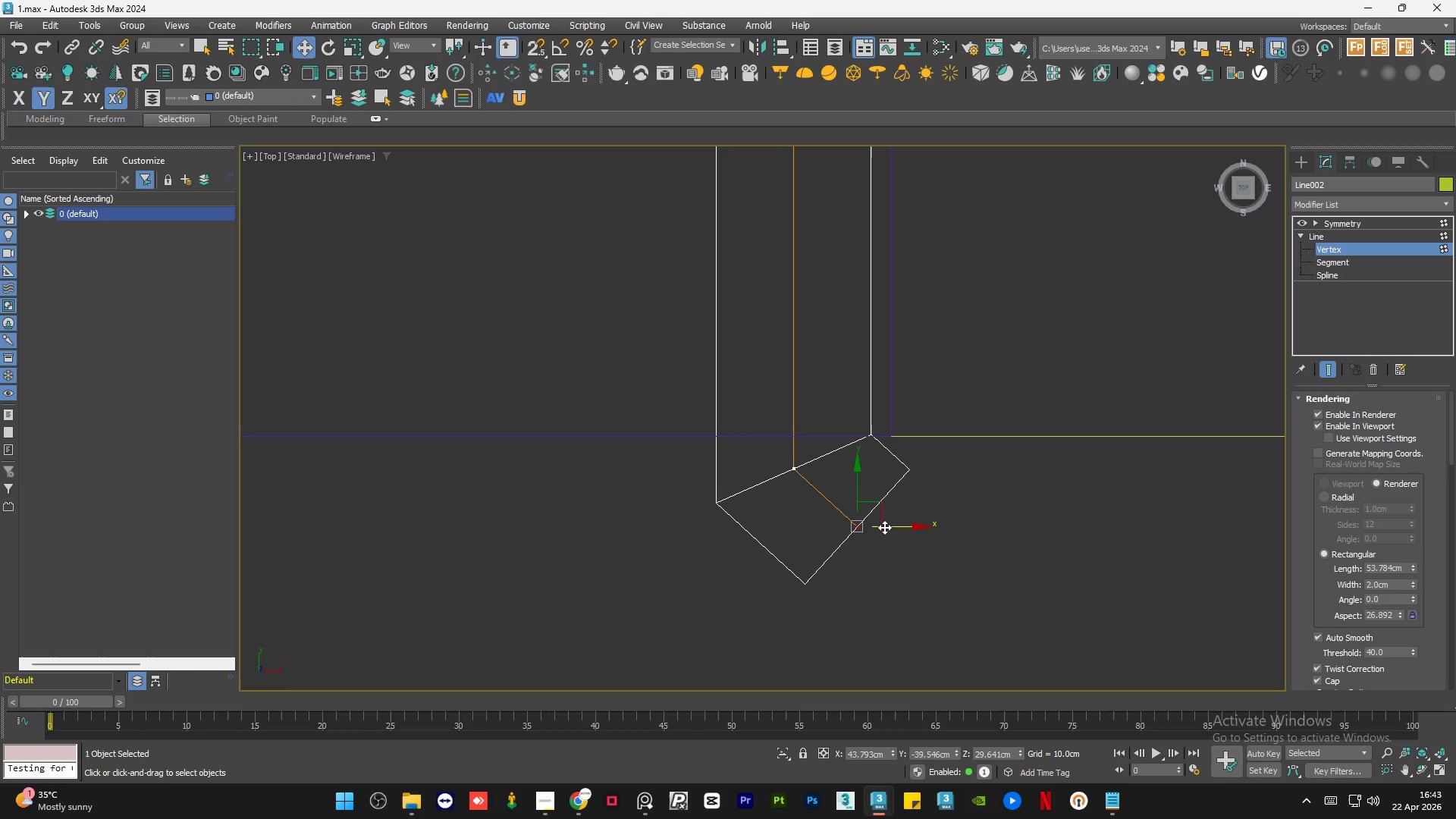 
left_click_drag(start_coordinate=[885, 527], to_coordinate=[890, 527])
 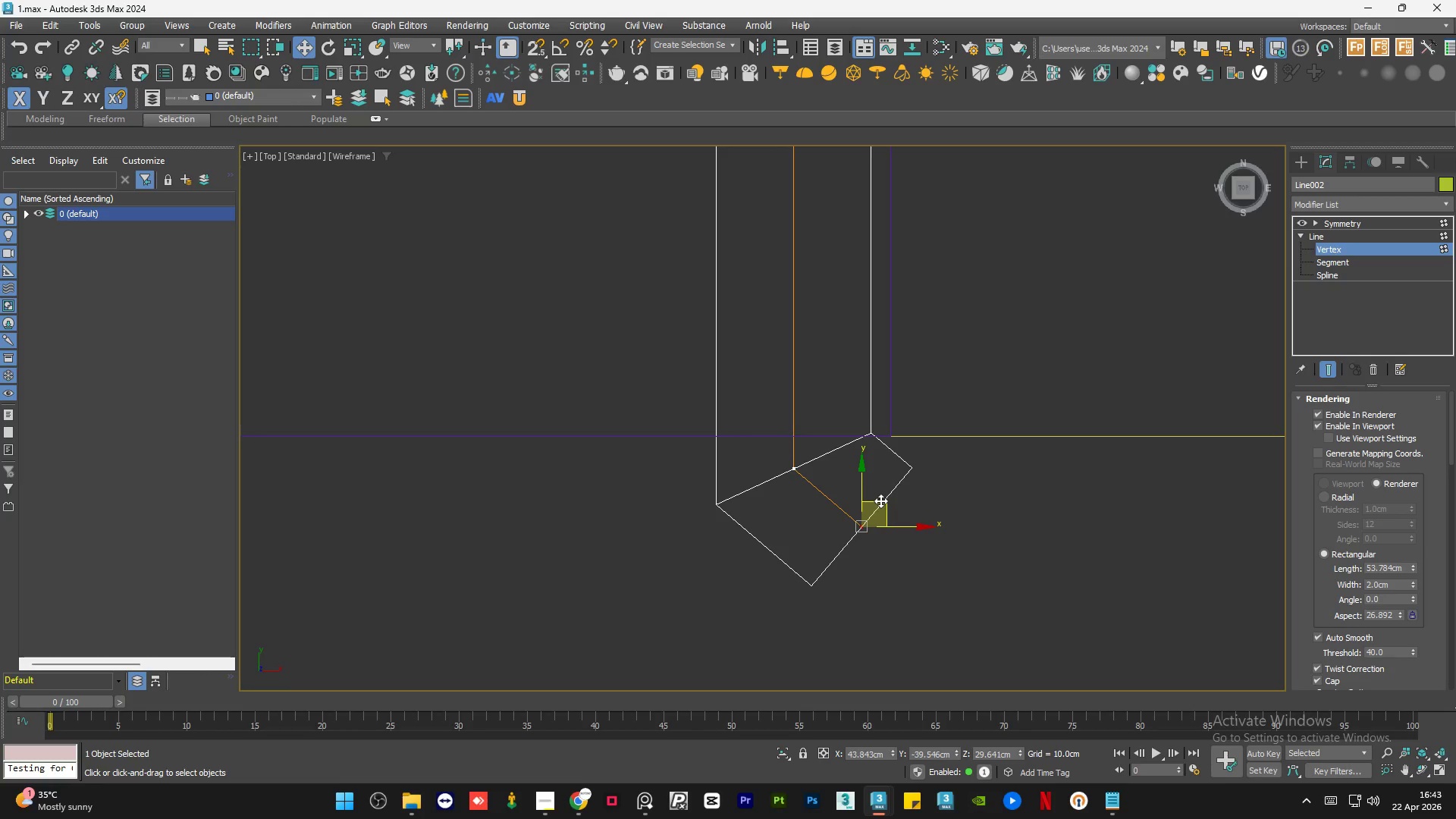 
left_click_drag(start_coordinate=[881, 500], to_coordinate=[886, 512])
 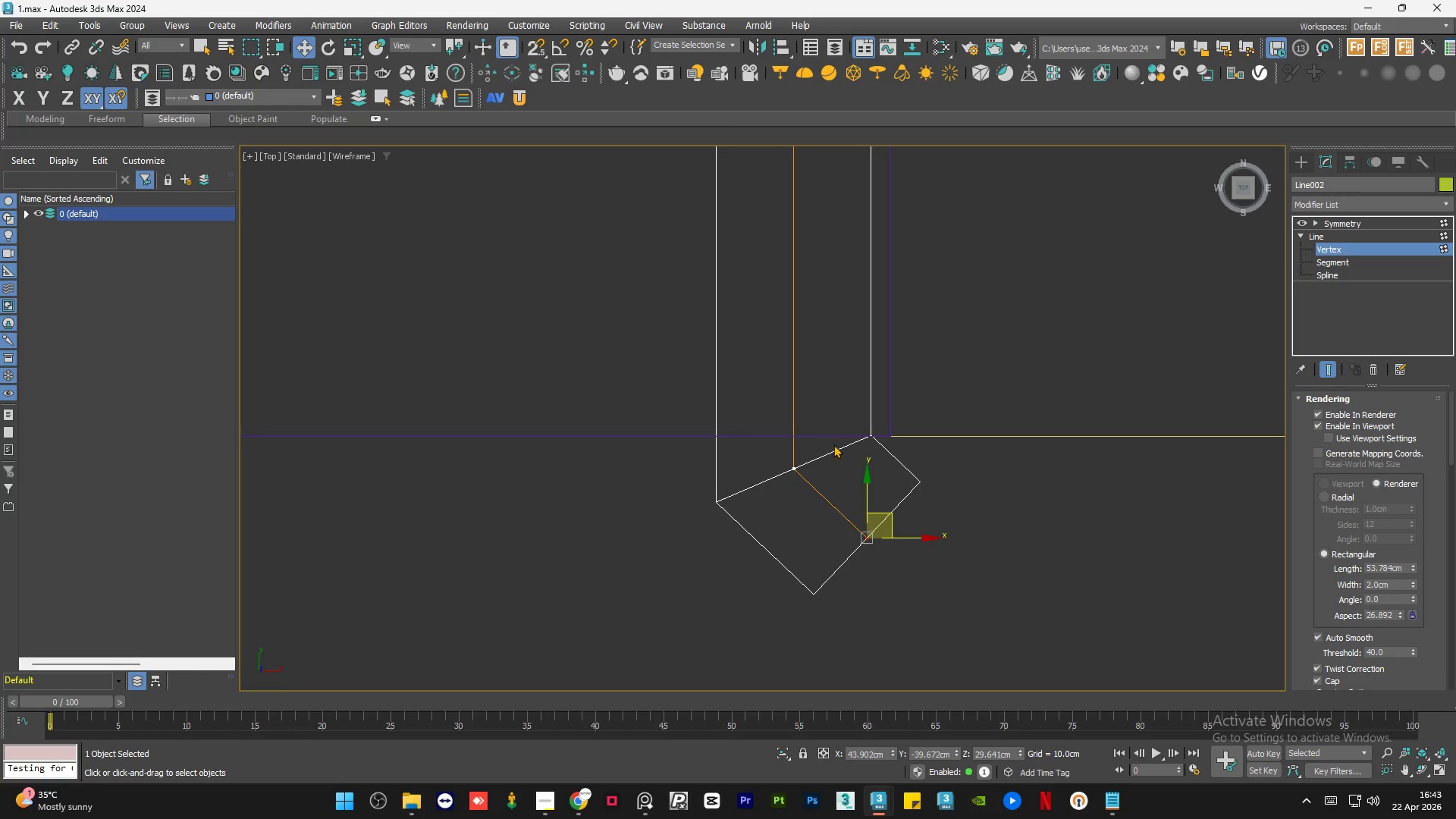 
left_click_drag(start_coordinate=[832, 441], to_coordinate=[777, 491])
 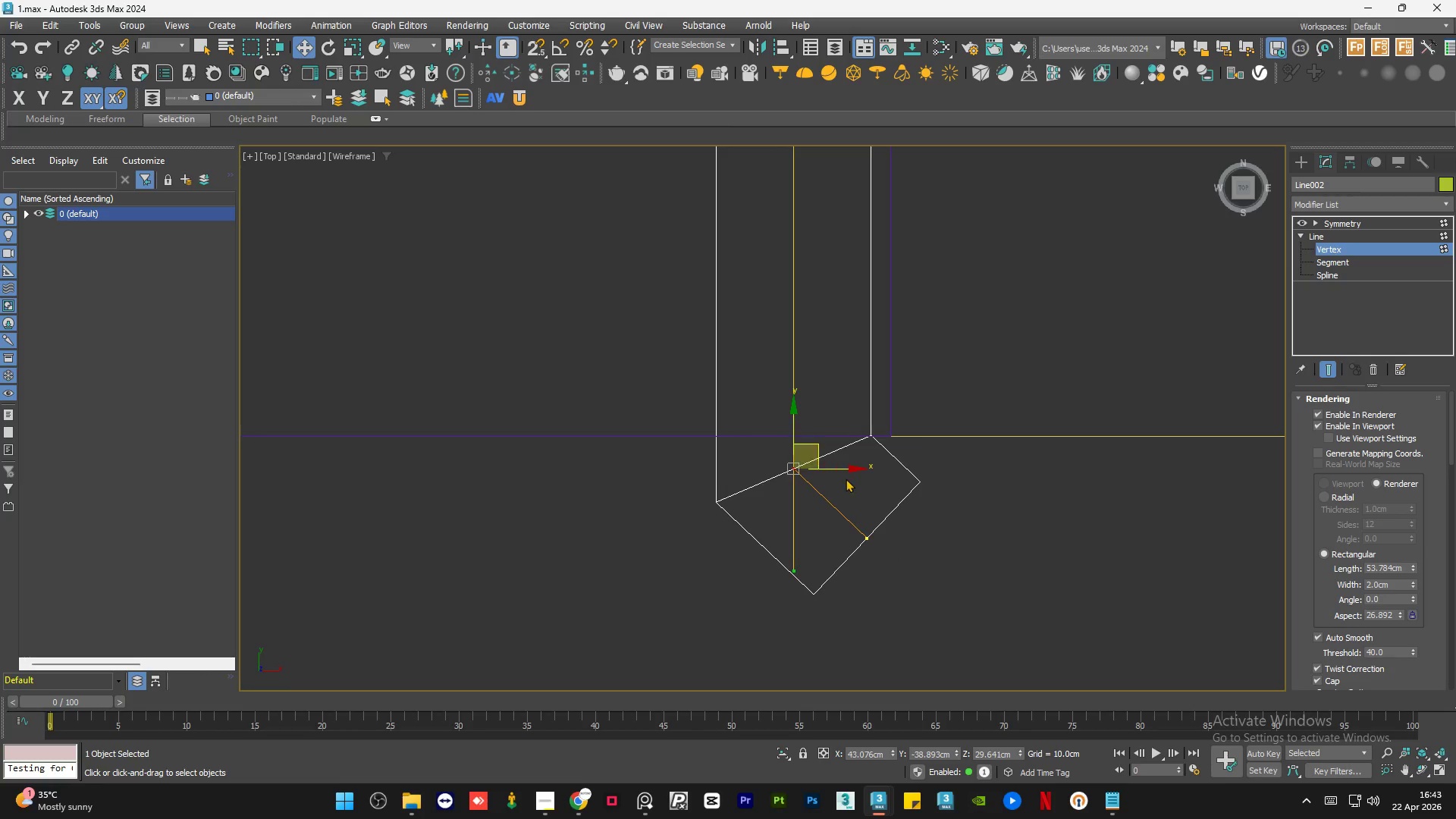 
left_click_drag(start_coordinate=[897, 509], to_coordinate=[861, 562])
 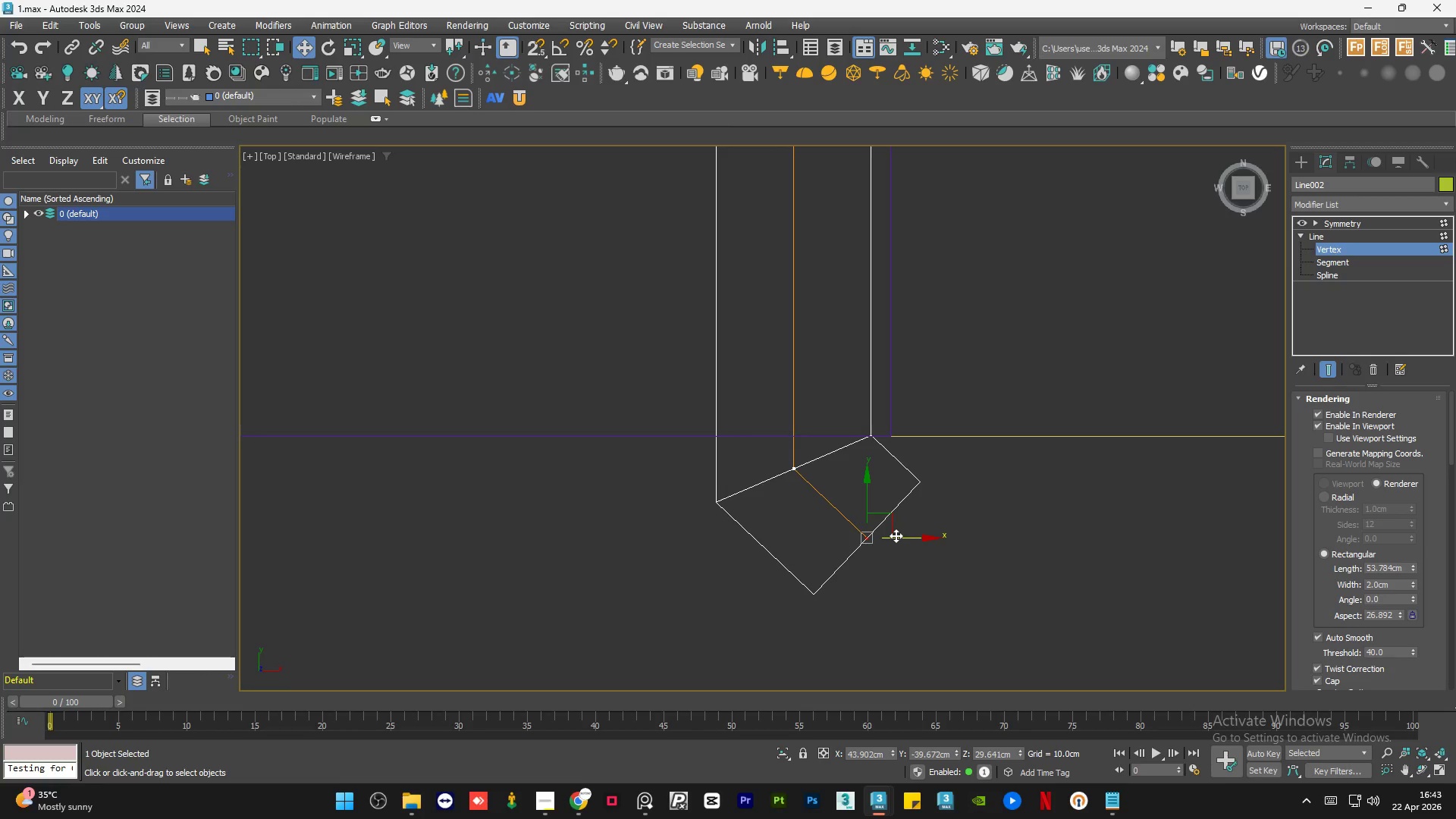 
hold_key(key=ShiftLeft, duration=1.86)
left_click_drag(start_coordinate=[896, 538], to_coordinate=[1078, 537])
 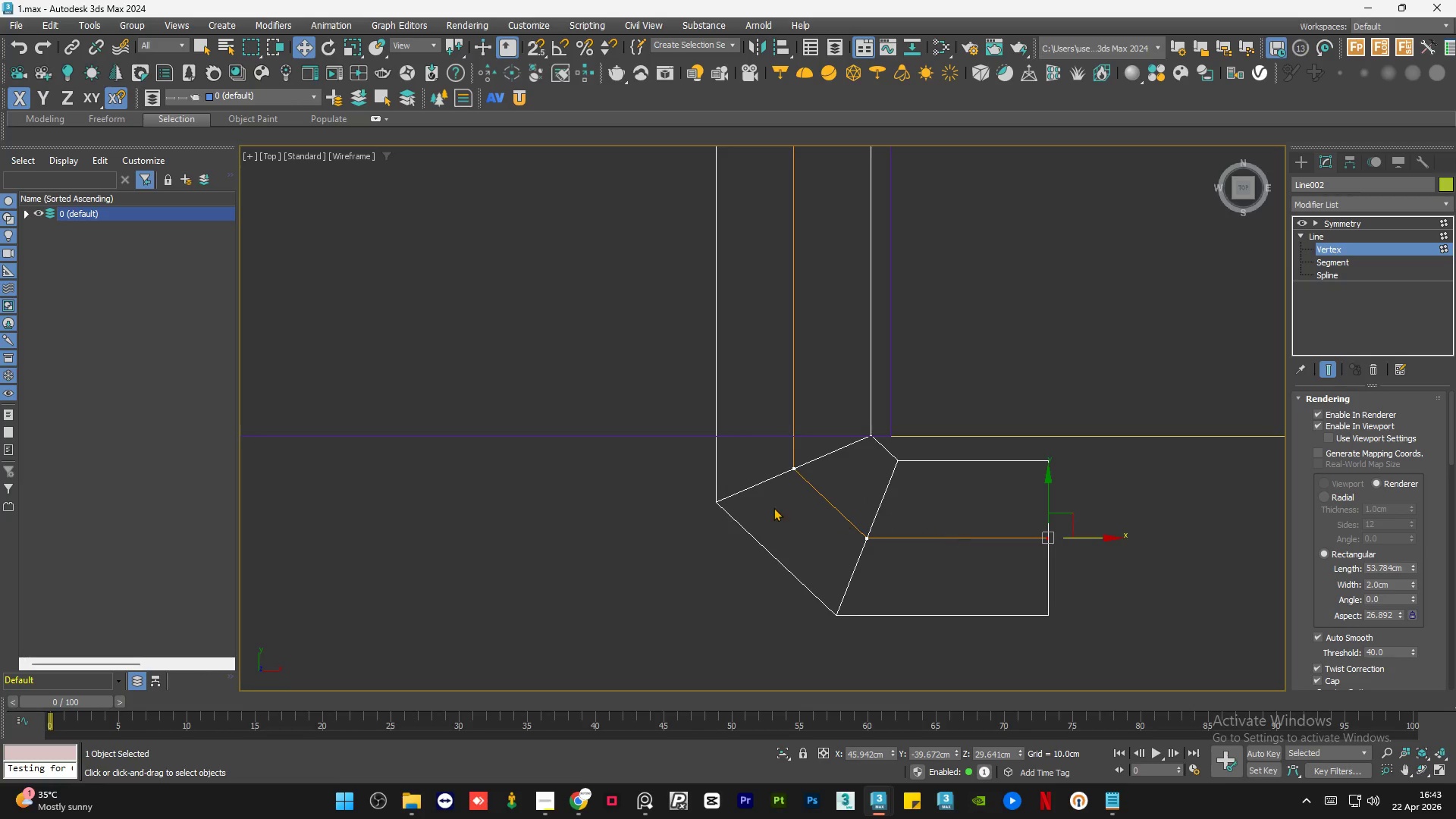 
left_click_drag(start_coordinate=[825, 484], to_coordinate=[726, 551])
 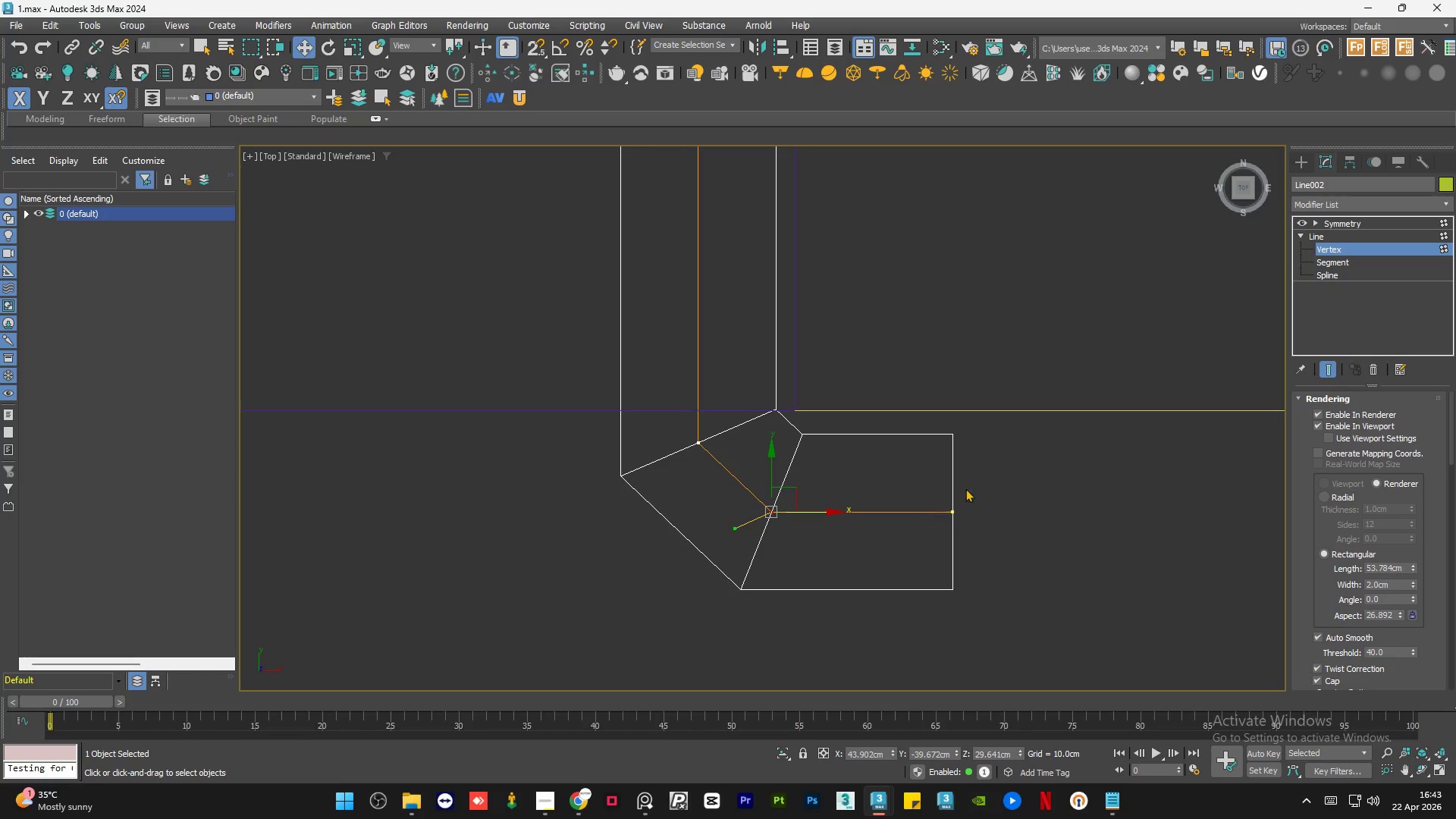 
scroll: coordinate [832, 522], scroll_direction: none, amount: 0.0
 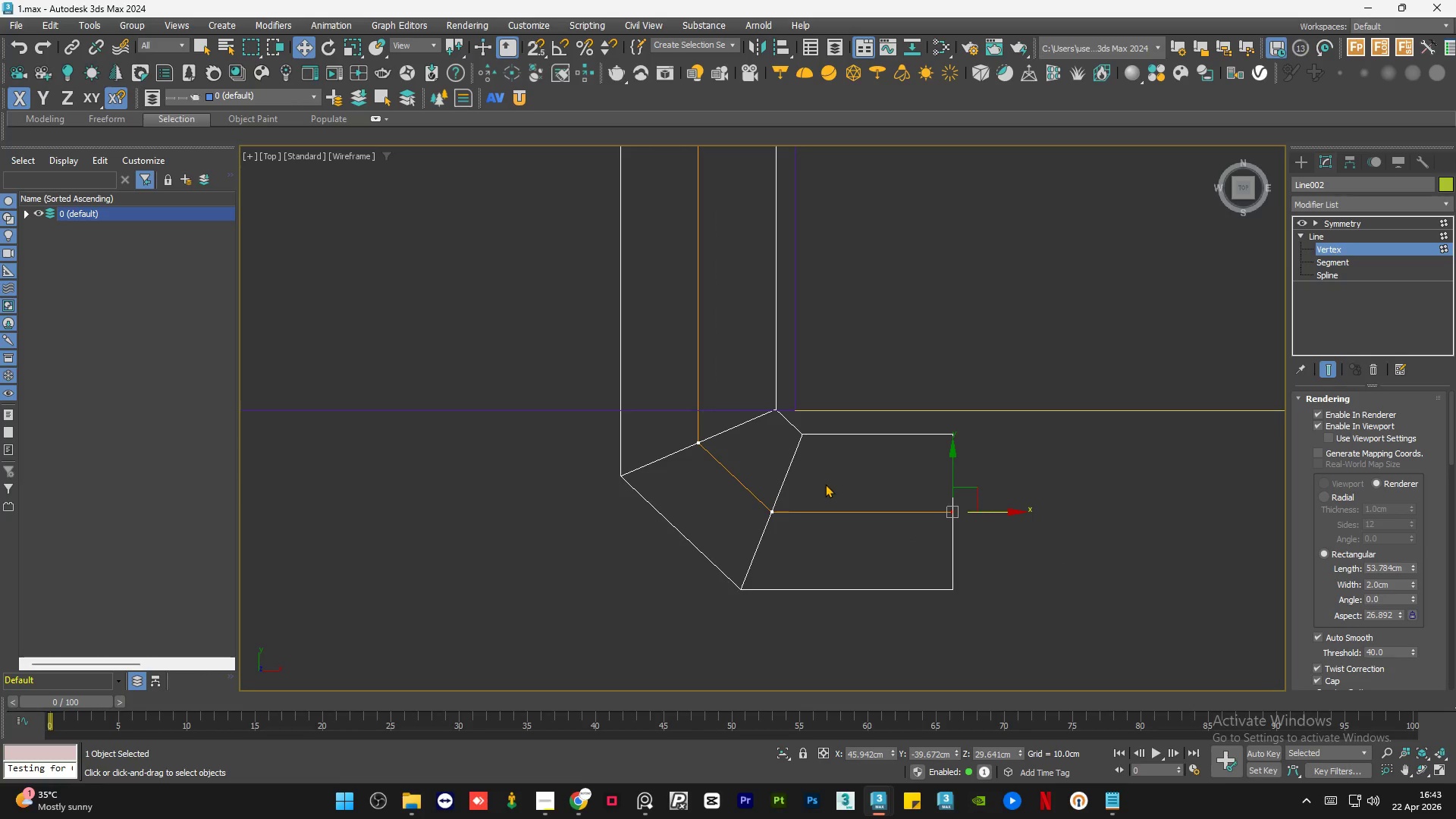 
left_click_drag(start_coordinate=[996, 485], to_coordinate=[733, 539])
 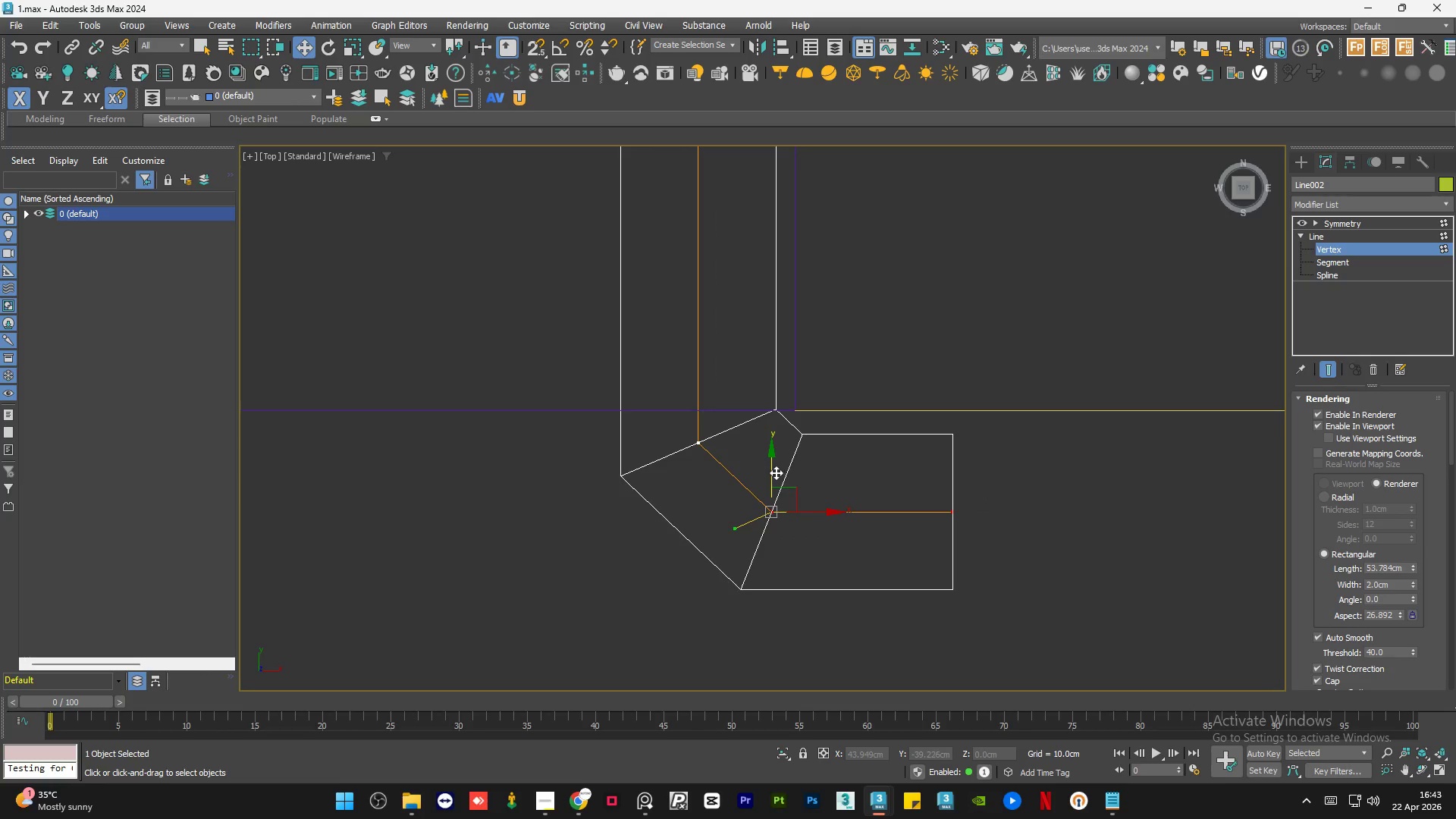 
left_click_drag(start_coordinate=[774, 472], to_coordinate=[779, 455])
 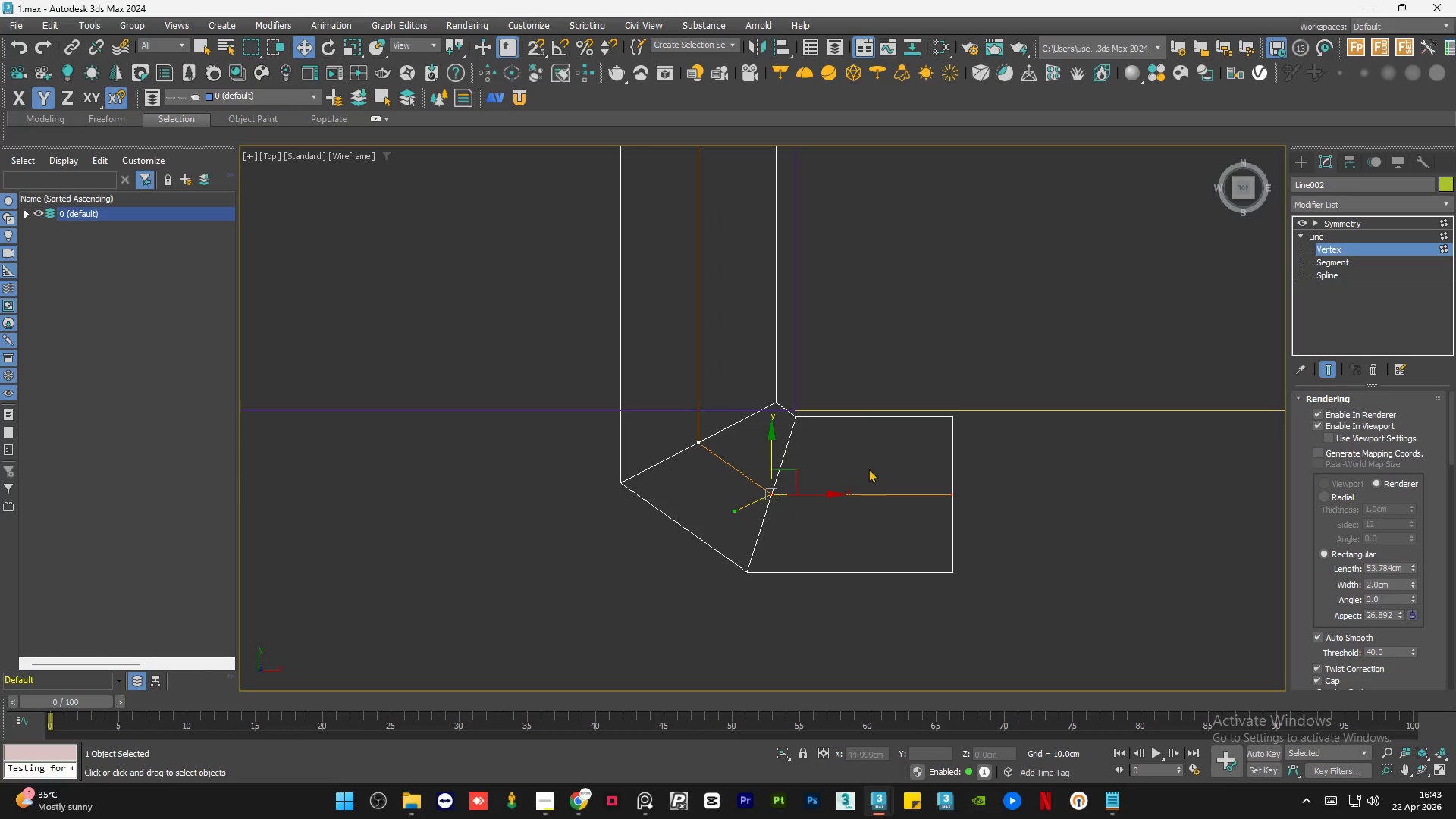 
left_click([868, 467])
 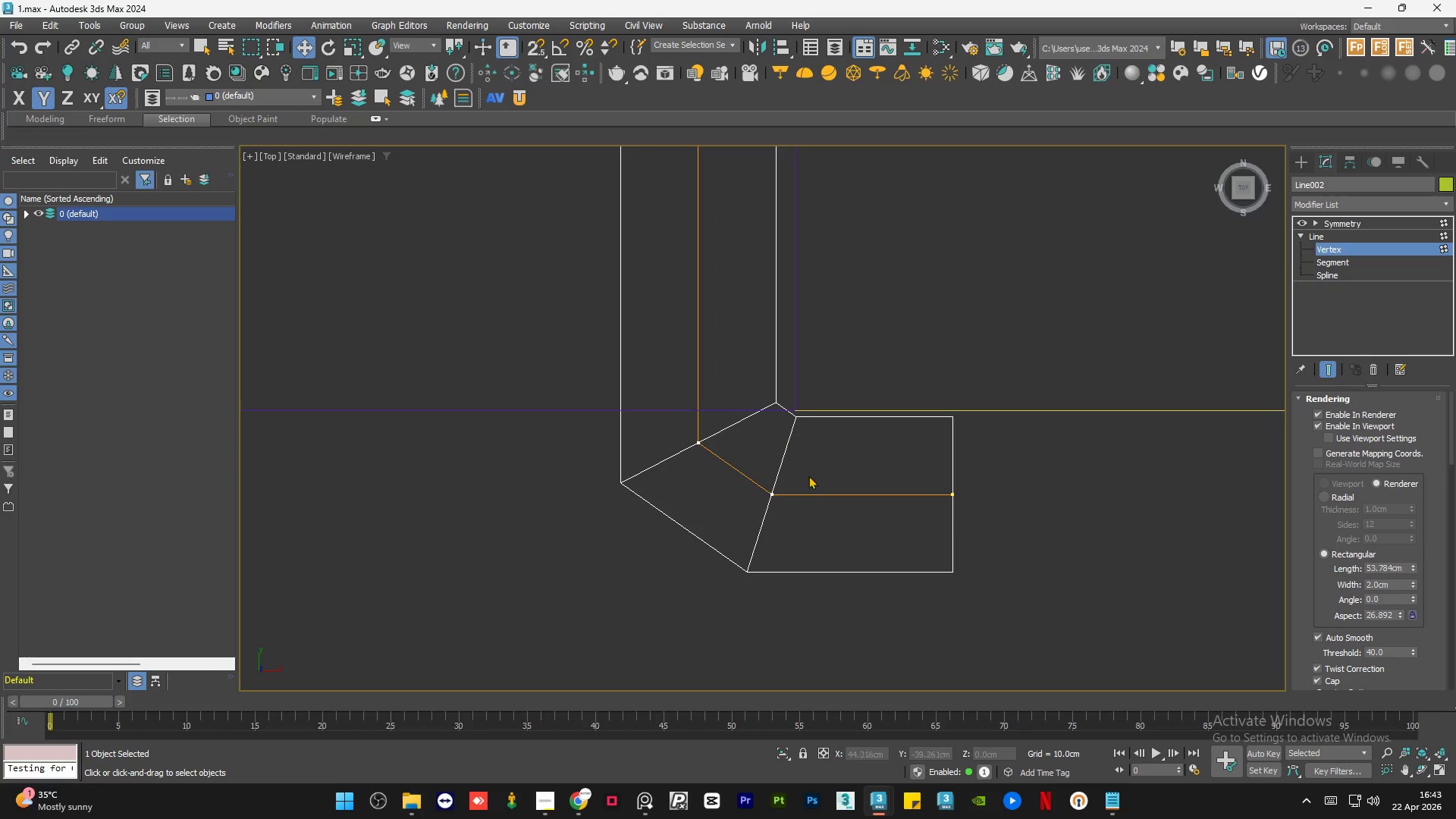 
left_click_drag(start_coordinate=[812, 460], to_coordinate=[695, 546])
 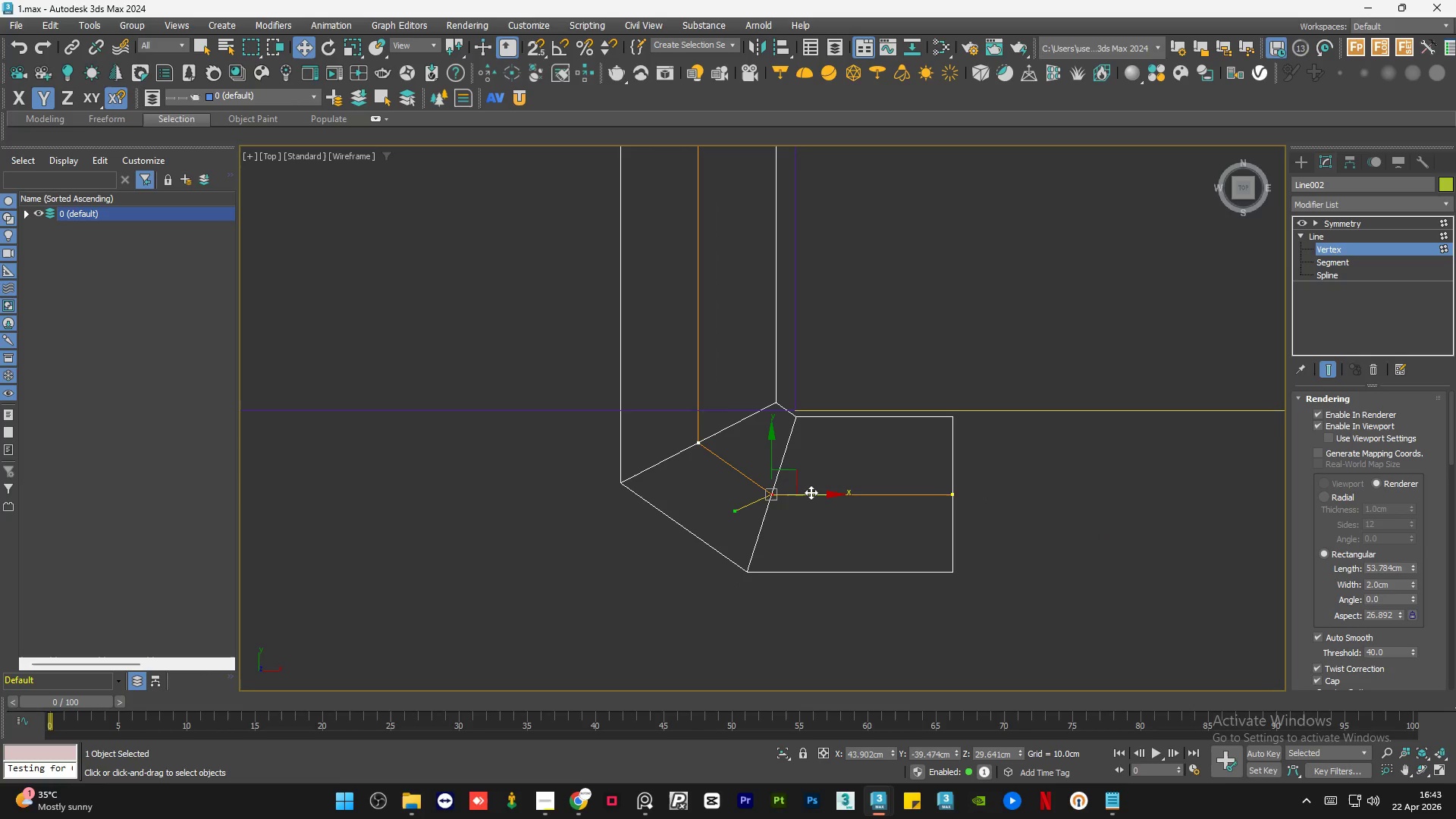 
left_click_drag(start_coordinate=[811, 492], to_coordinate=[803, 492])
 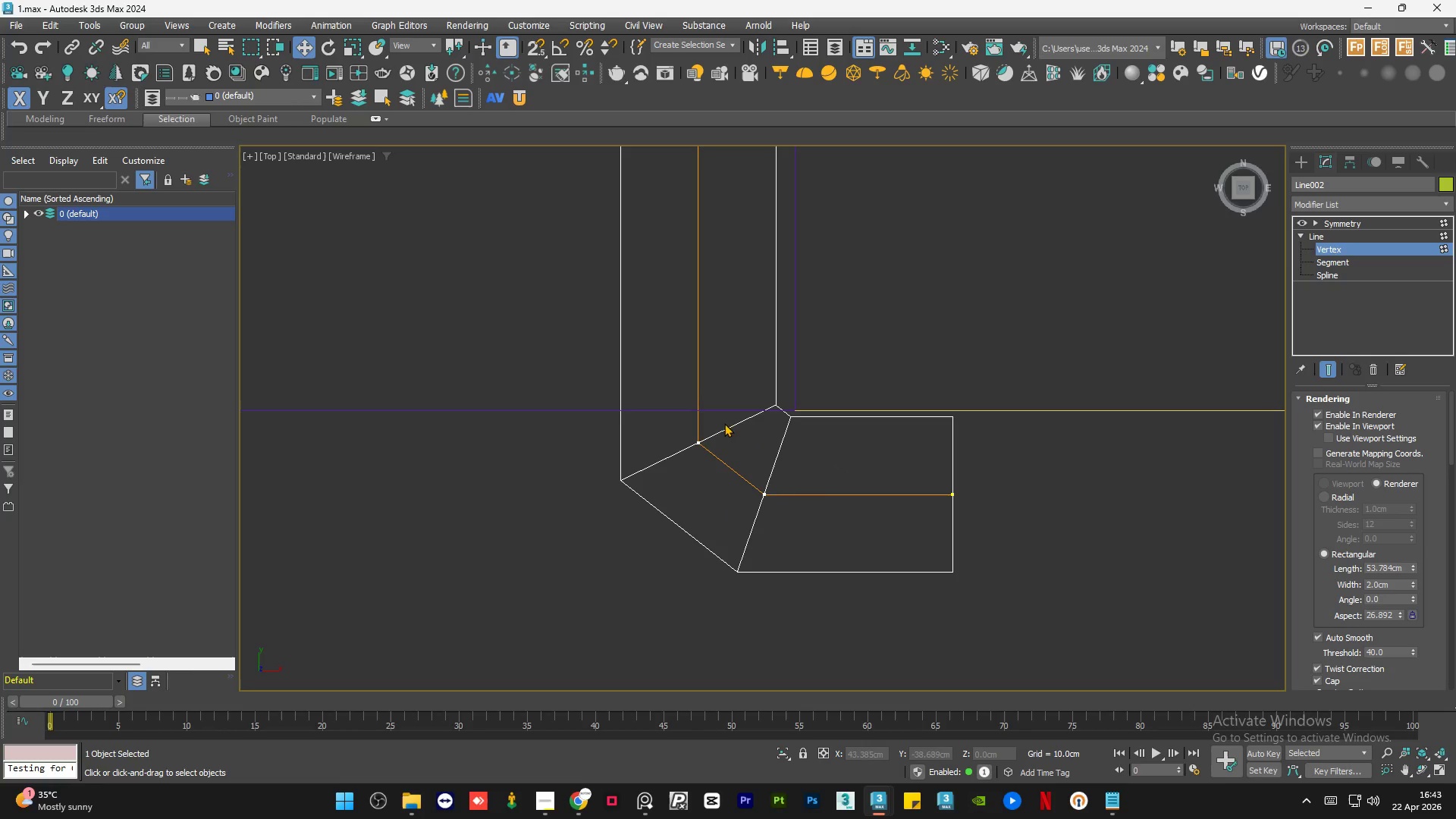 
left_click_drag(start_coordinate=[722, 414], to_coordinate=[663, 479])
 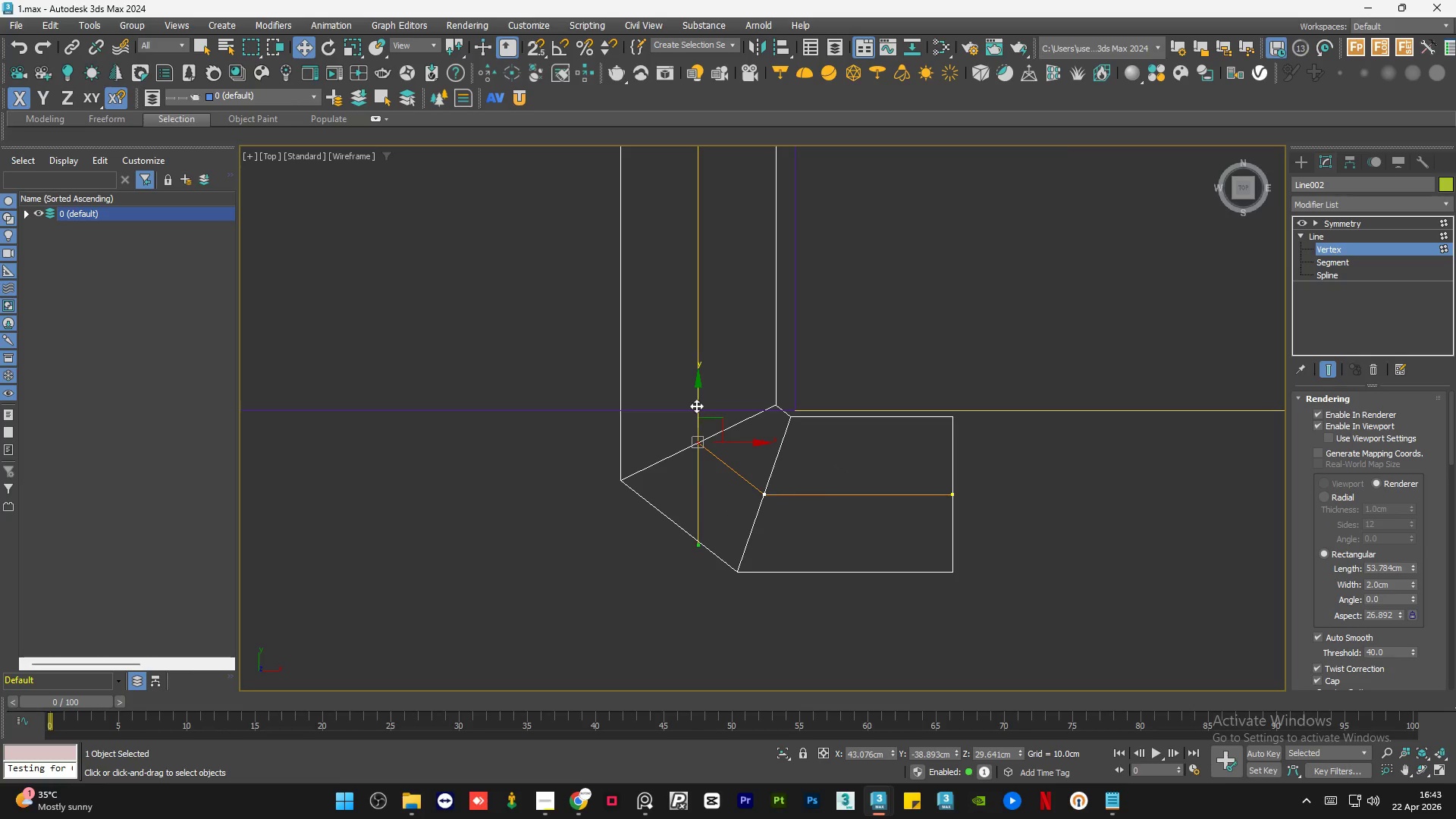 
left_click_drag(start_coordinate=[697, 405], to_coordinate=[698, 395])
 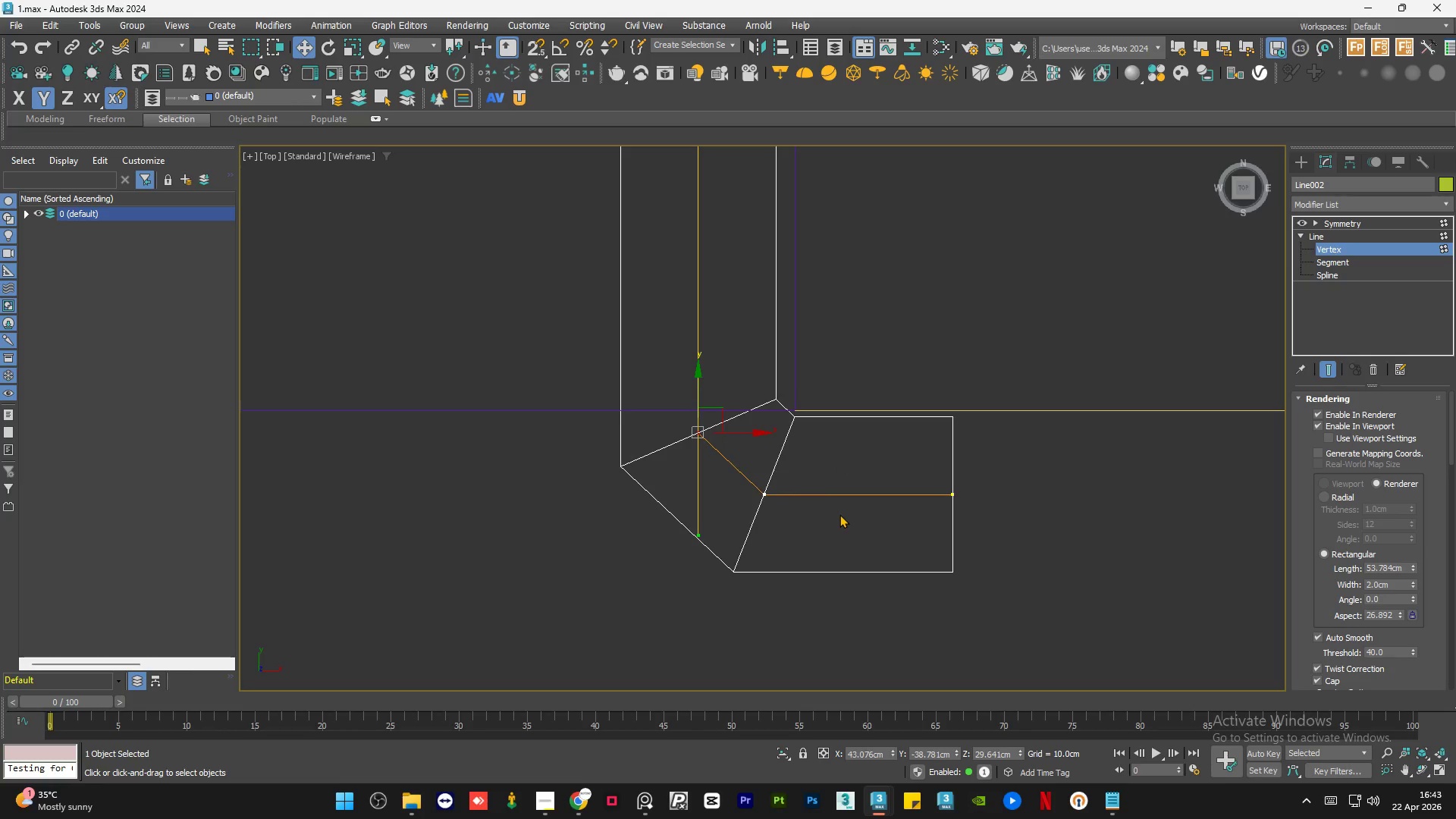 
left_click([839, 514])
 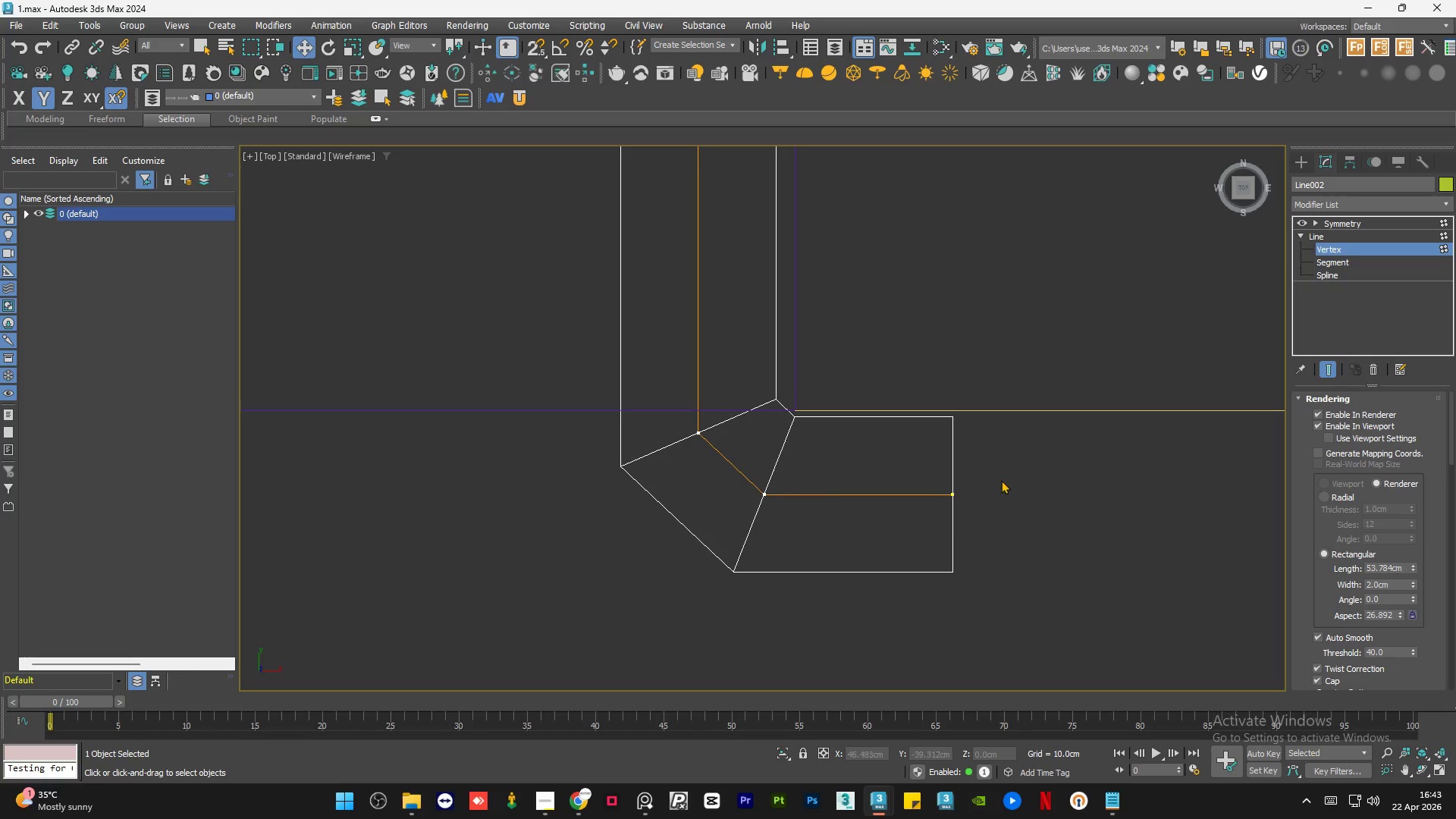 
left_click_drag(start_coordinate=[1005, 469], to_coordinate=[910, 539])
 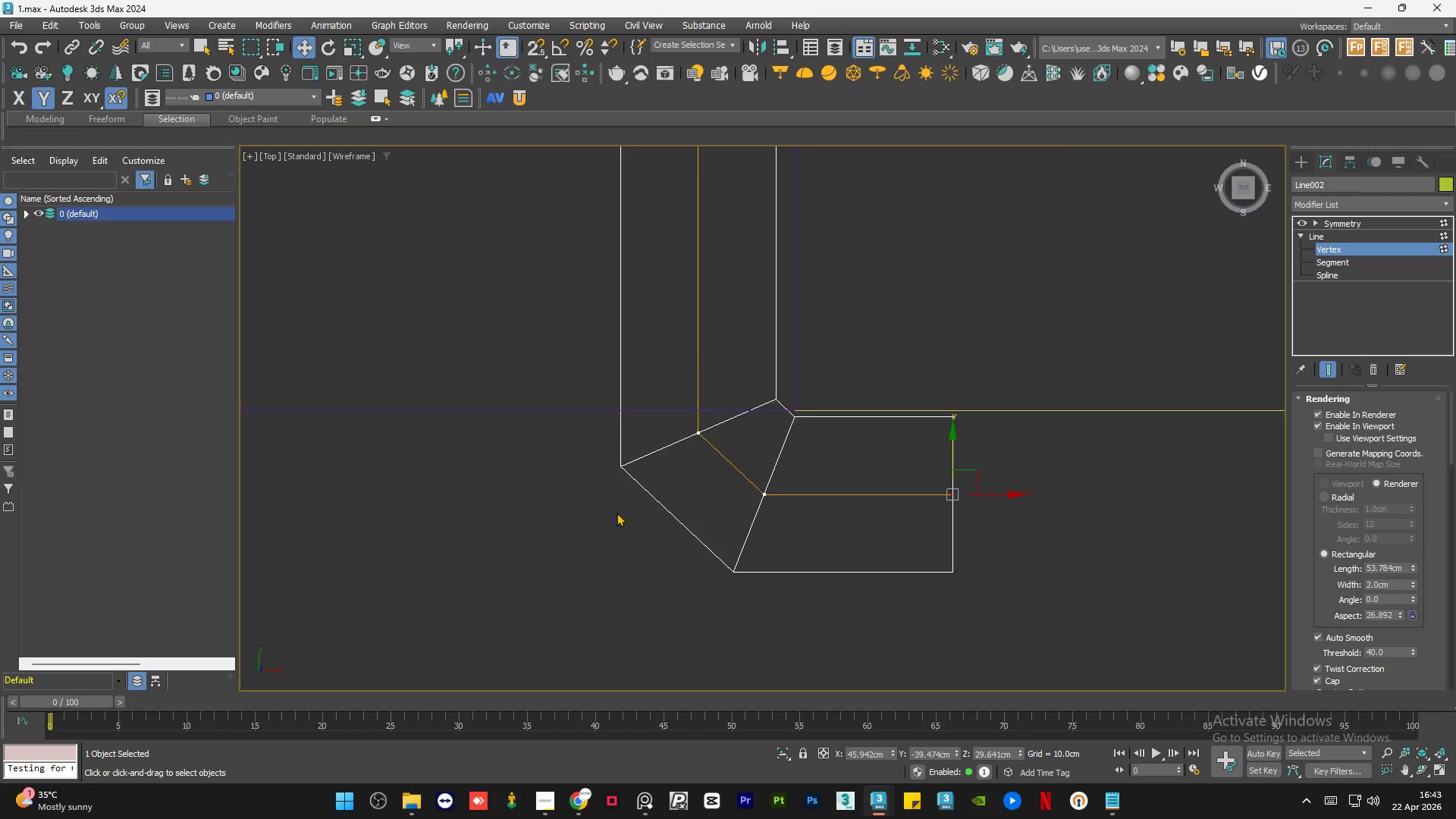 
scroll: coordinate [610, 513], scroll_direction: down, amount: 3.0
 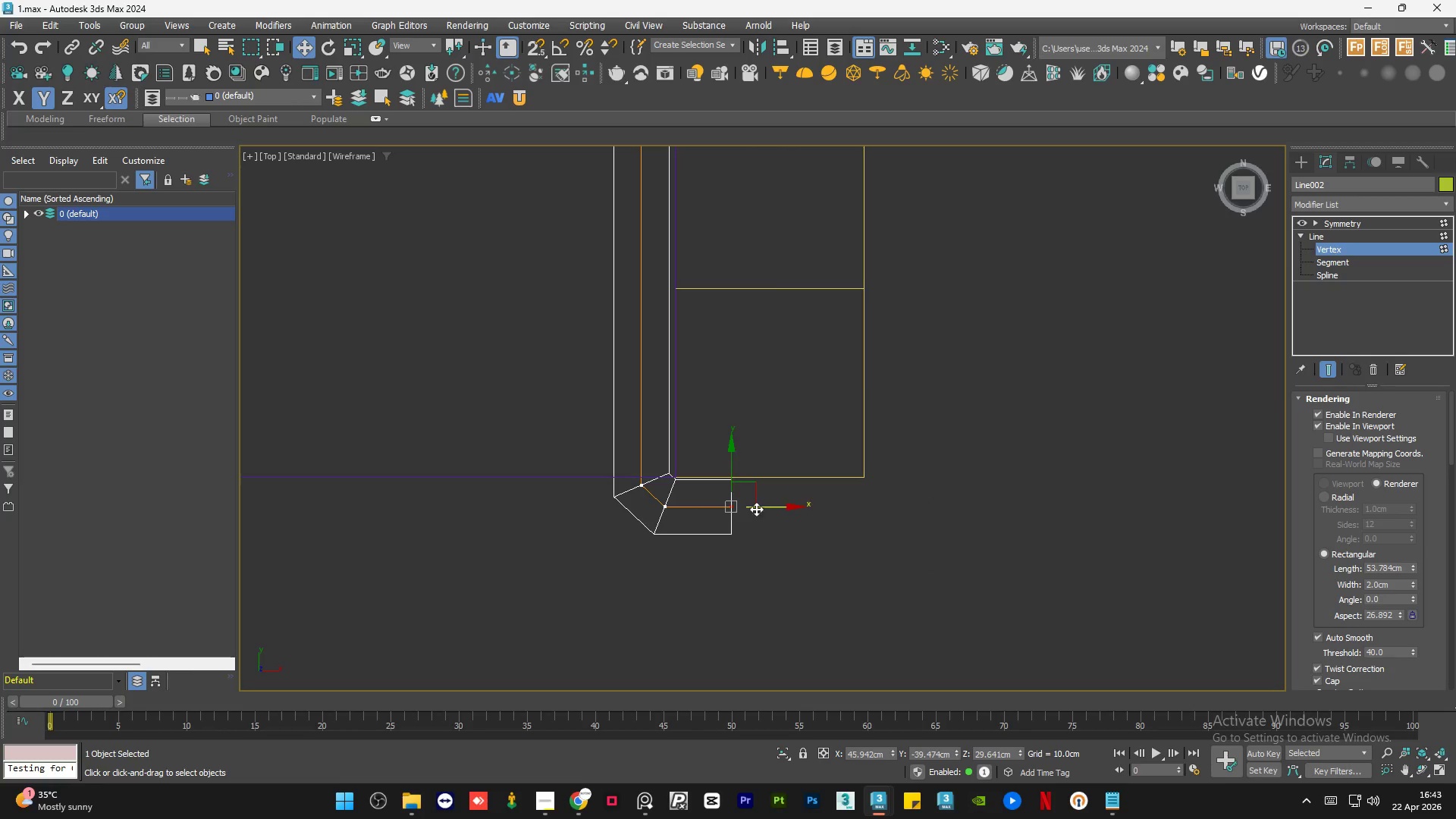 
scroll: coordinate [759, 508], scroll_direction: up, amount: 1.0
 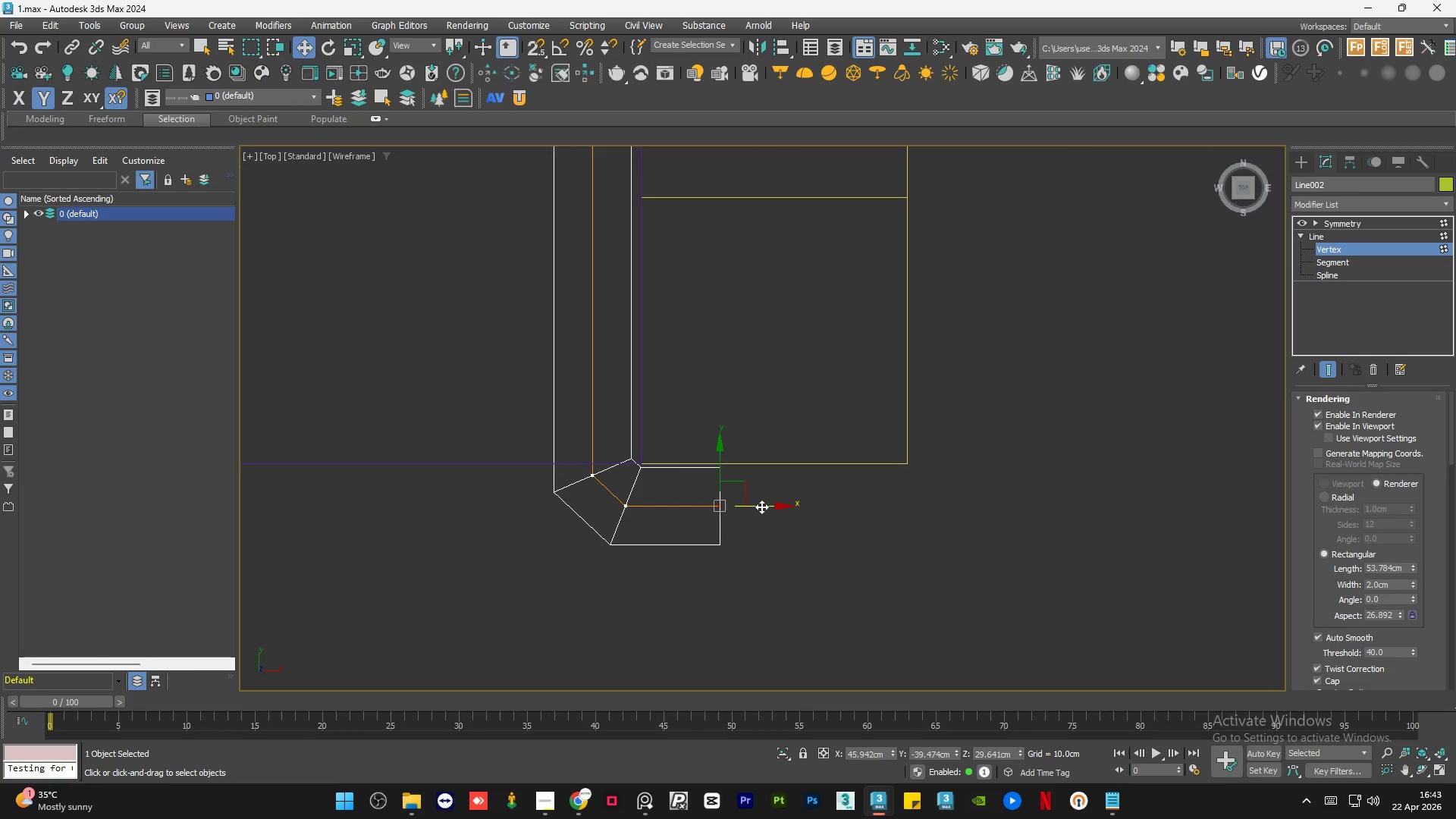 
key(Shift+ShiftLeft)
 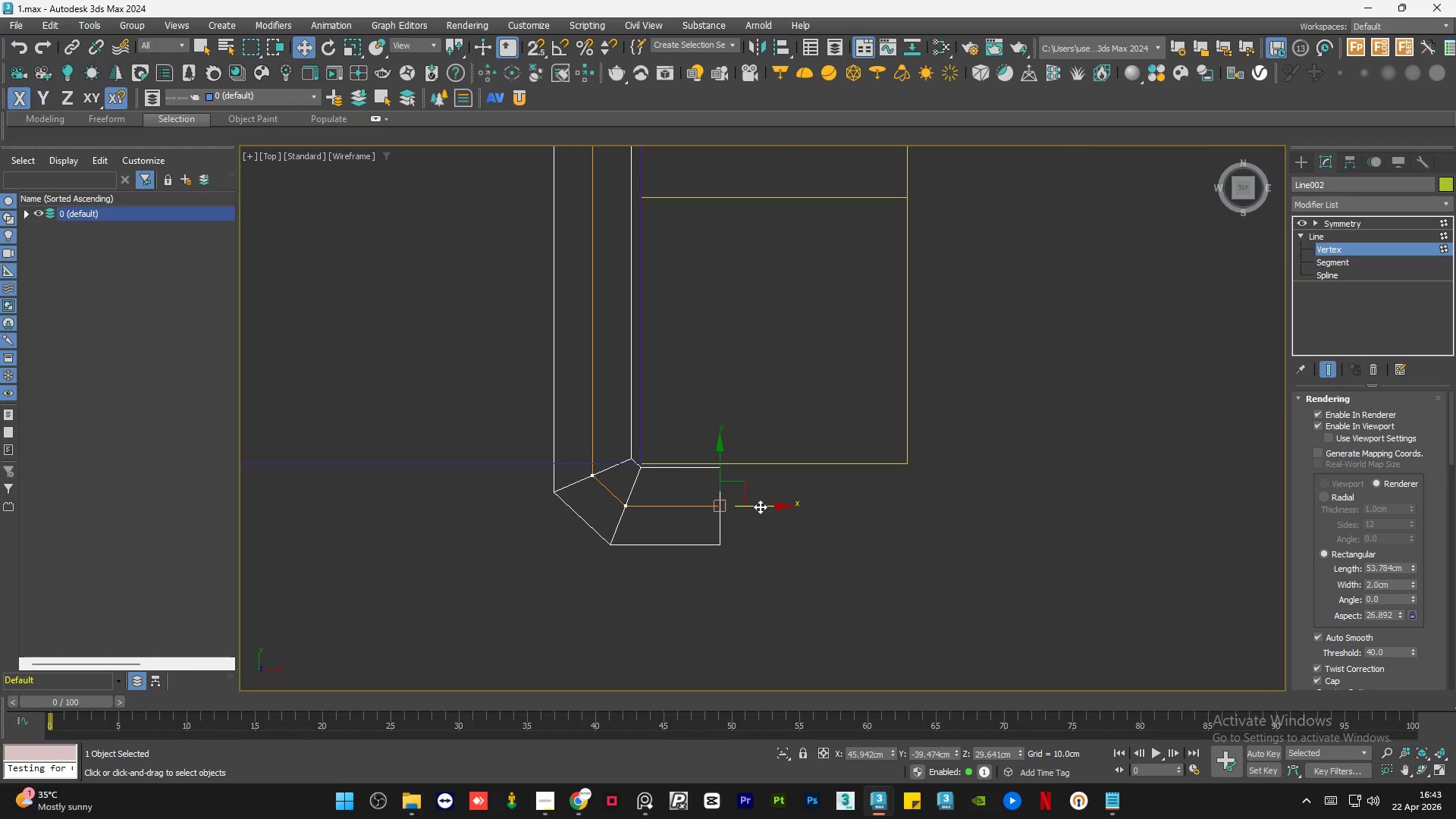 
left_click_drag(start_coordinate=[760, 507], to_coordinate=[932, 511])
 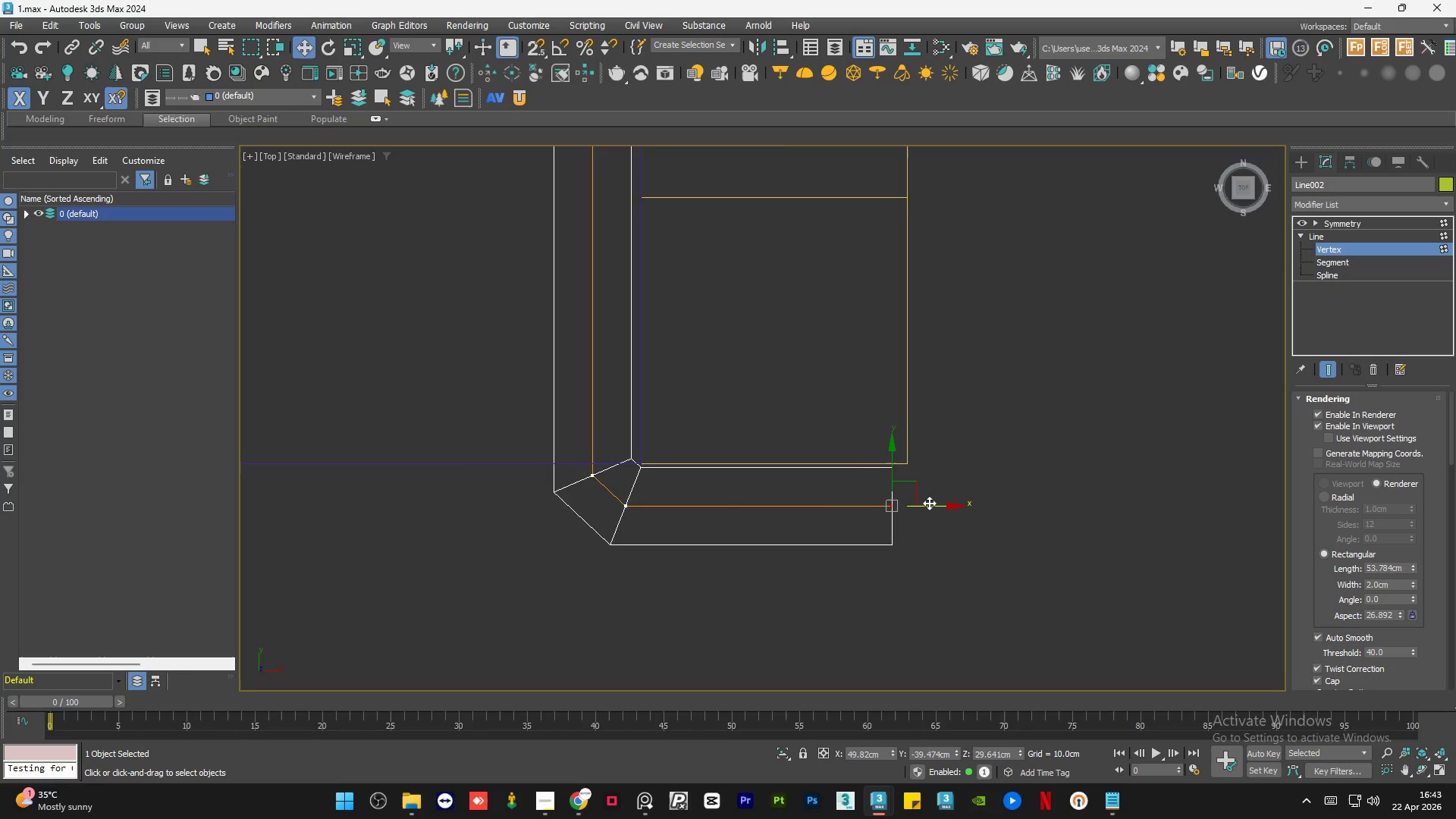 
hold_key(key=ShiftLeft, duration=1.17)
 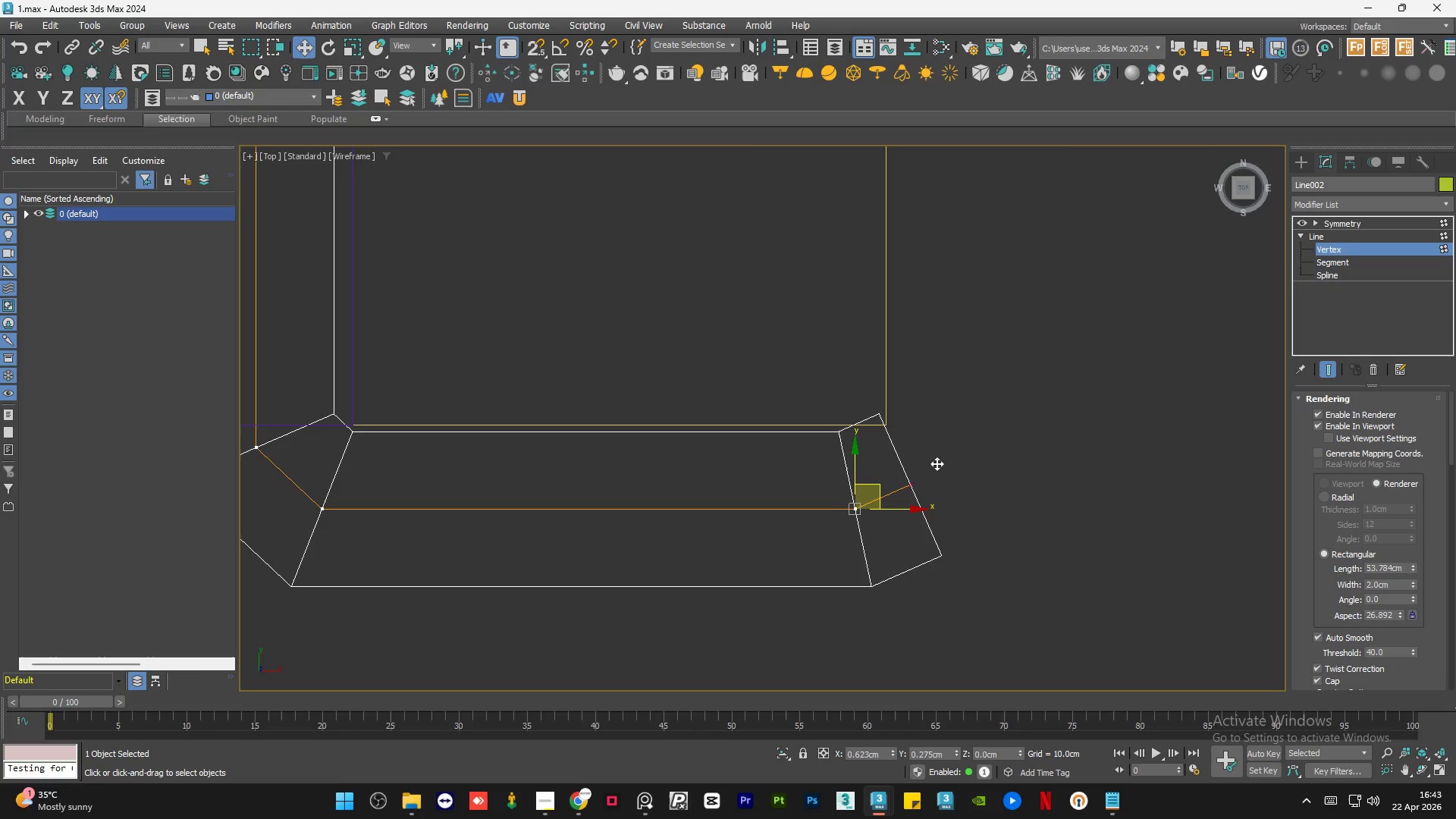 
scroll: coordinate [928, 503], scroll_direction: up, amount: 2.0
 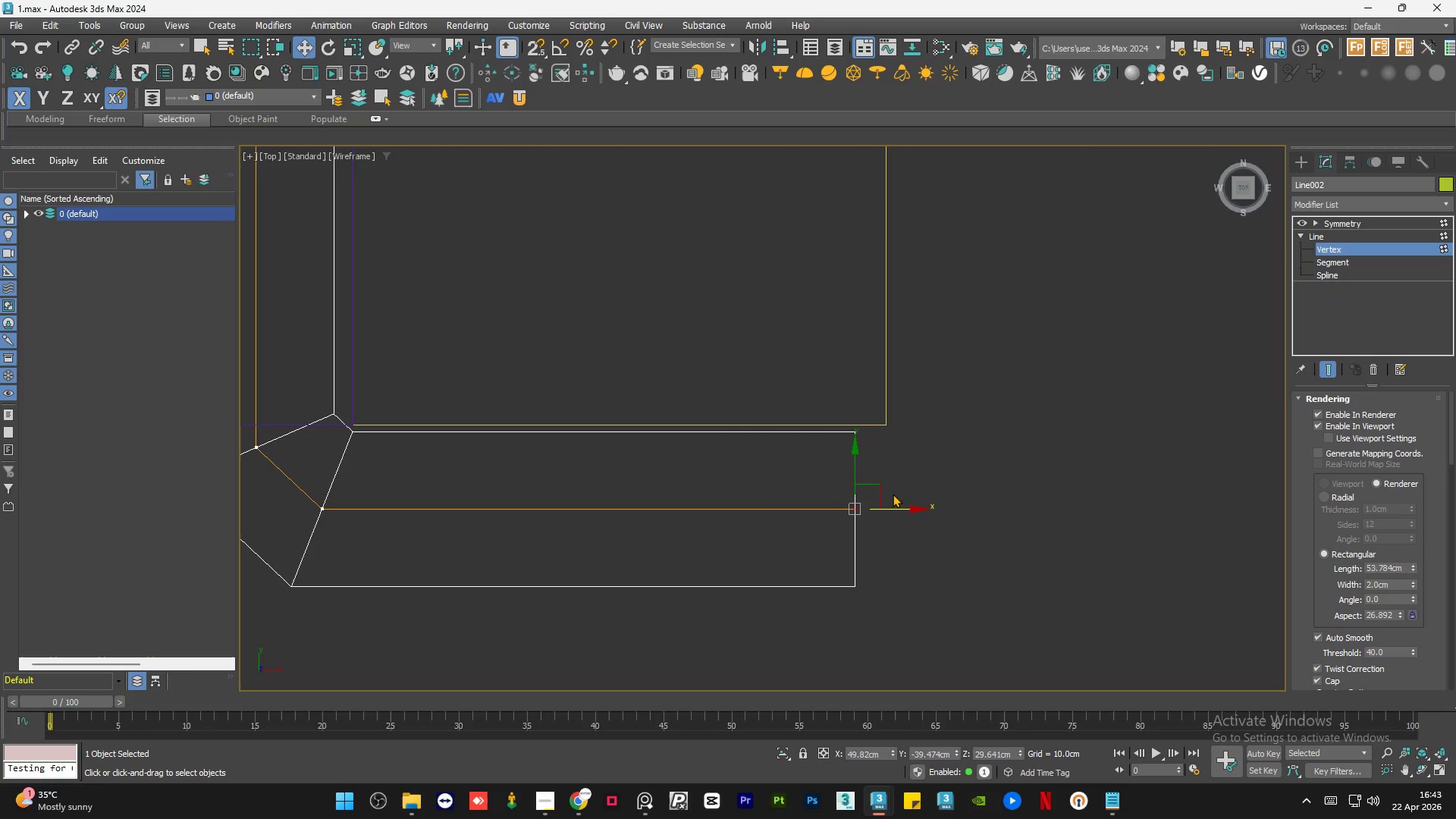 
left_click_drag(start_coordinate=[881, 488], to_coordinate=[937, 462])
 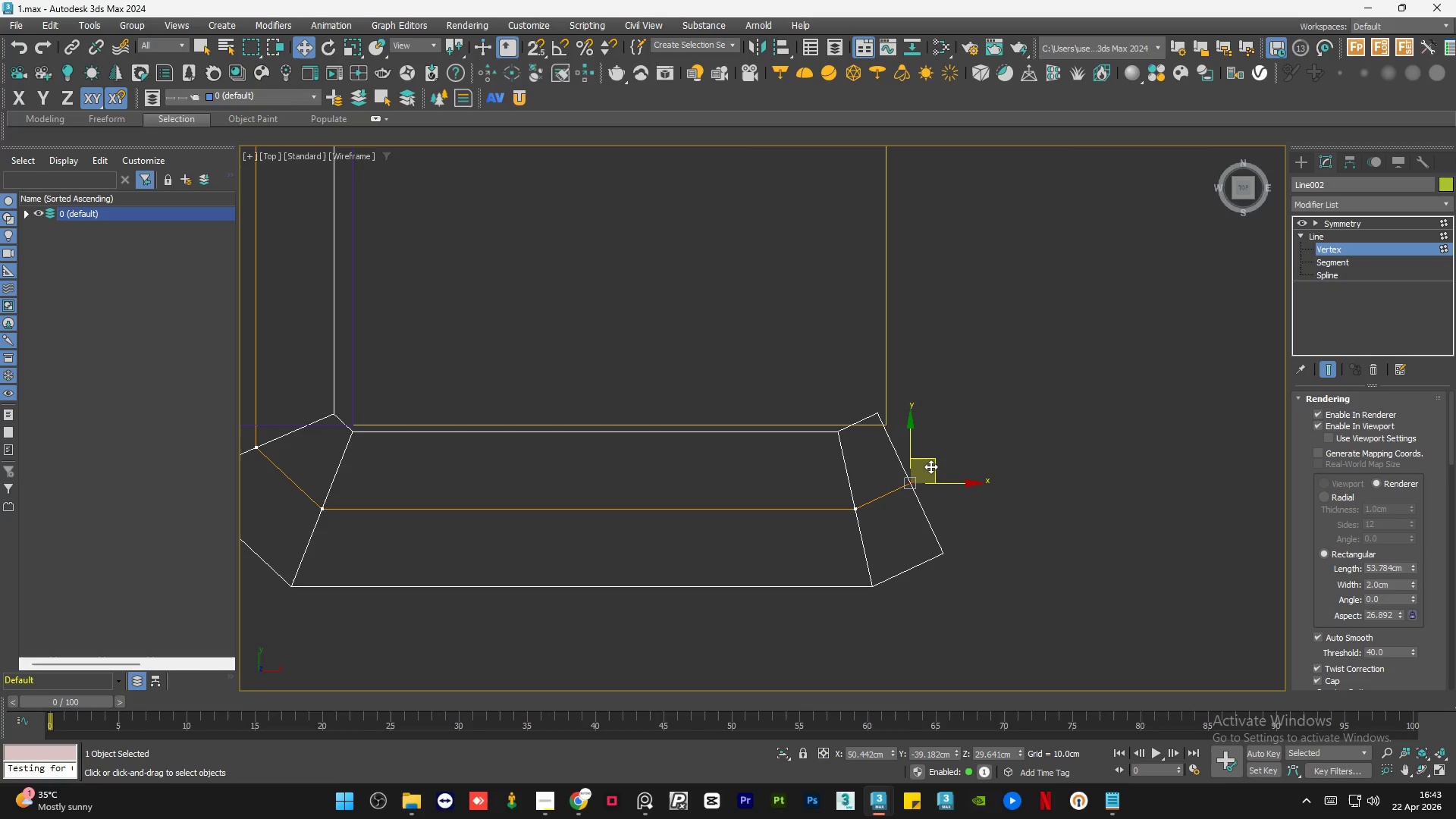 
left_click_drag(start_coordinate=[932, 463], to_coordinate=[942, 468])
 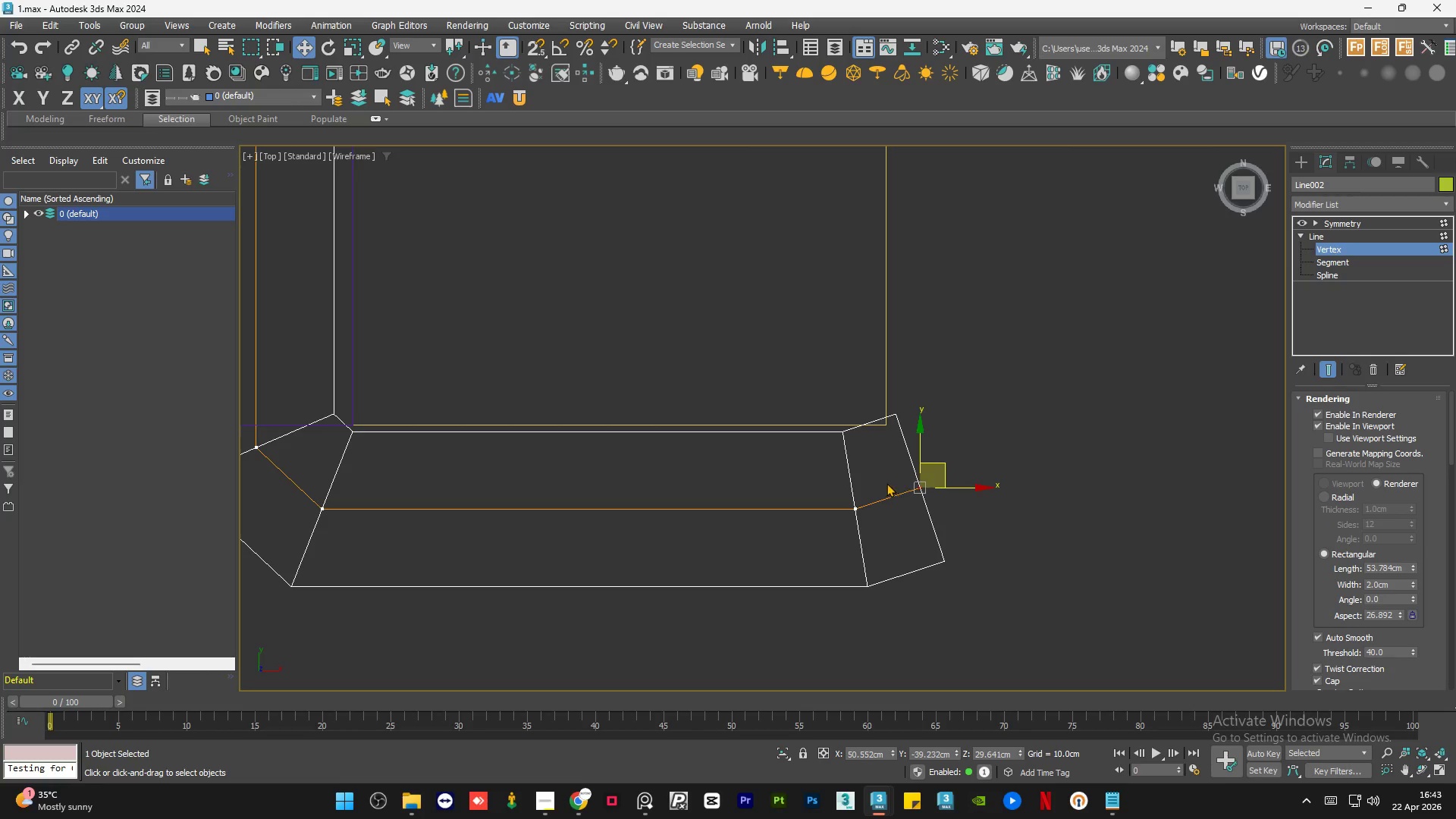 
left_click_drag(start_coordinate=[886, 483], to_coordinate=[799, 550])
 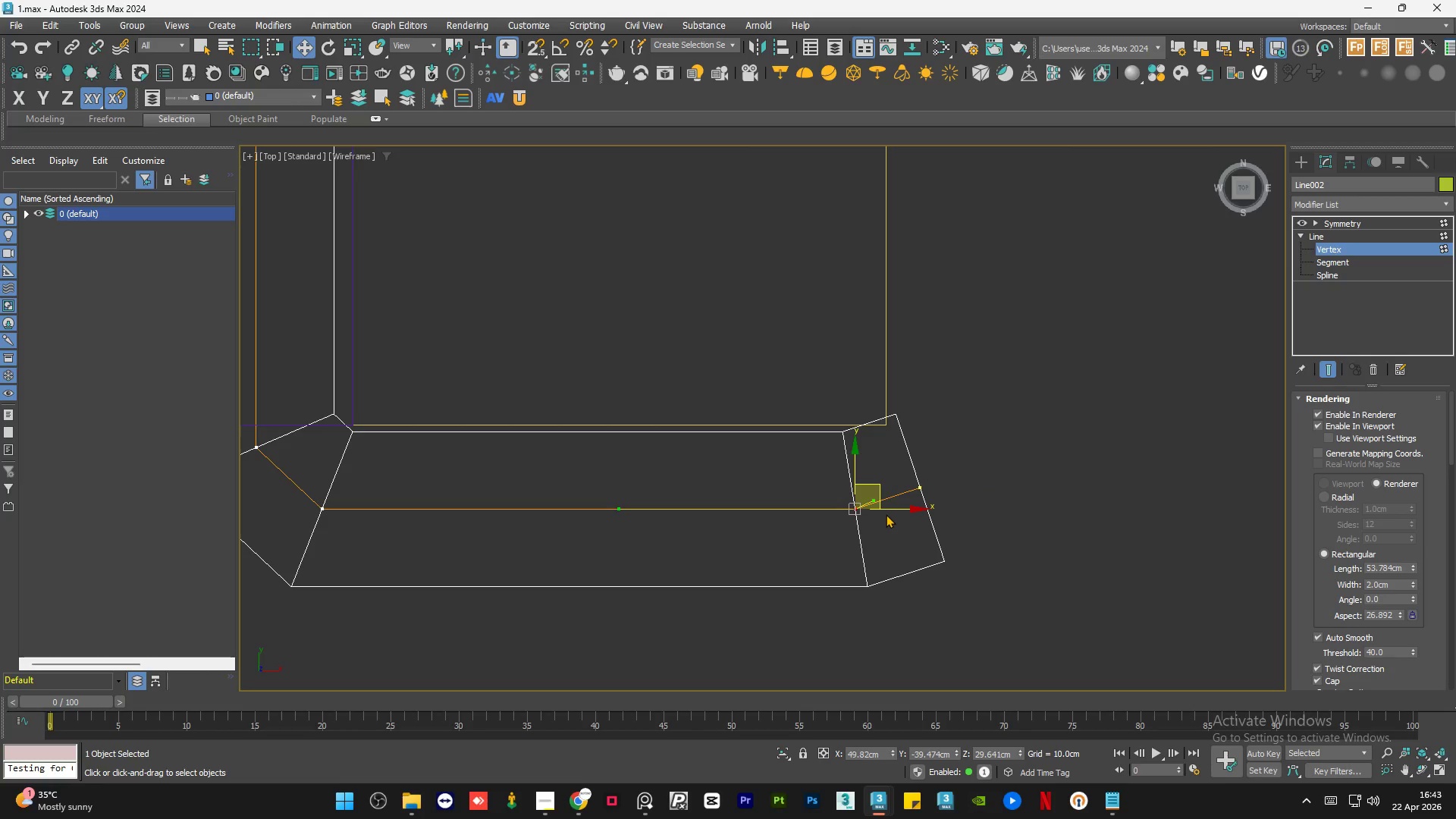 
left_click_drag(start_coordinate=[888, 514], to_coordinate=[892, 513])
 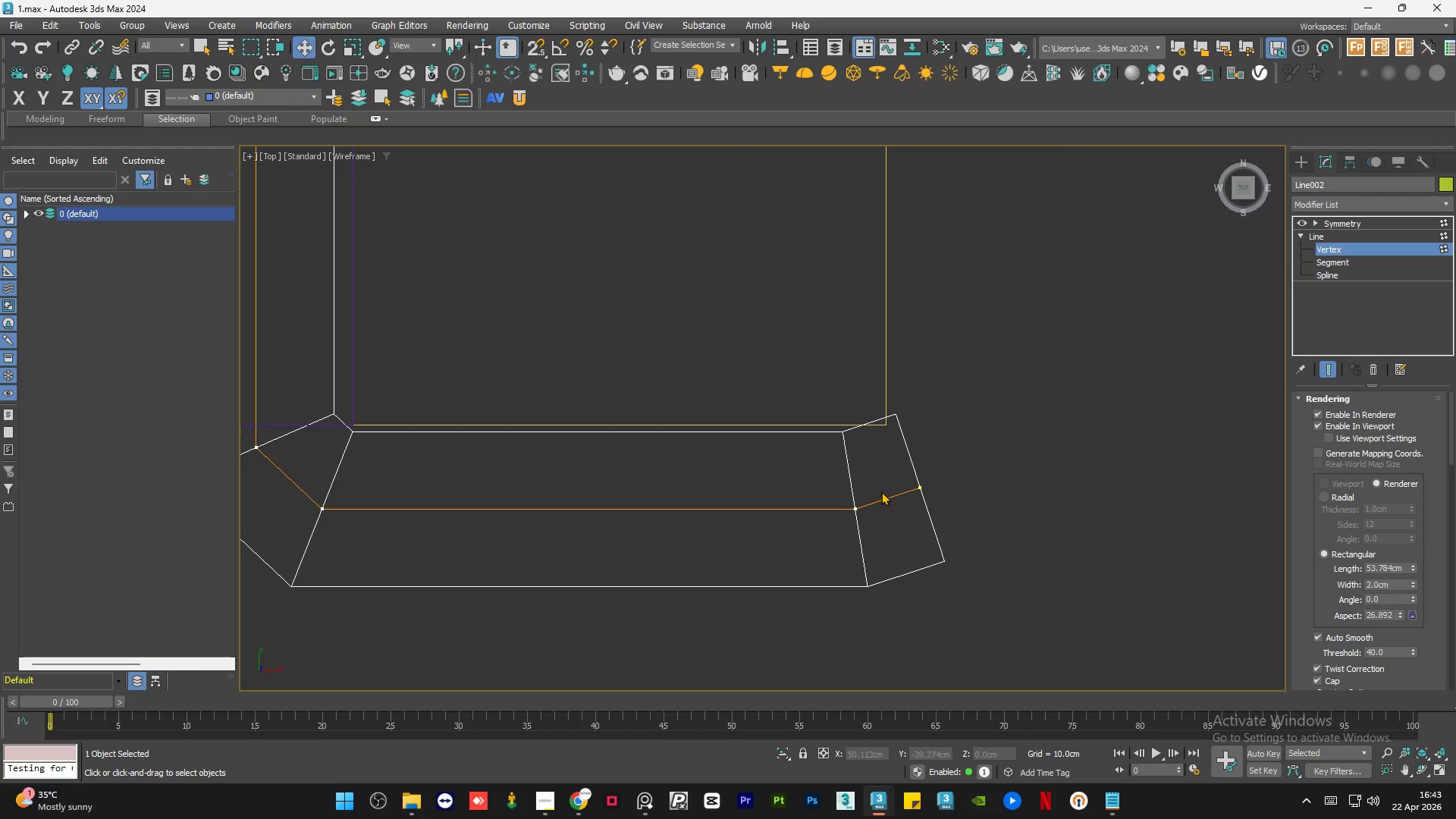 
left_click_drag(start_coordinate=[881, 491], to_coordinate=[817, 530])
 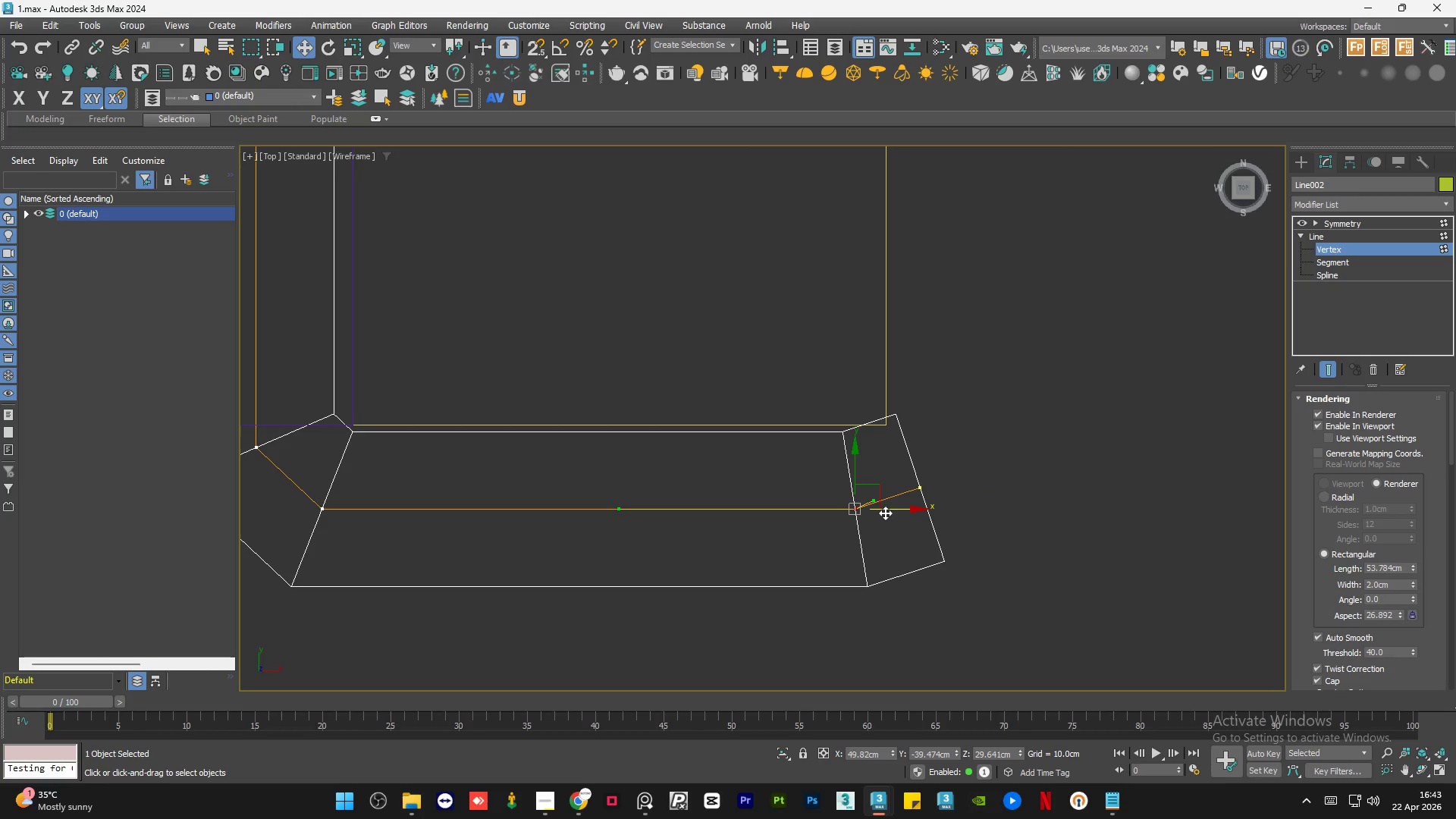 
left_click_drag(start_coordinate=[888, 508], to_coordinate=[920, 507])
 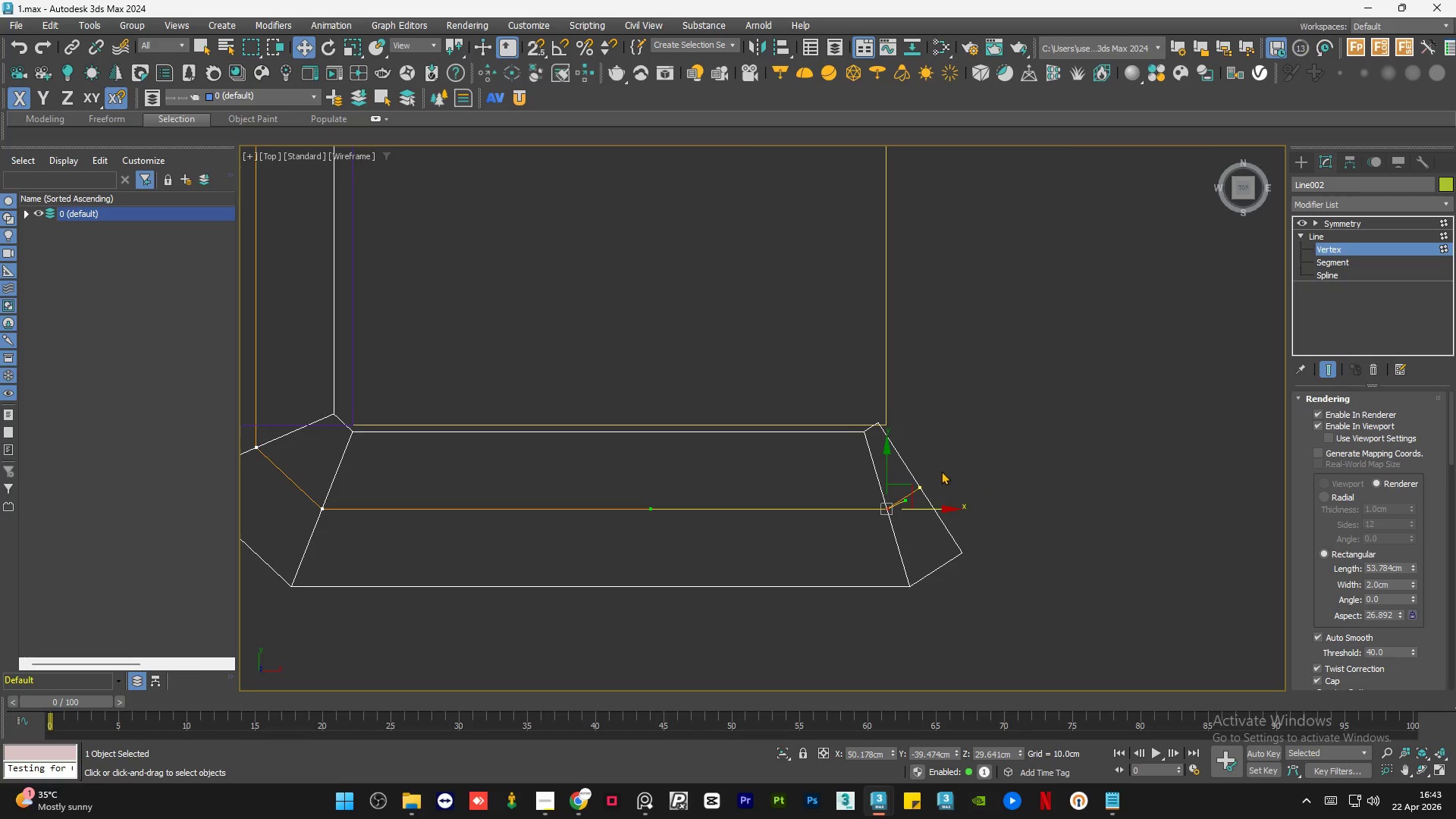 
left_click_drag(start_coordinate=[941, 471], to_coordinate=[912, 500])
 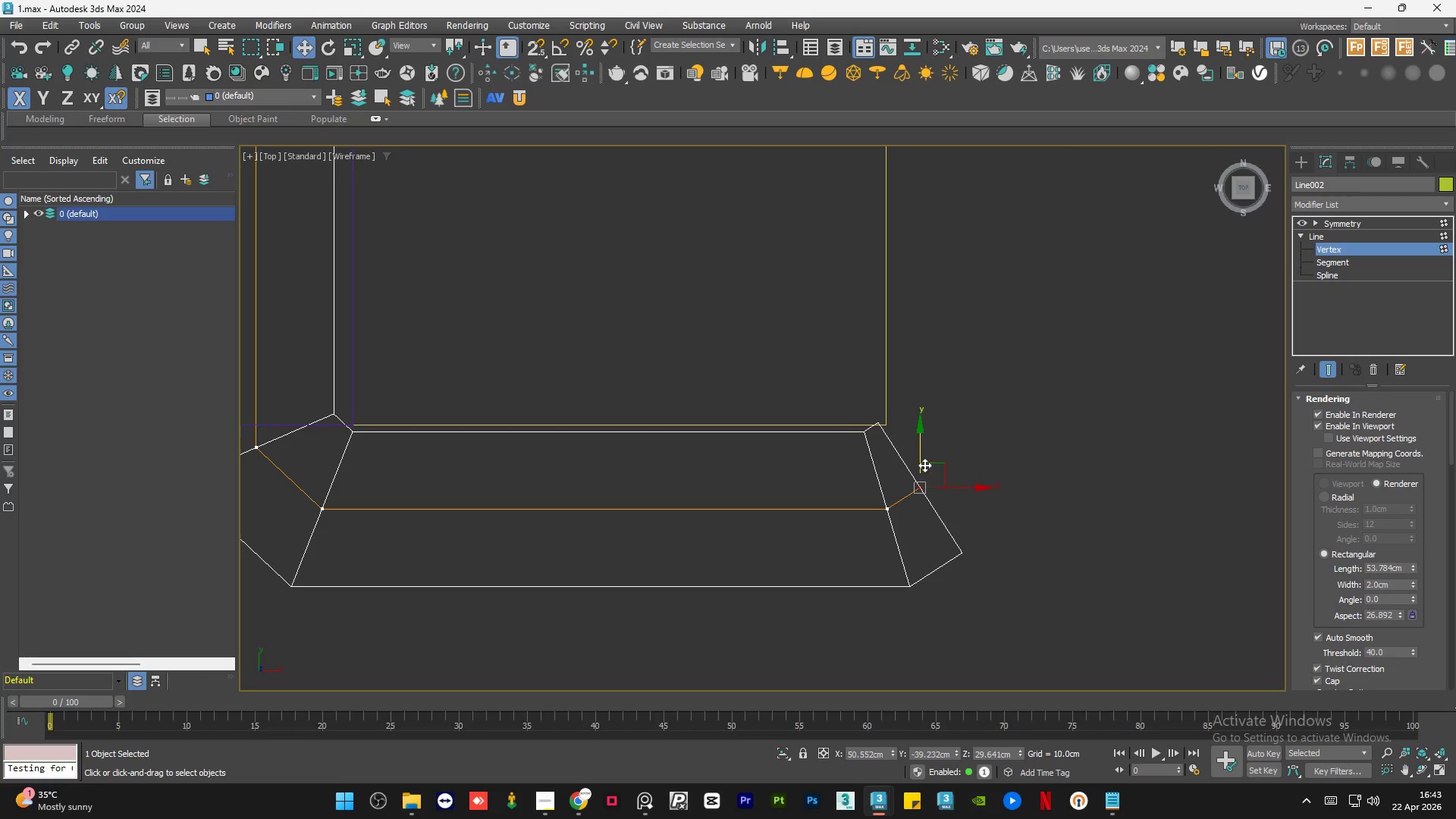 
hold_key(key=ShiftLeft, duration=1.7)
left_click_drag(start_coordinate=[920, 457], to_coordinate=[933, 319])
 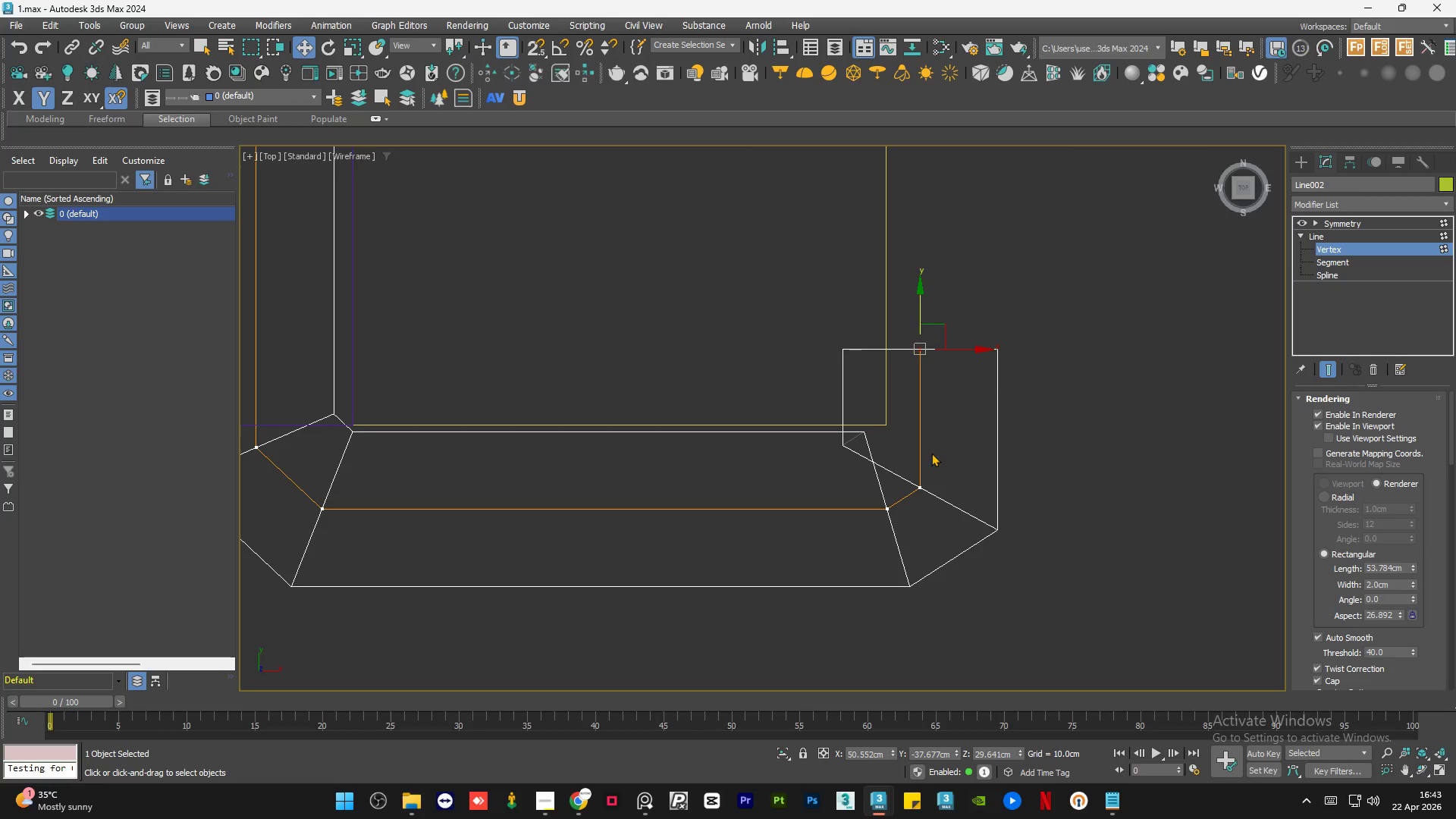 
left_click_drag(start_coordinate=[945, 458], to_coordinate=[908, 504])
 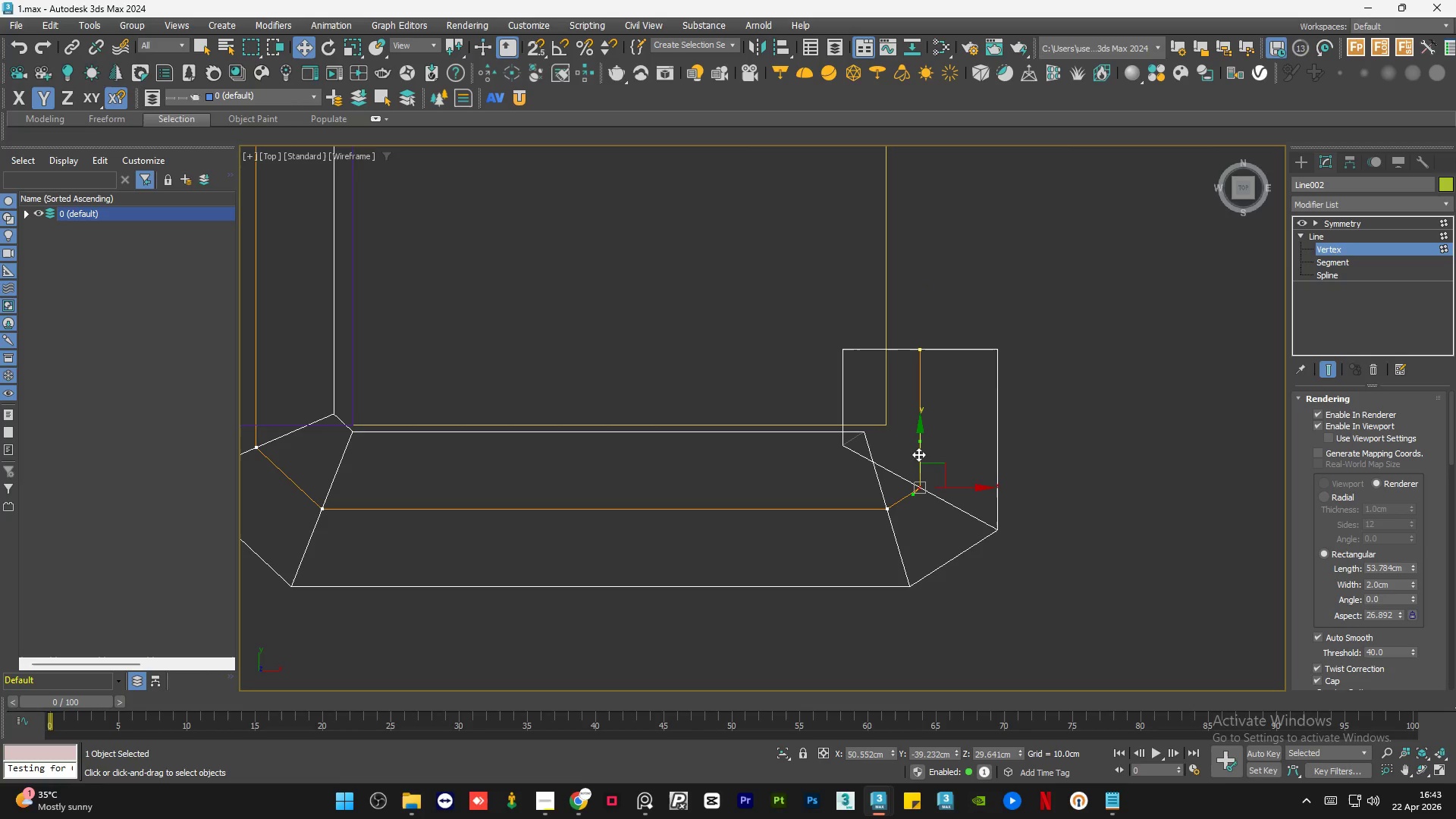 
left_click_drag(start_coordinate=[919, 453], to_coordinate=[927, 441])
 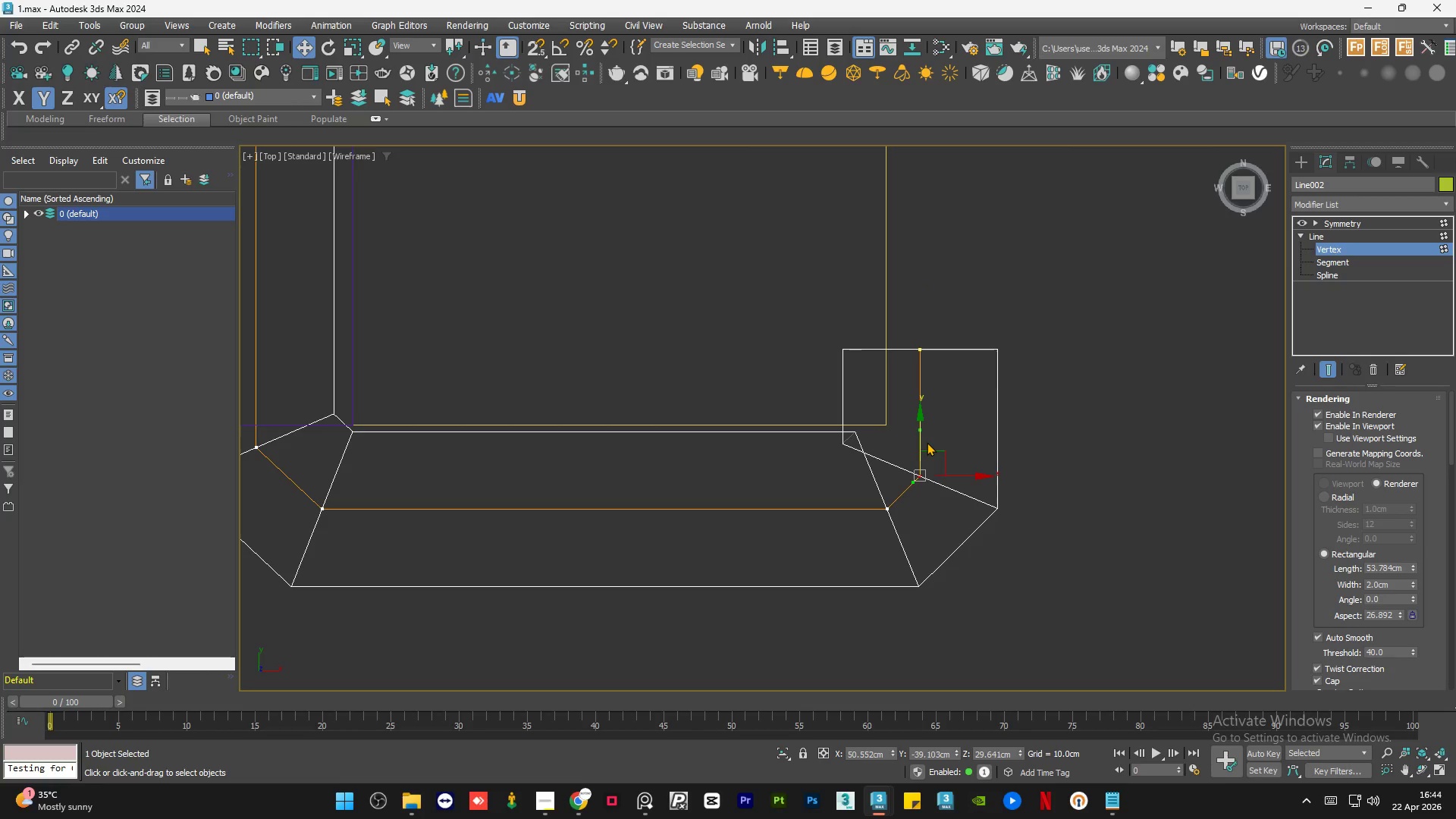 
key(Control+Z)
 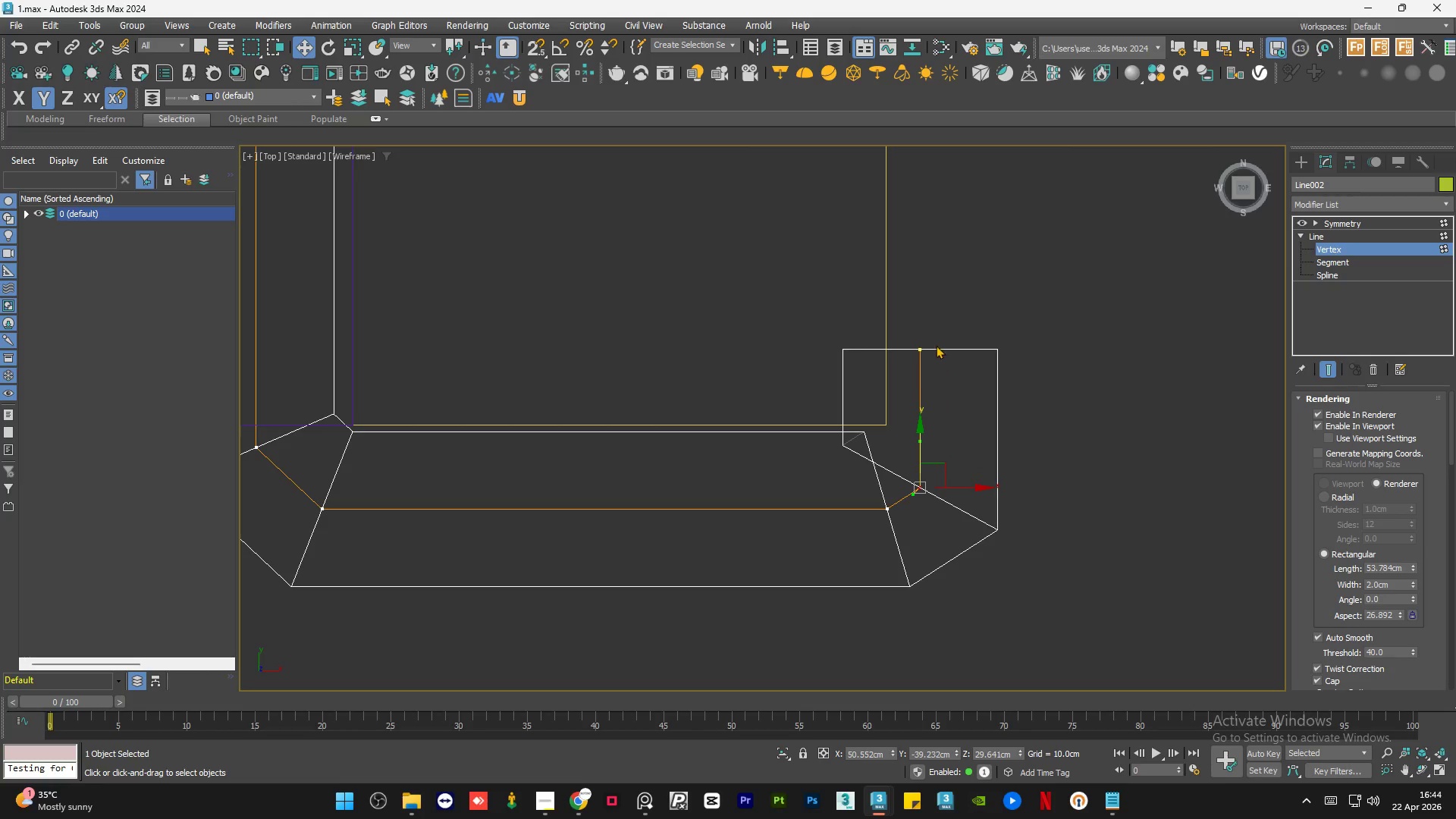 
left_click_drag(start_coordinate=[941, 318], to_coordinate=[909, 518])
 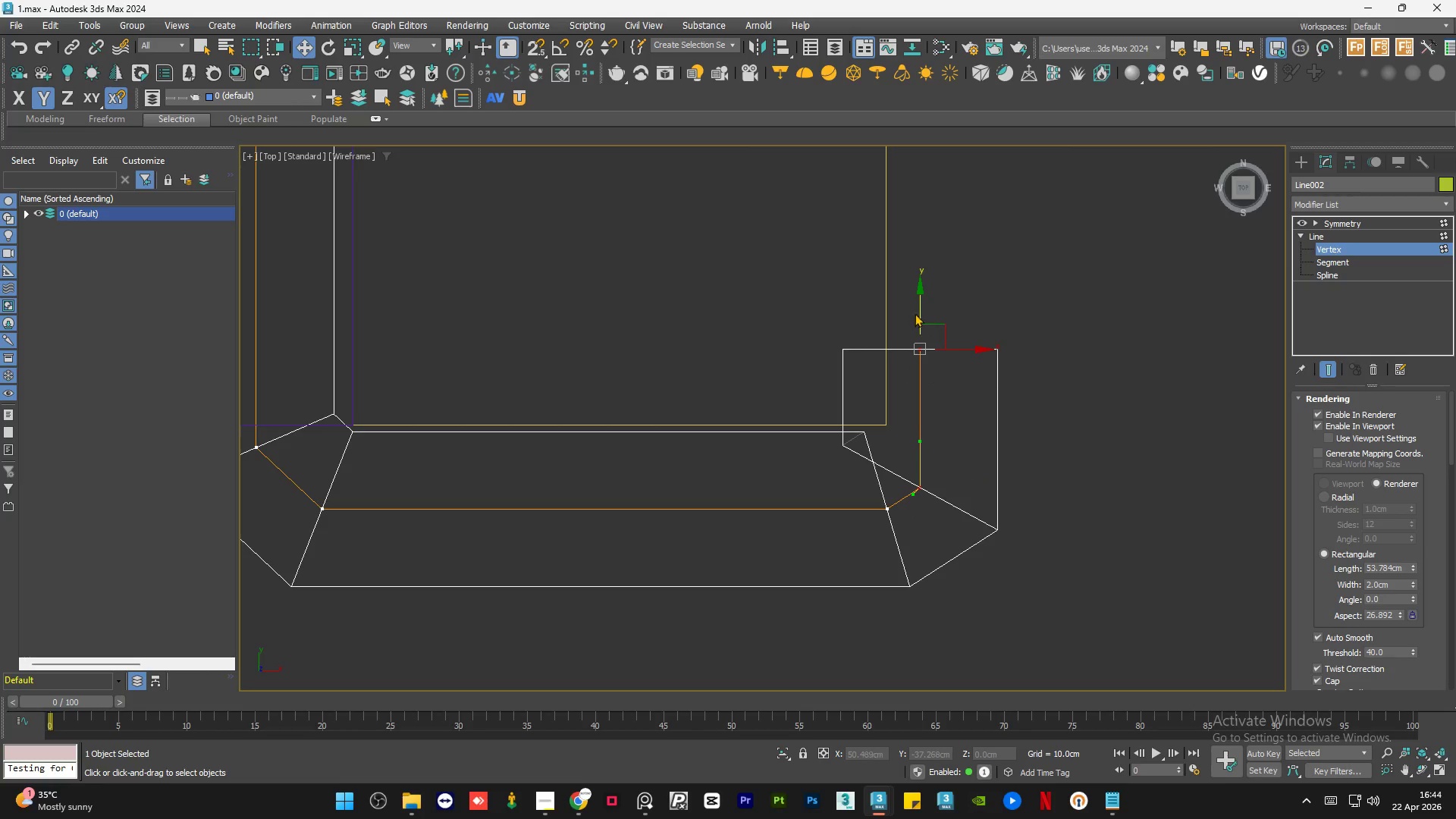 
left_click_drag(start_coordinate=[920, 312], to_coordinate=[943, 253])
 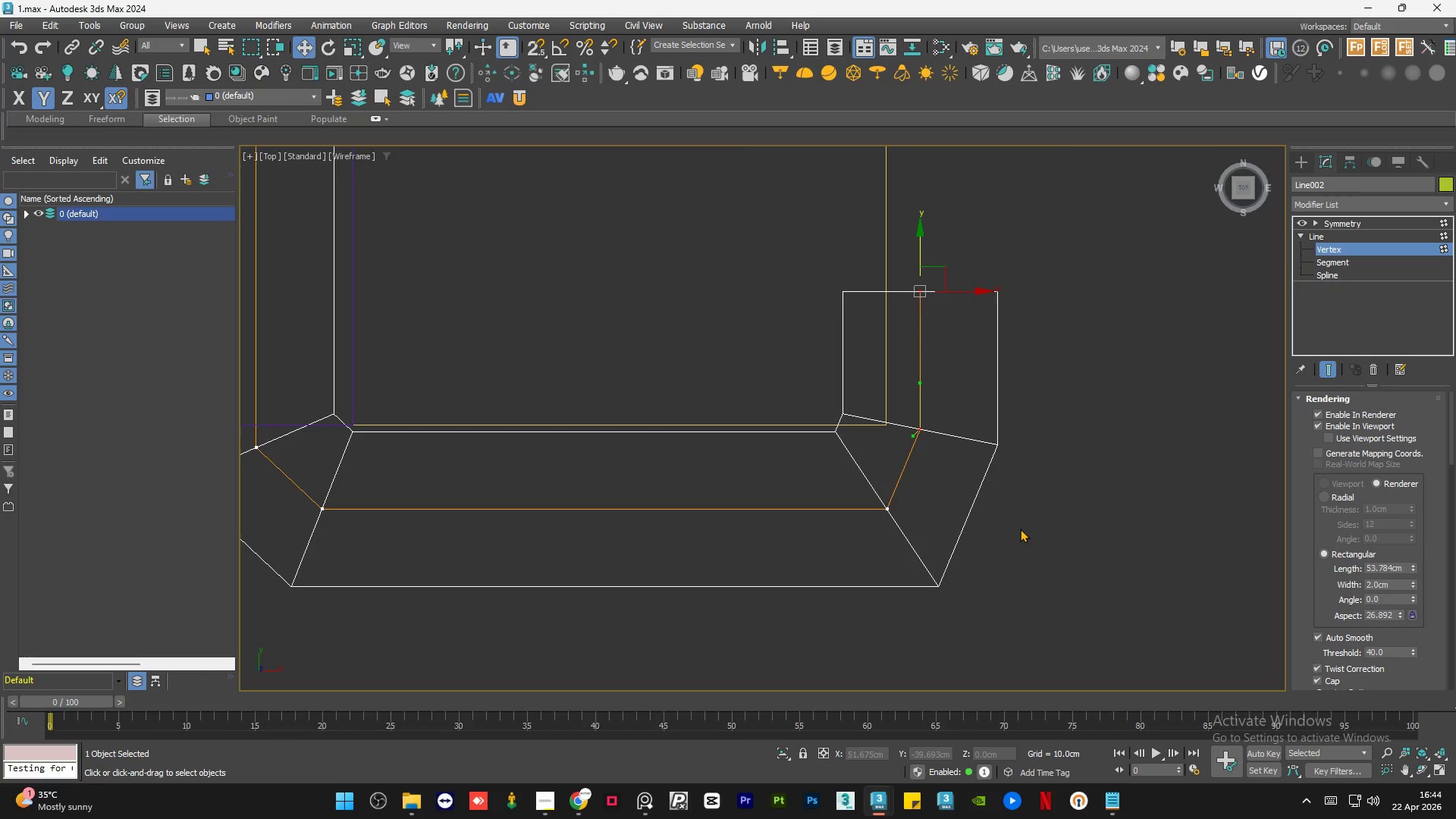 
scroll: coordinate [896, 588], scroll_direction: down, amount: 8.0
 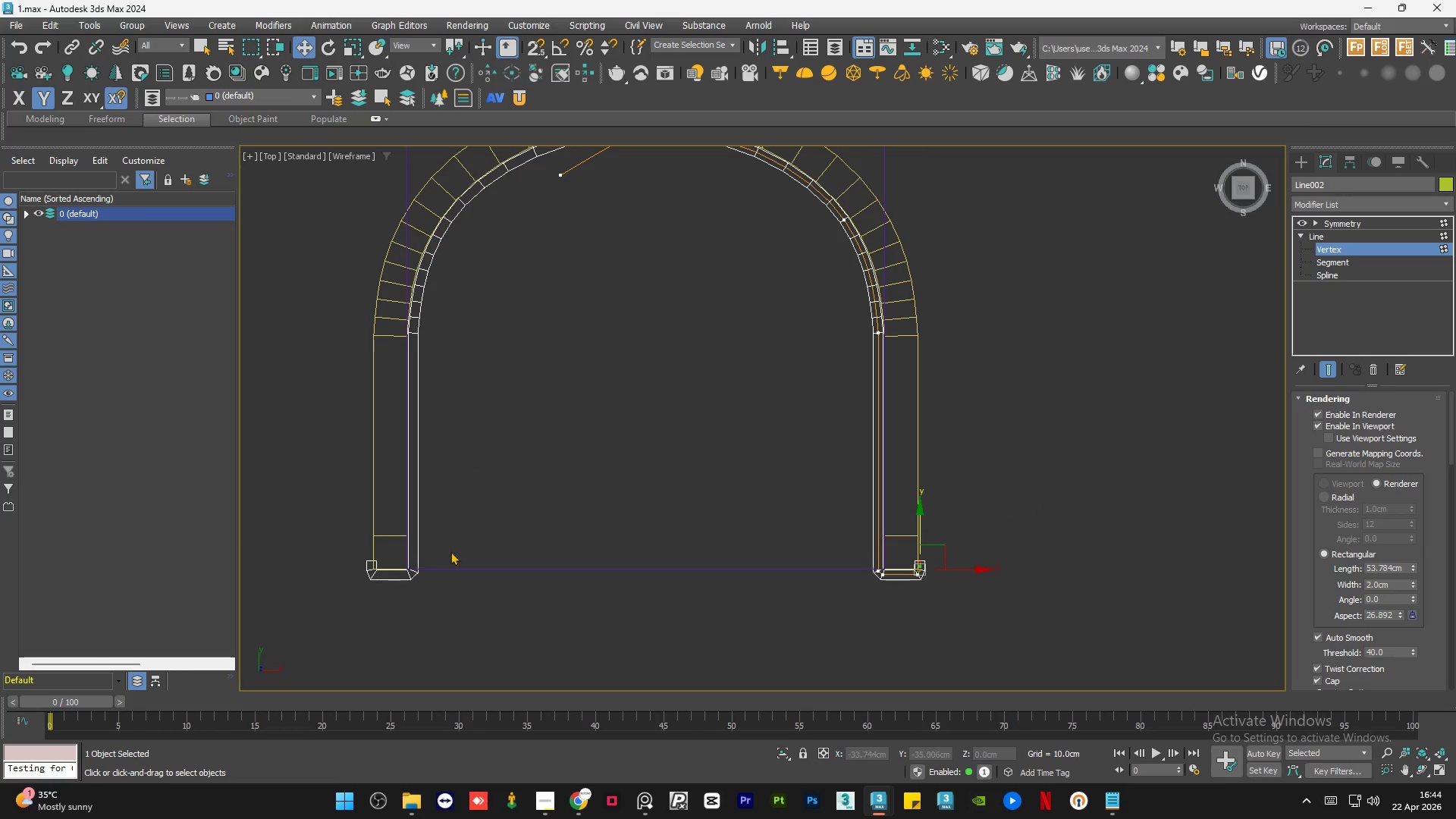 
scroll: coordinate [386, 565], scroll_direction: up, amount: 7.0
 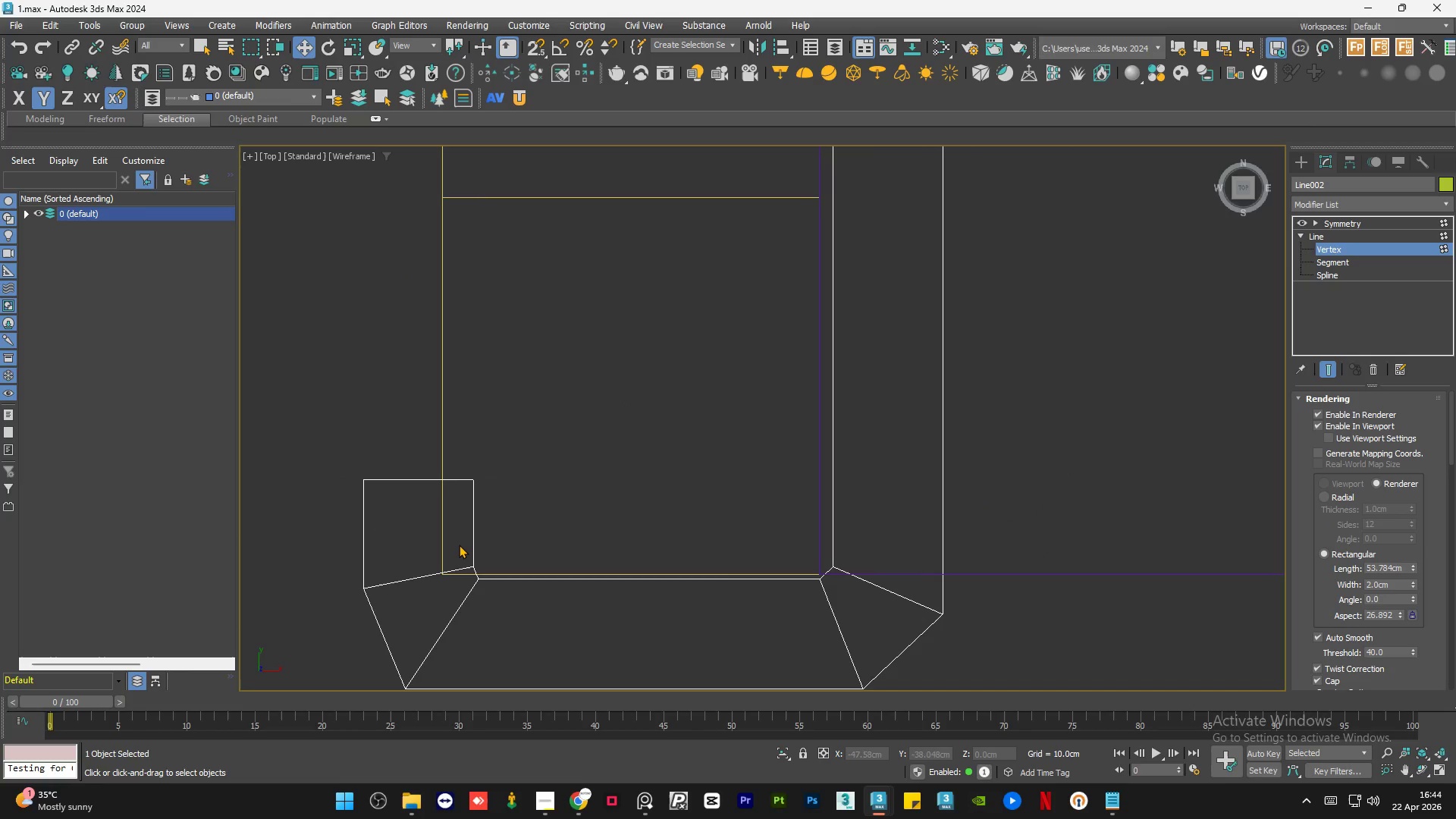 
scroll: coordinate [570, 356], scroll_direction: down, amount: 8.0
 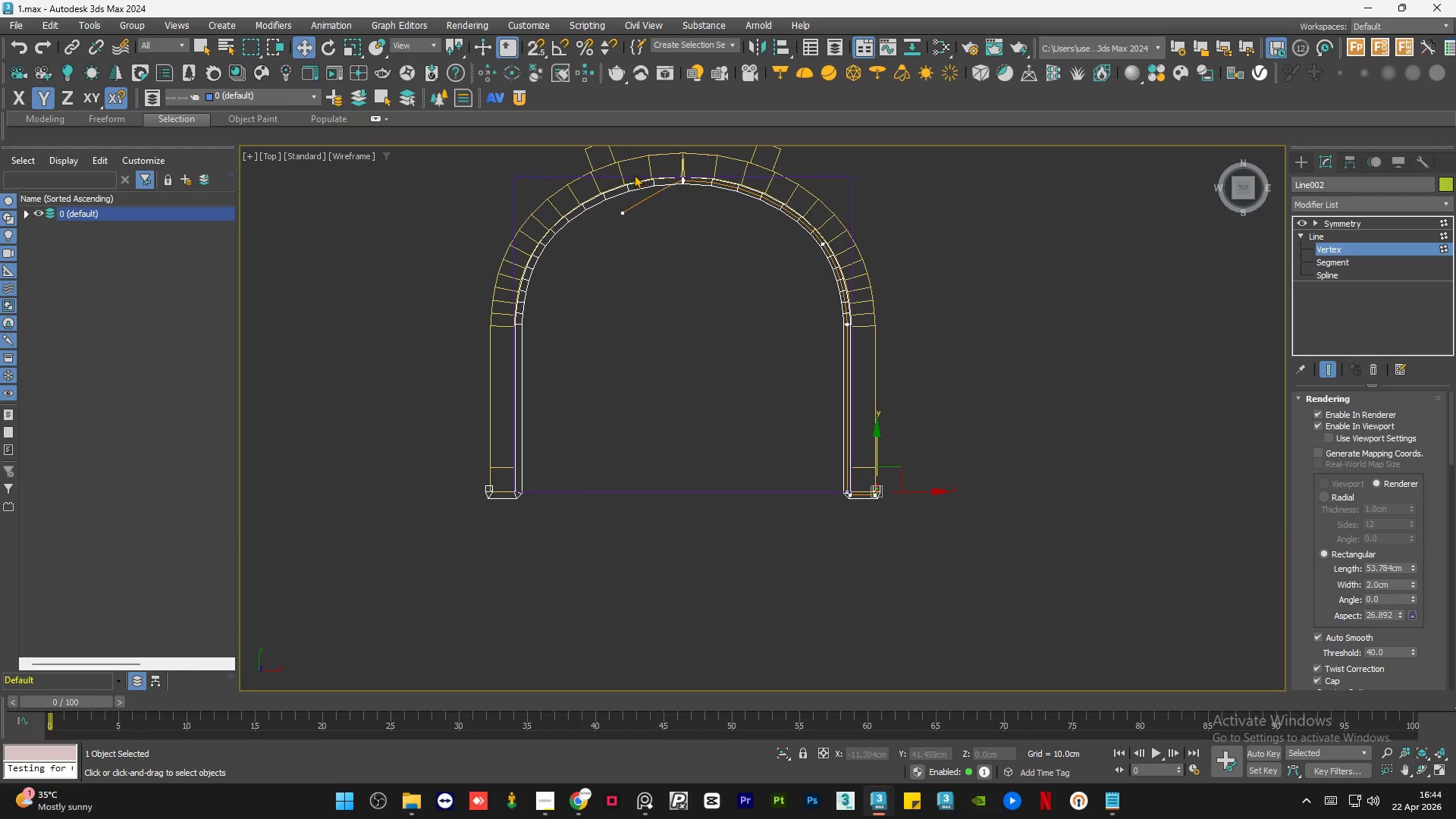 
scroll: coordinate [854, 224], scroll_direction: up, amount: 14.0
 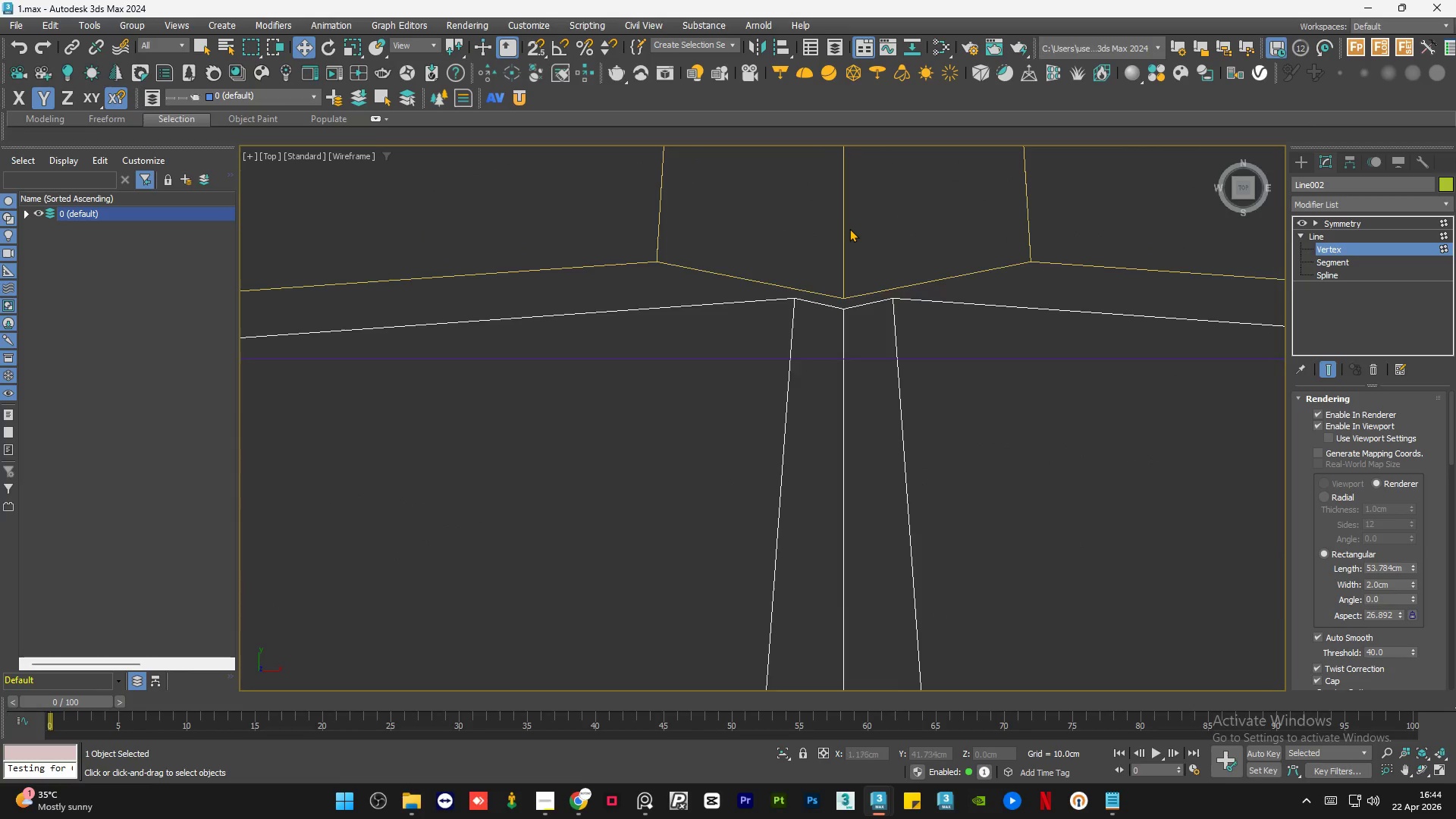 
scroll: coordinate [808, 266], scroll_direction: down, amount: 16.0
 